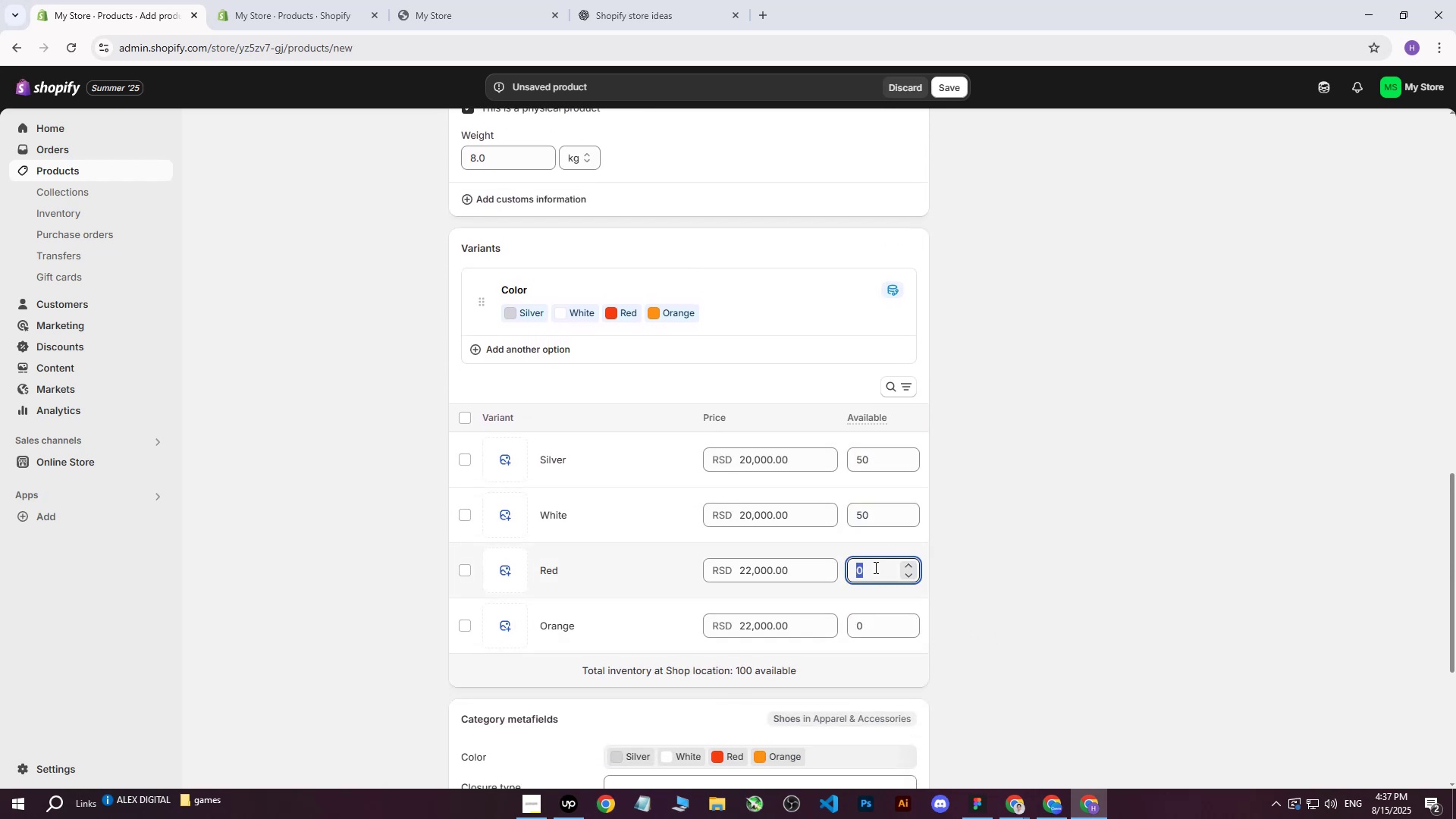 
type(50)
 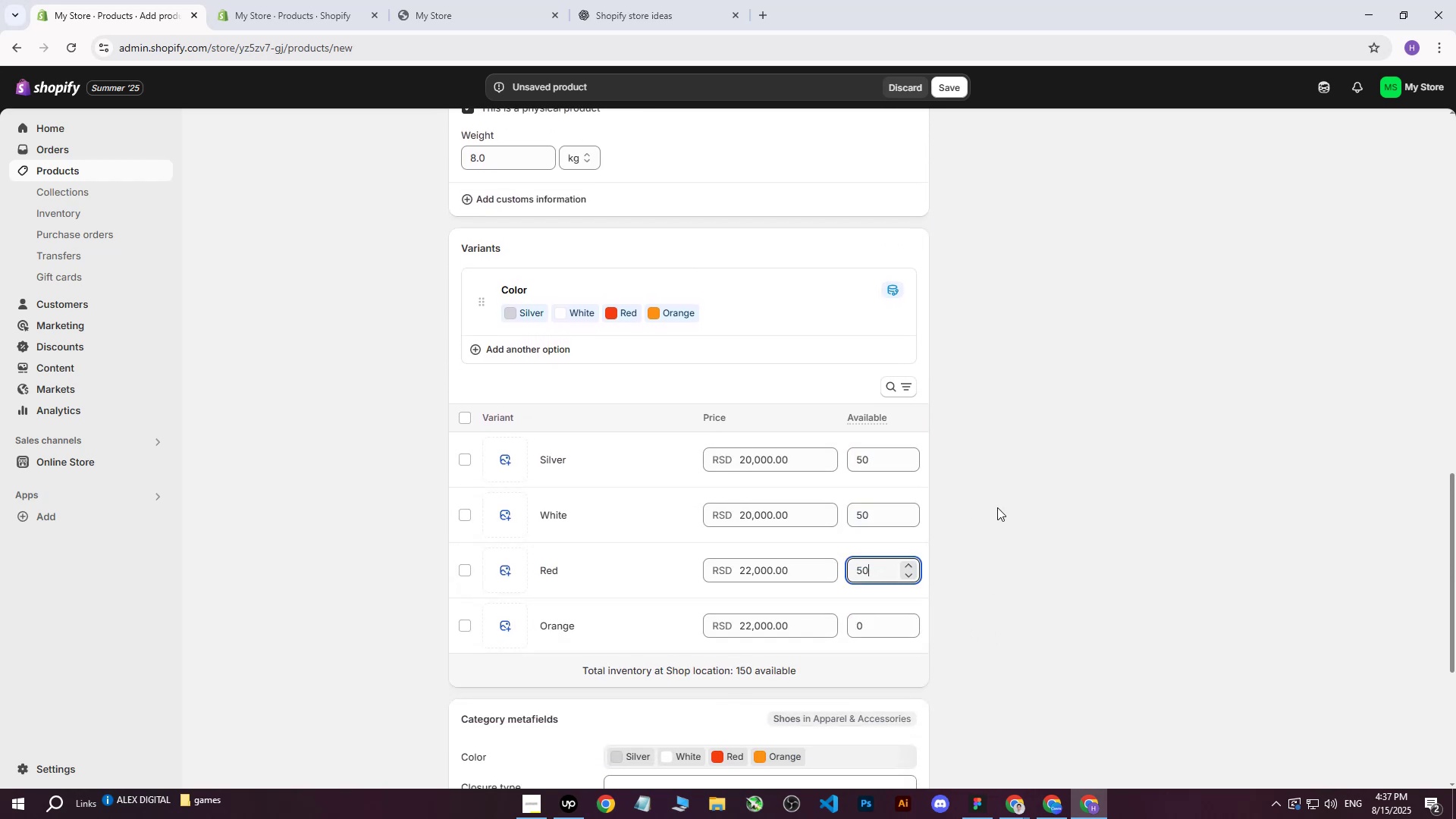 
left_click([997, 507])
 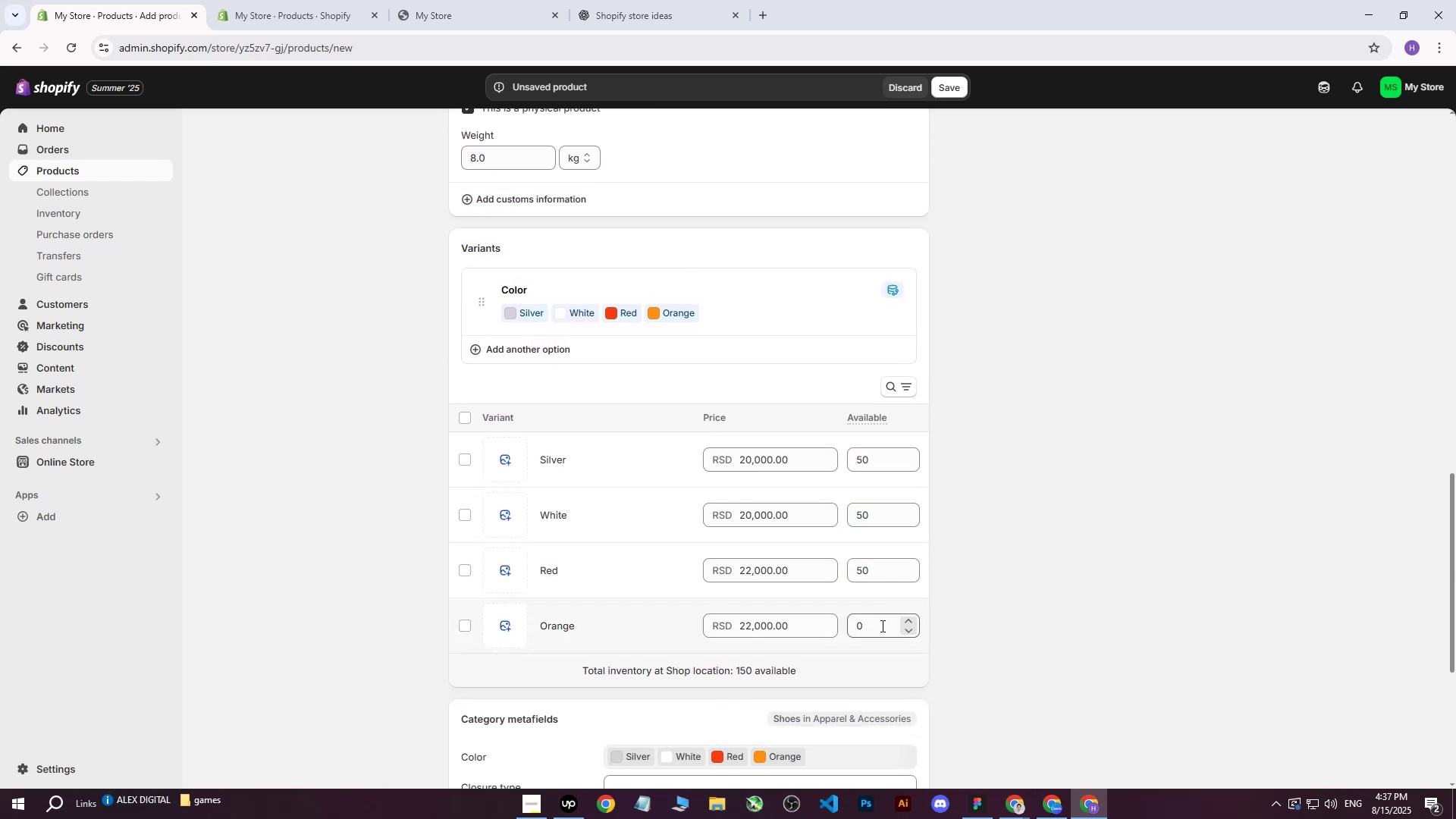 
left_click([881, 626])
 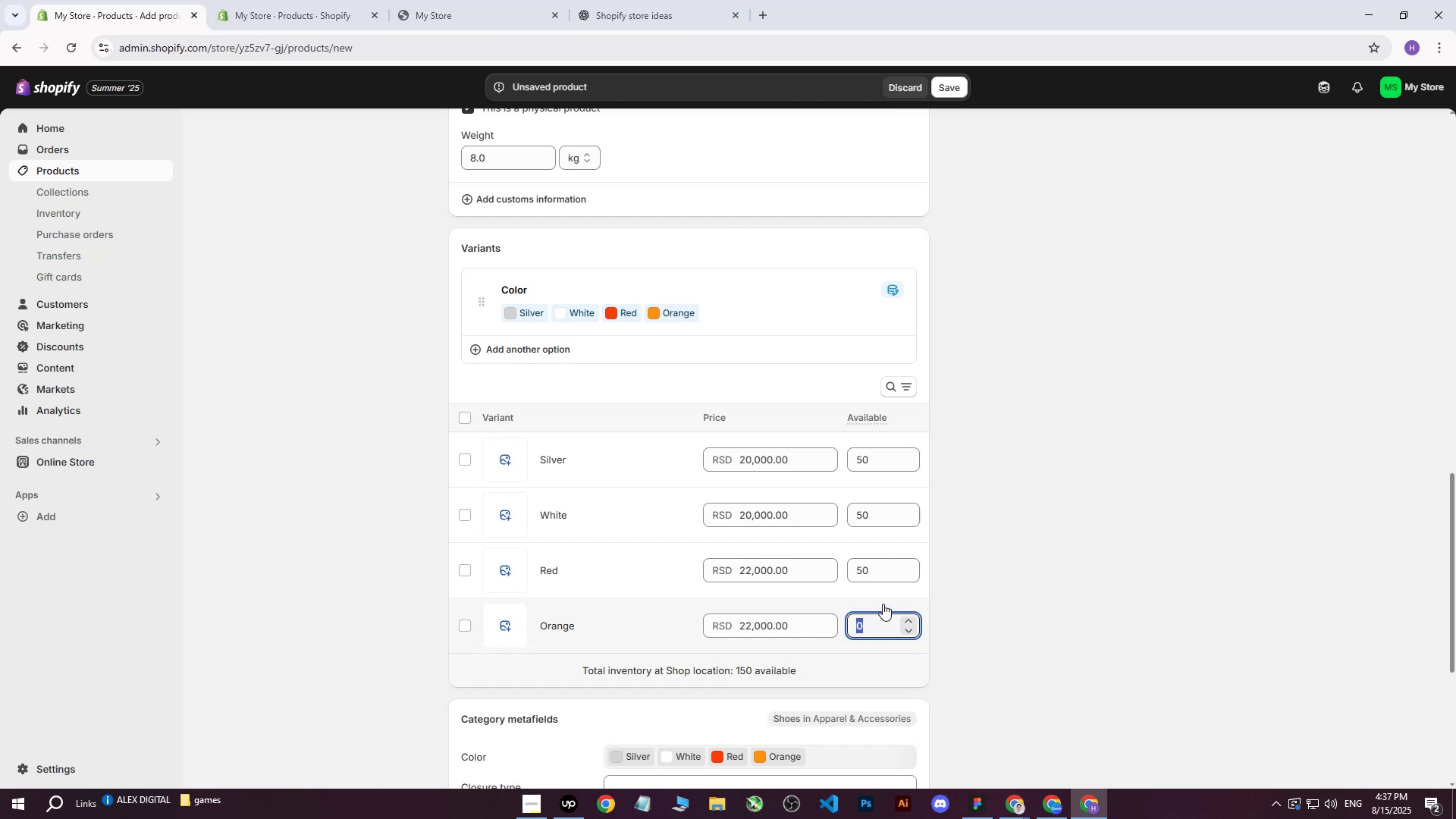 
type(50)
 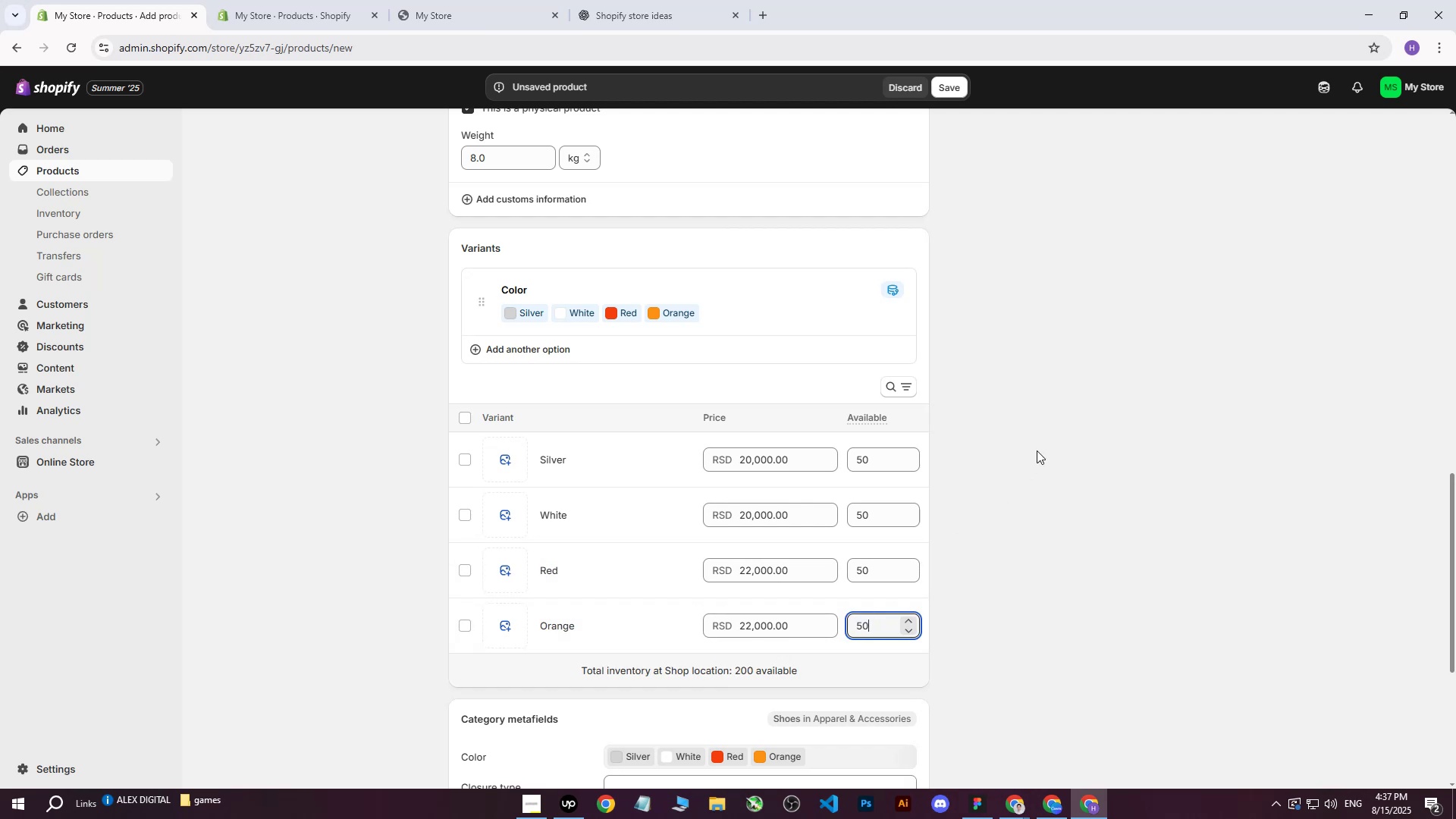 
left_click([1037, 450])
 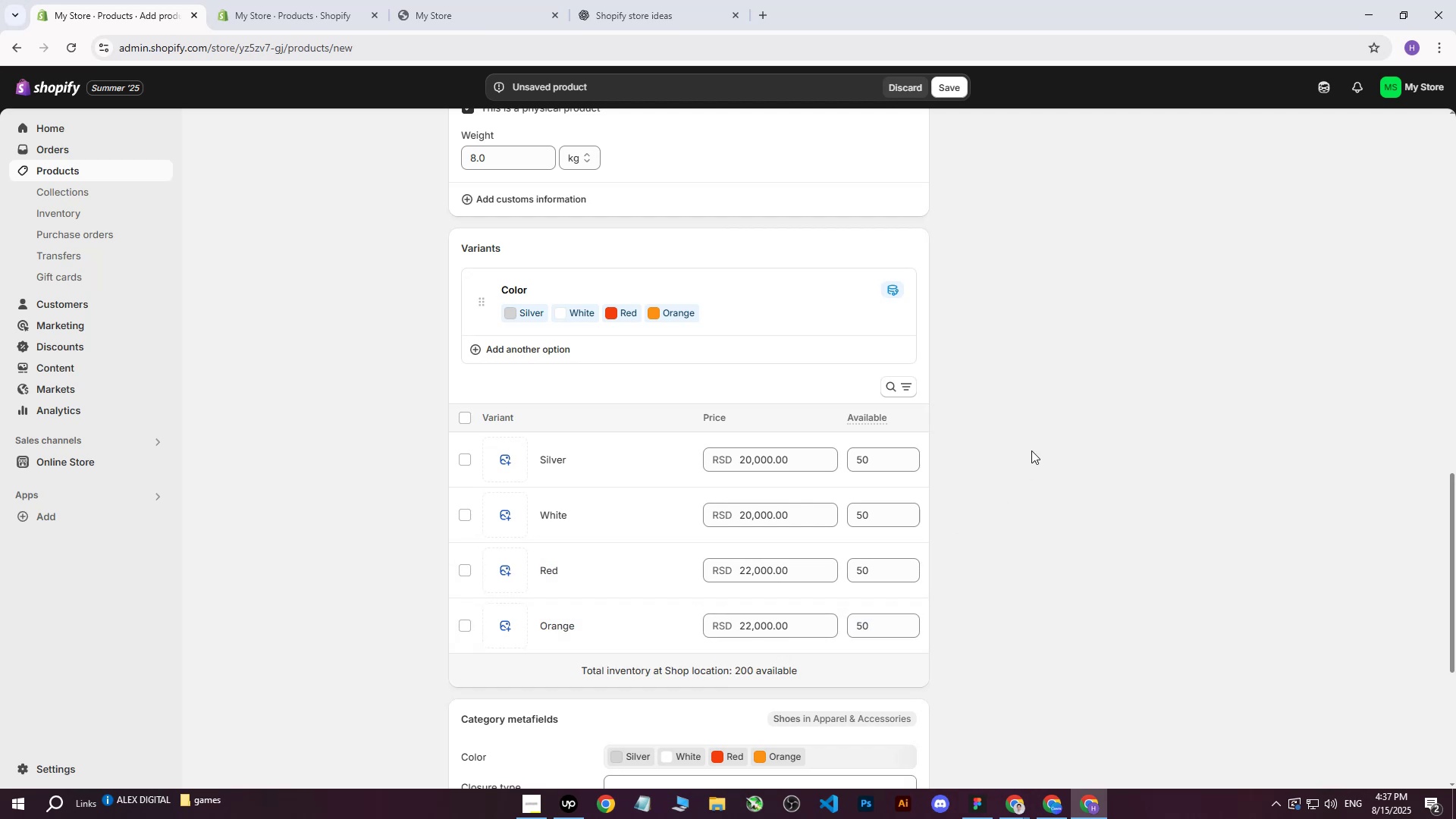 
scroll: coordinate [1038, 441], scroll_direction: down, amount: 4.0
 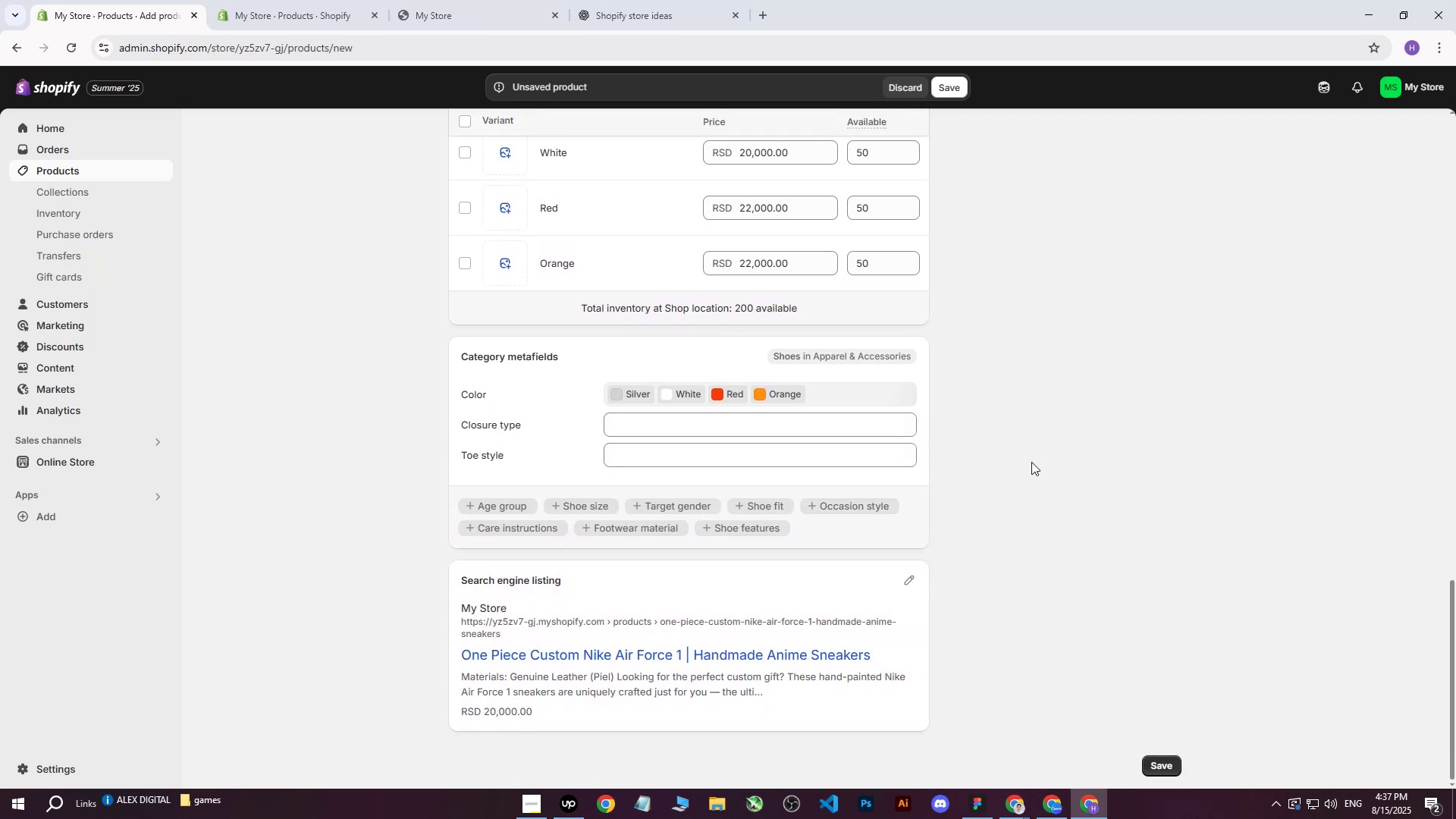 
scroll: coordinate [985, 447], scroll_direction: up, amount: 23.0
 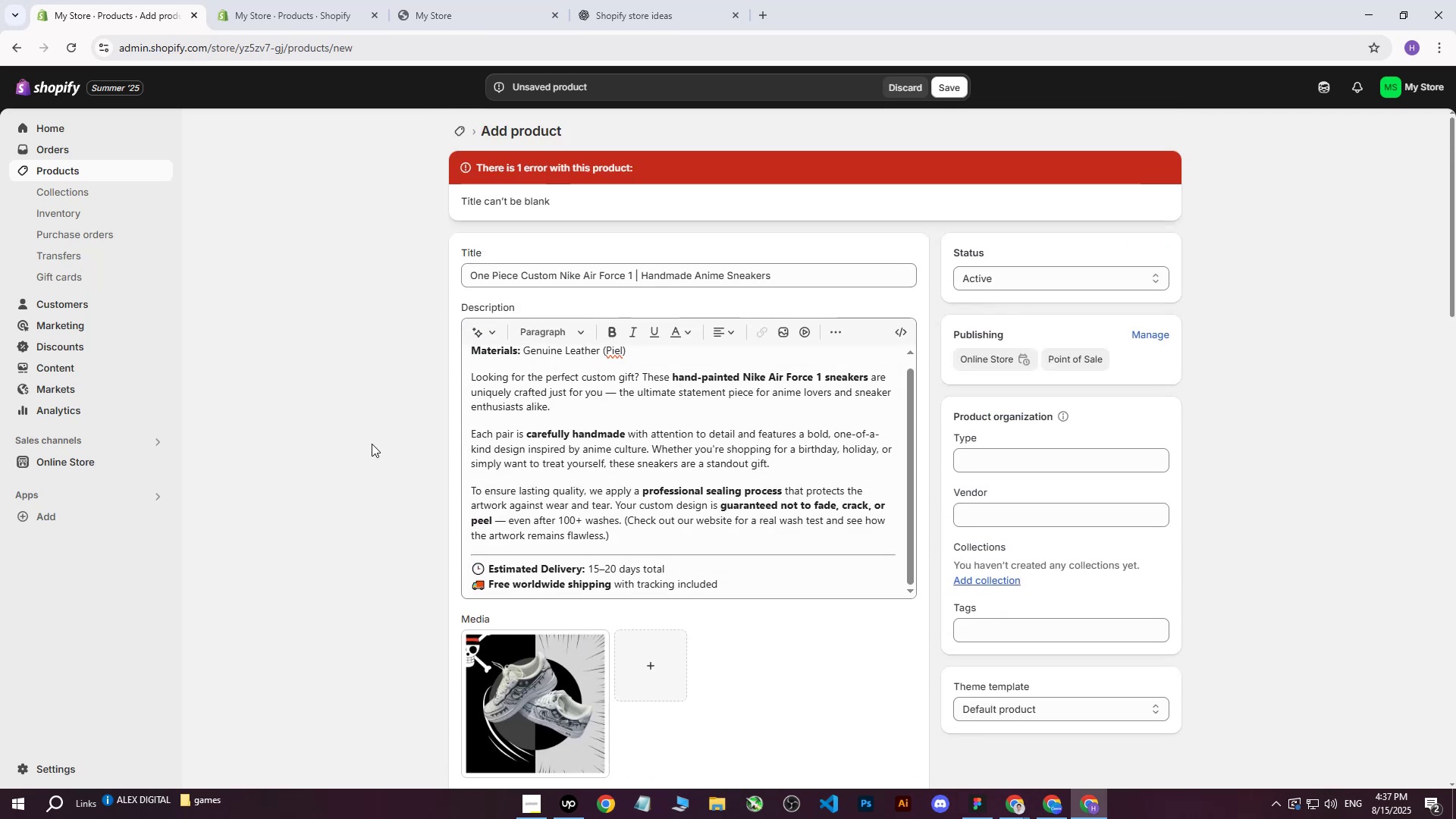 
left_click([369, 441])
 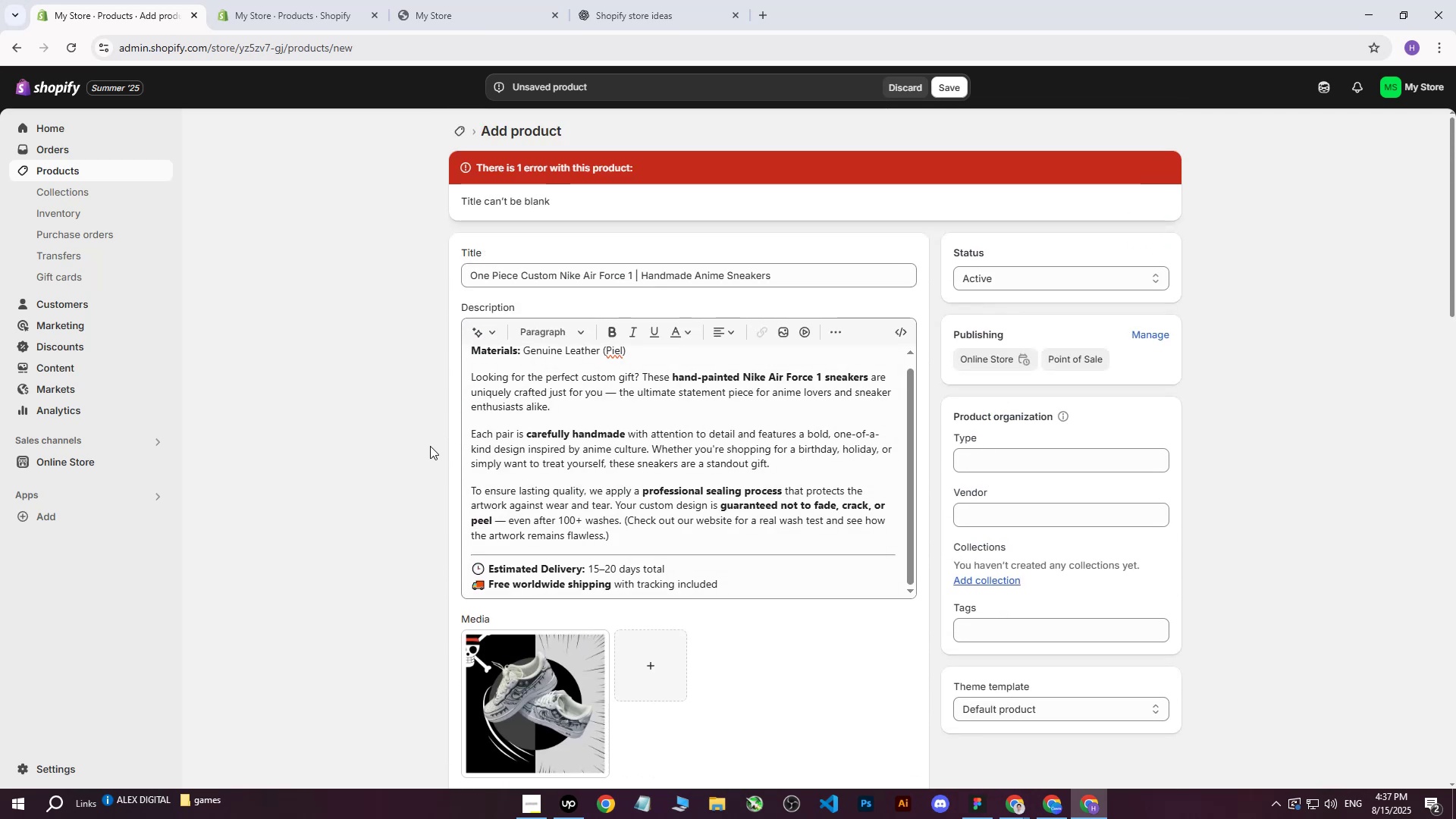 
scroll: coordinate [430, 446], scroll_direction: up, amount: 2.0
 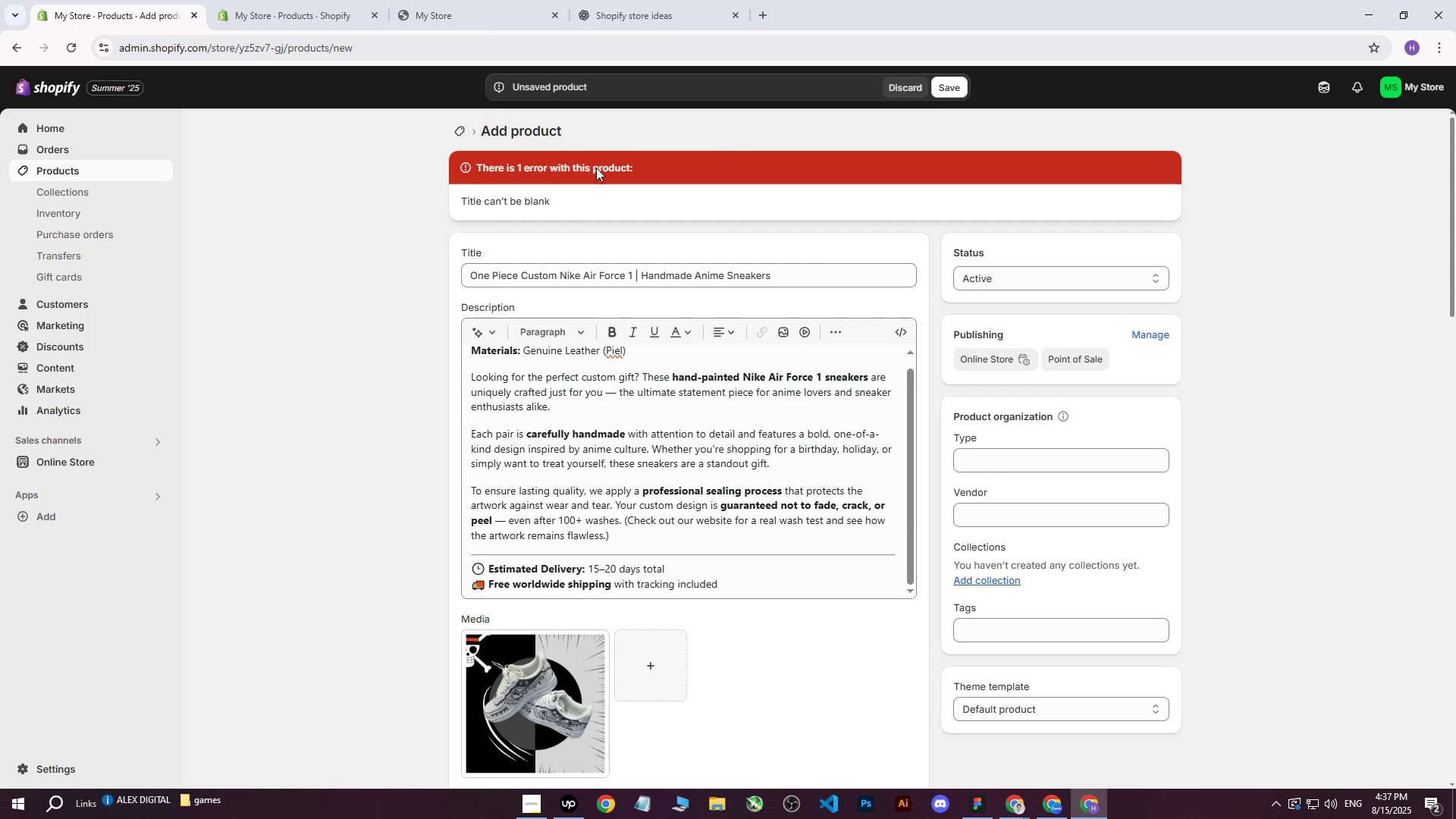 
left_click([321, 349])
 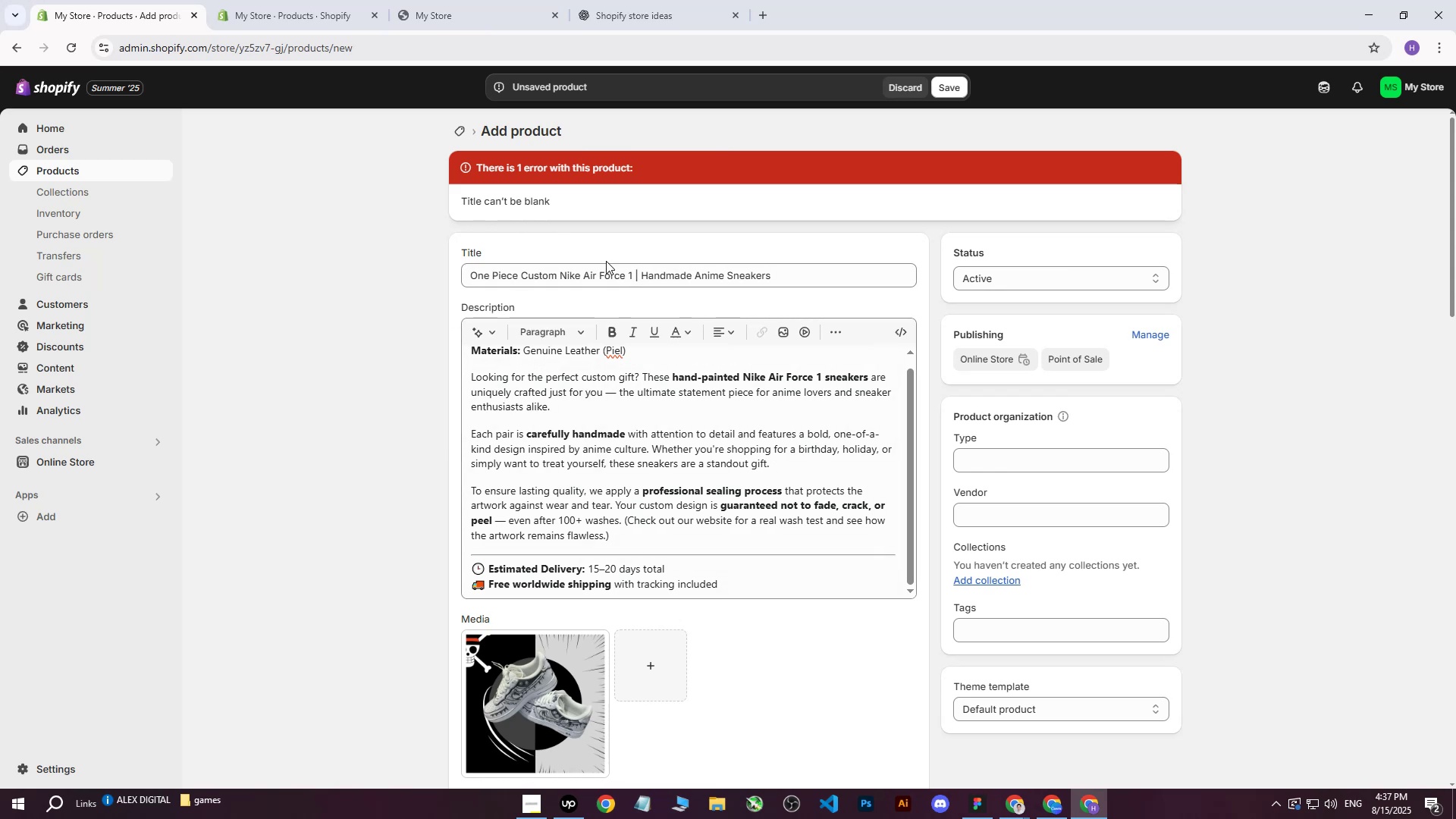 
left_click_drag(start_coordinate=[817, 271], to_coordinate=[369, 267])
 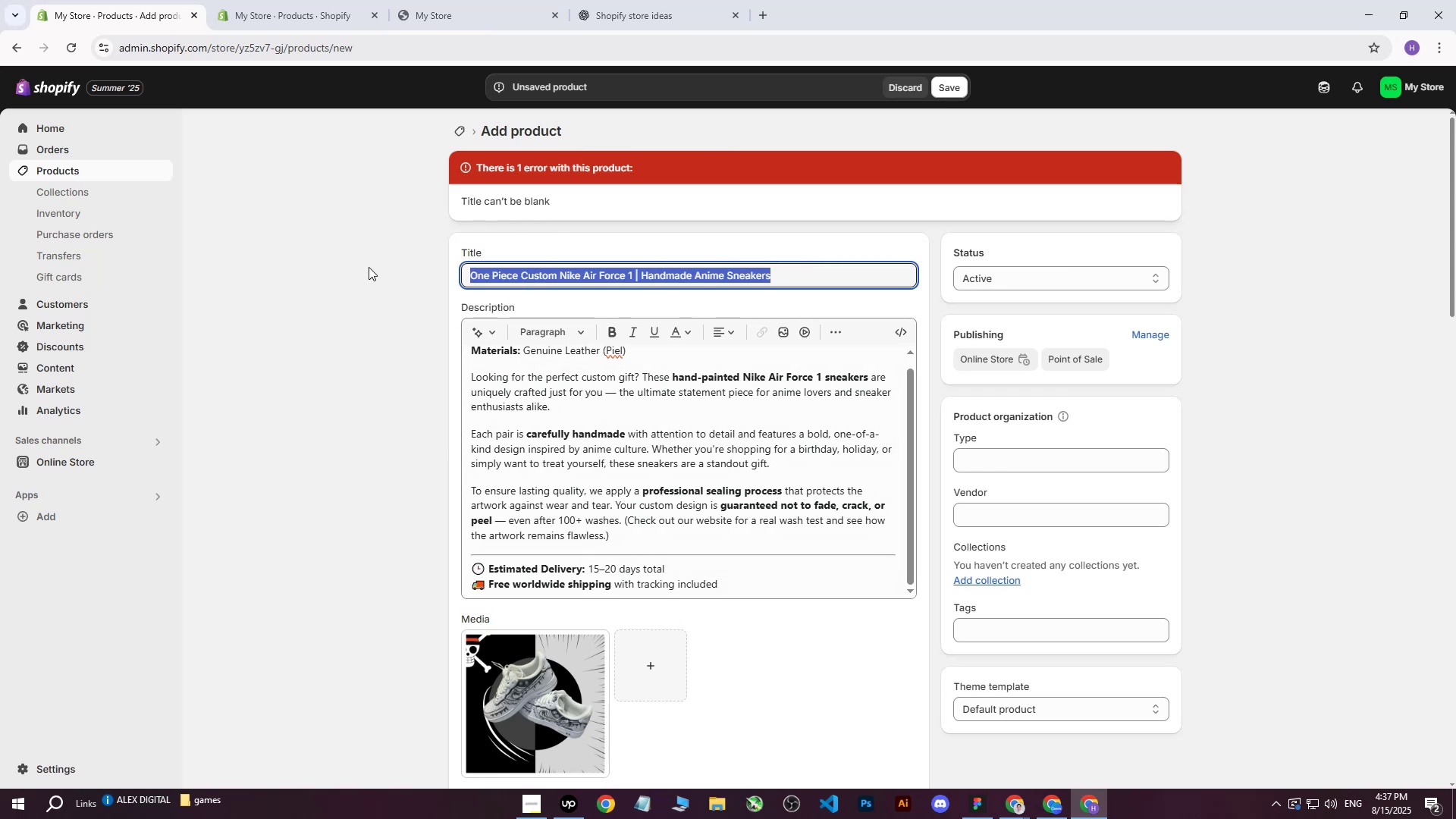 
key(Control+C)
 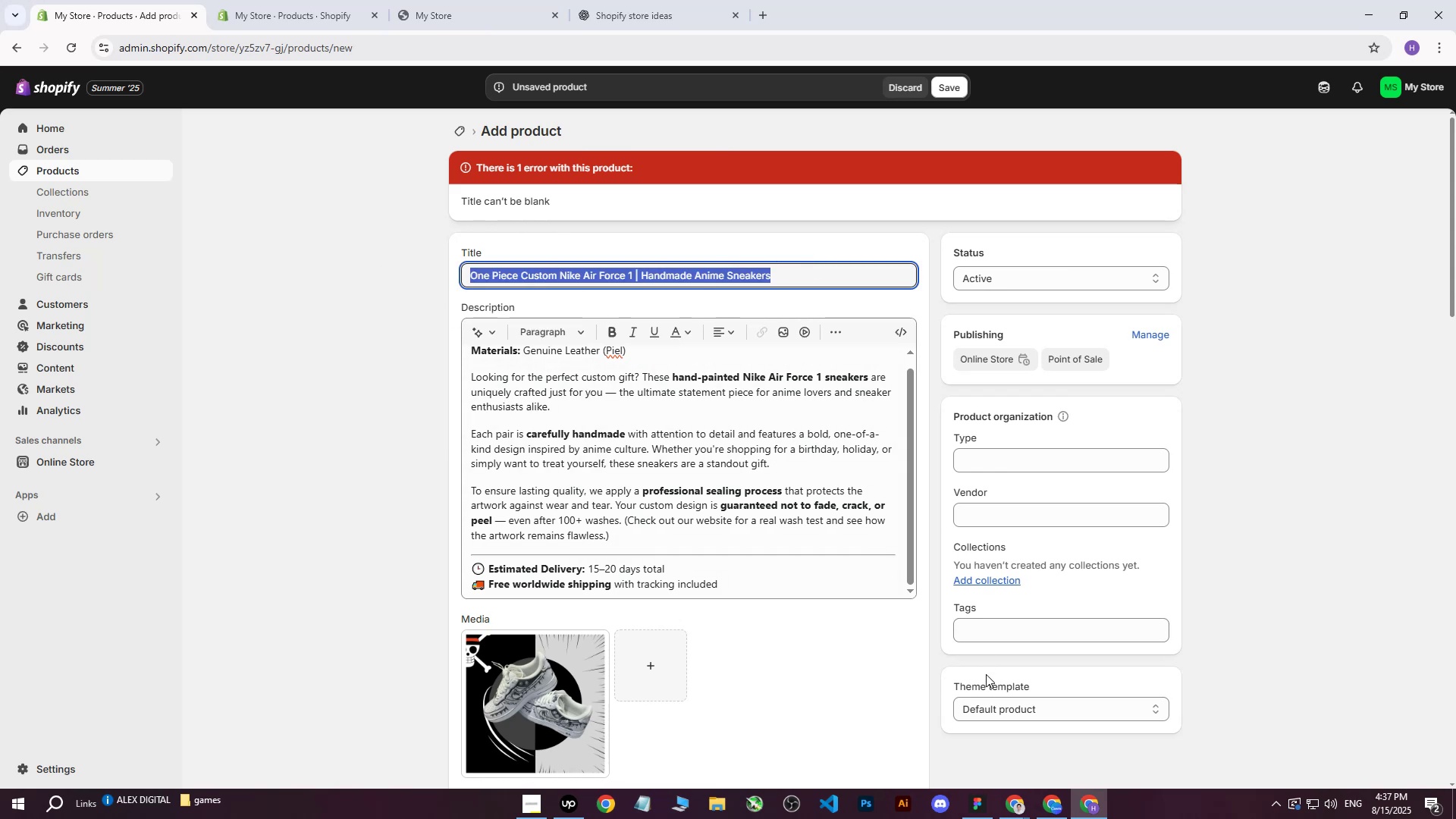 
left_click([985, 637])
 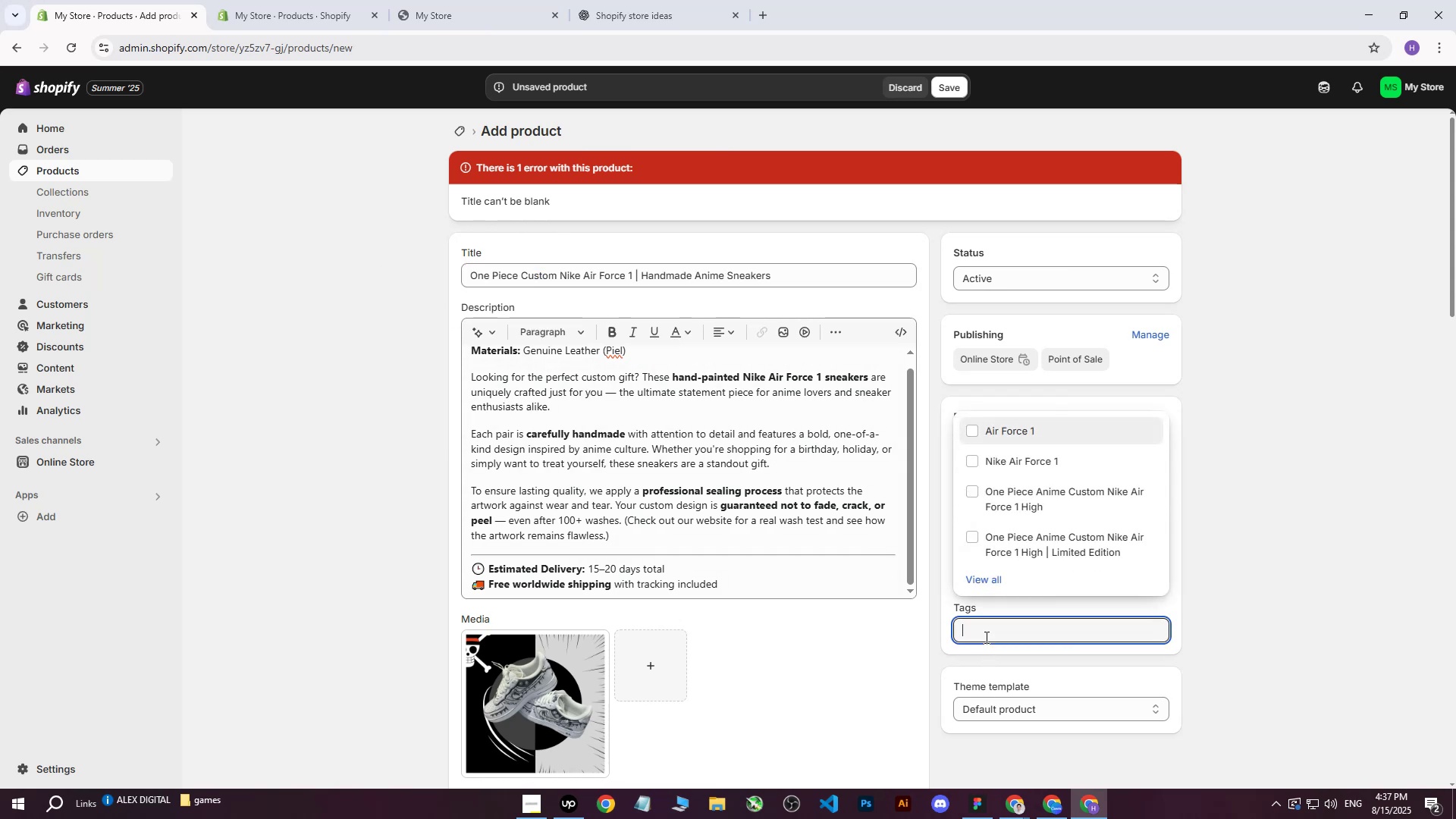 
key(Control+V)
 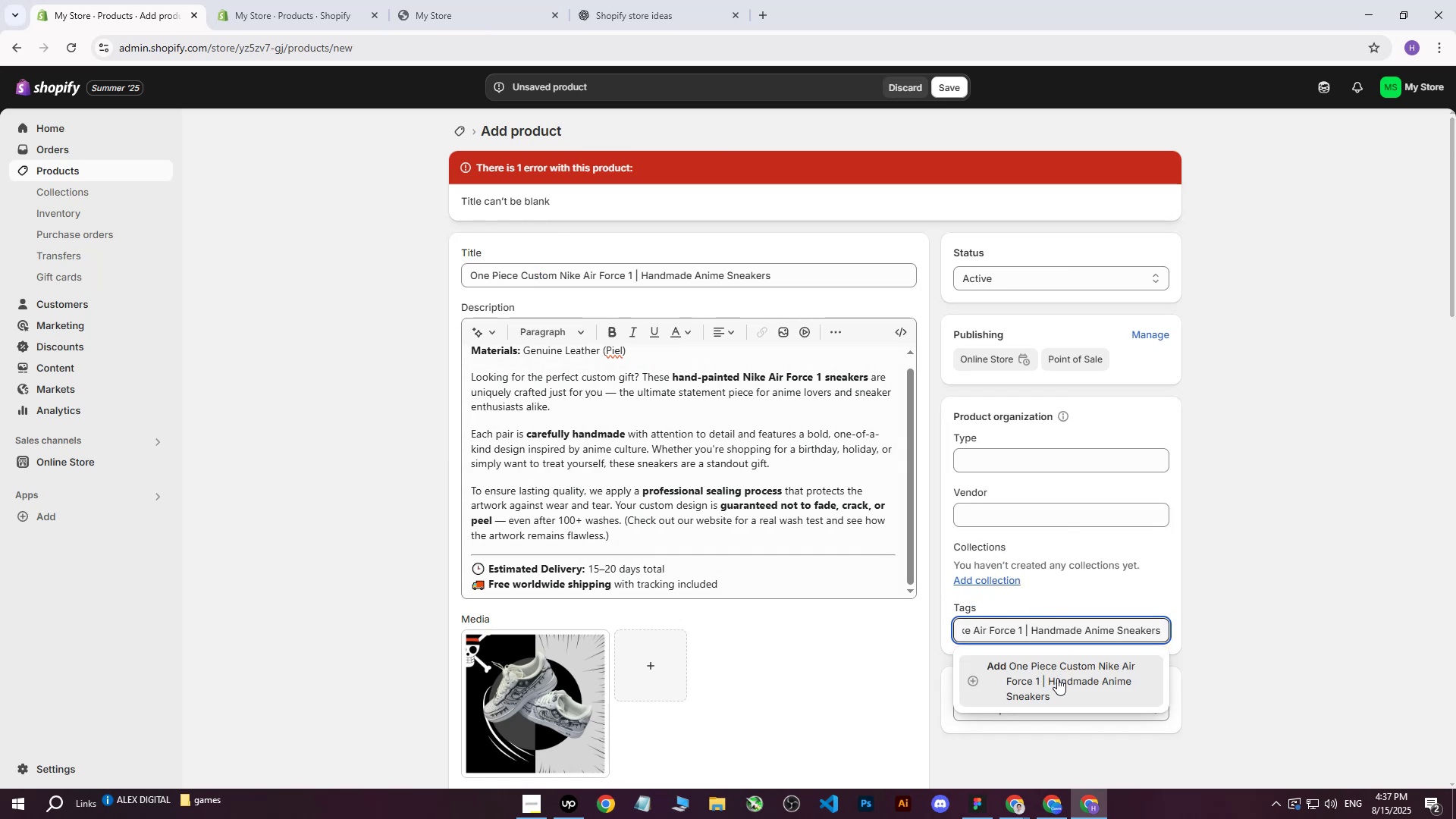 
left_click([1057, 667])
 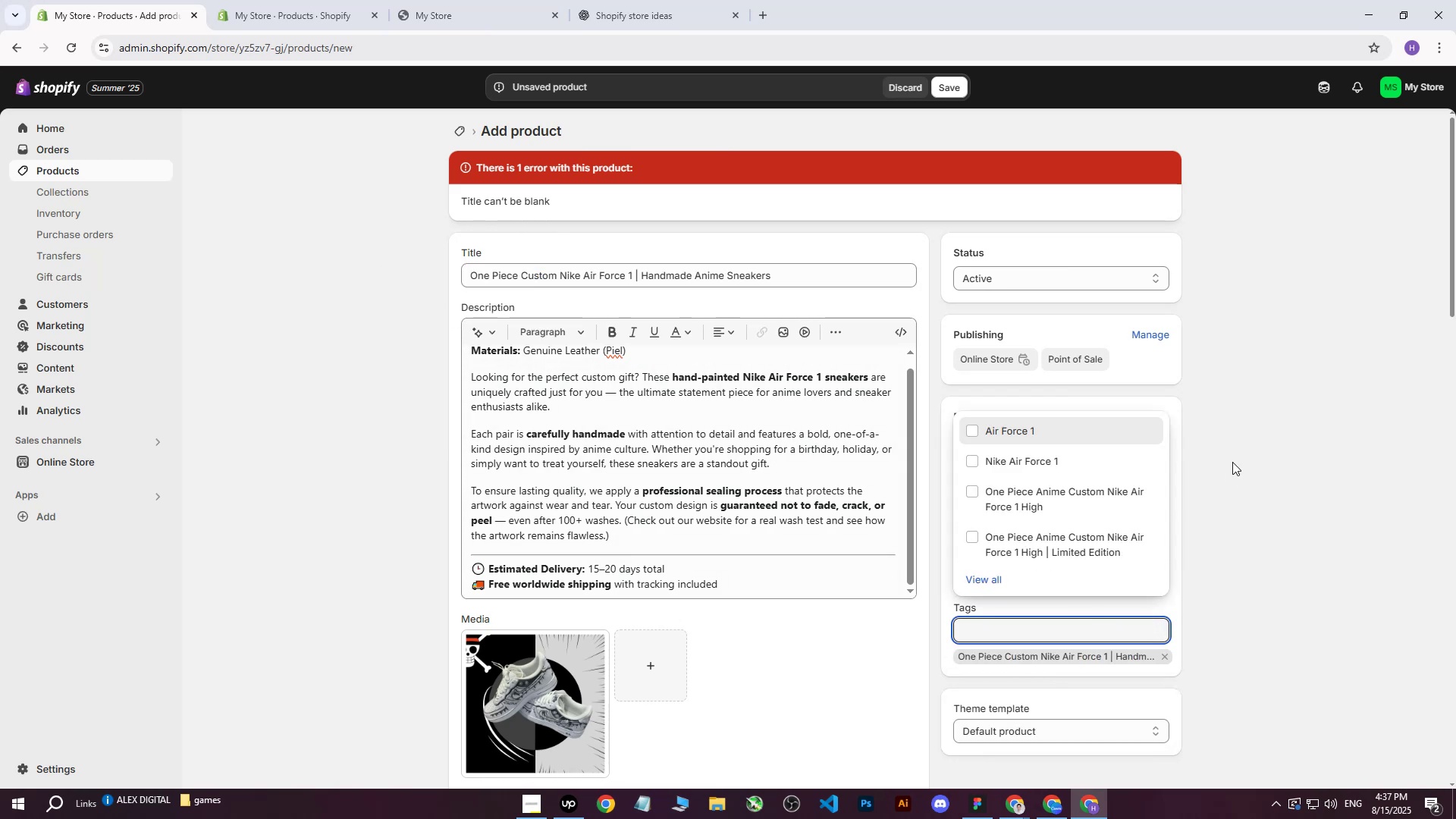 
left_click([1232, 462])
 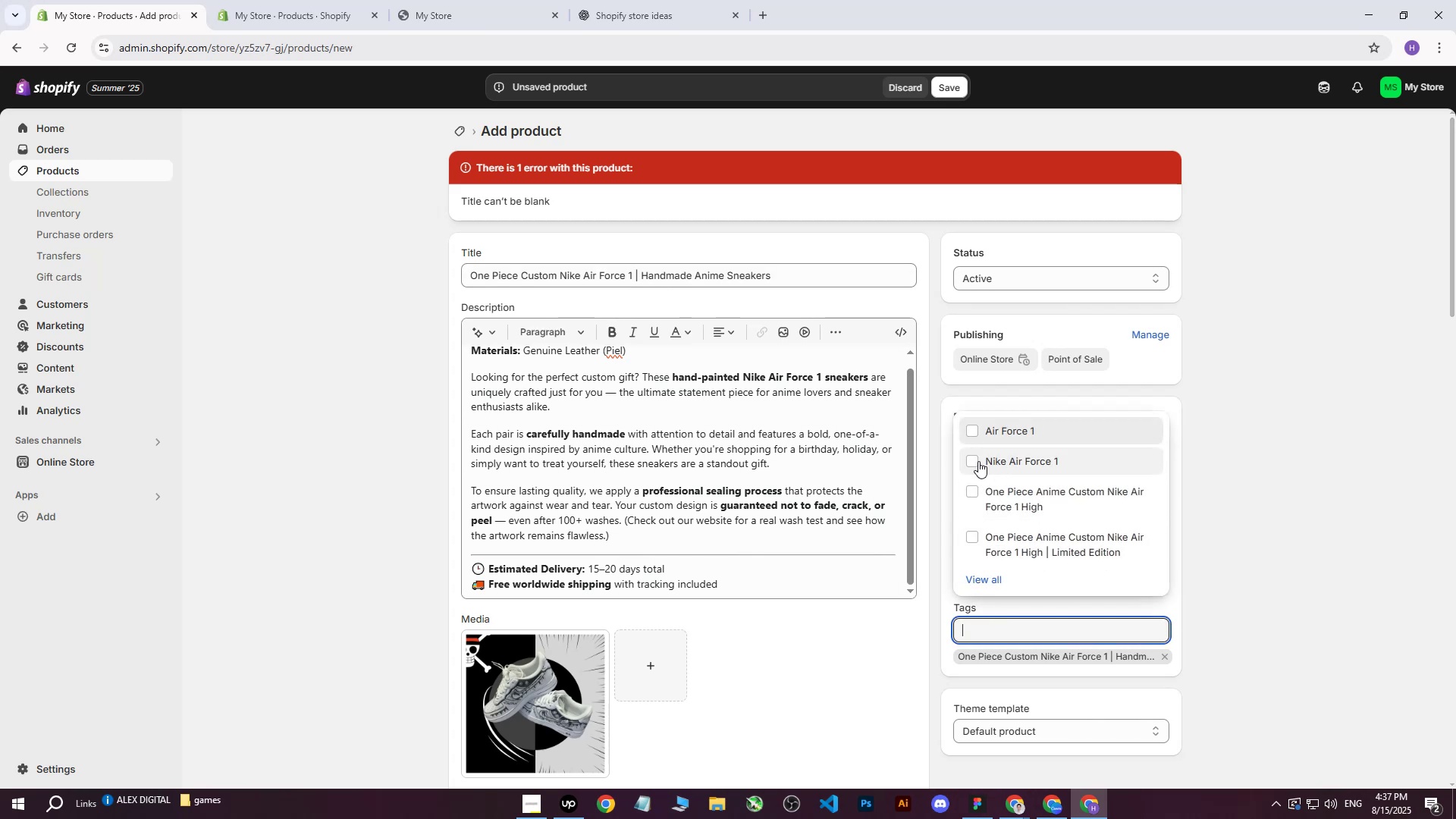 
left_click([976, 430])
 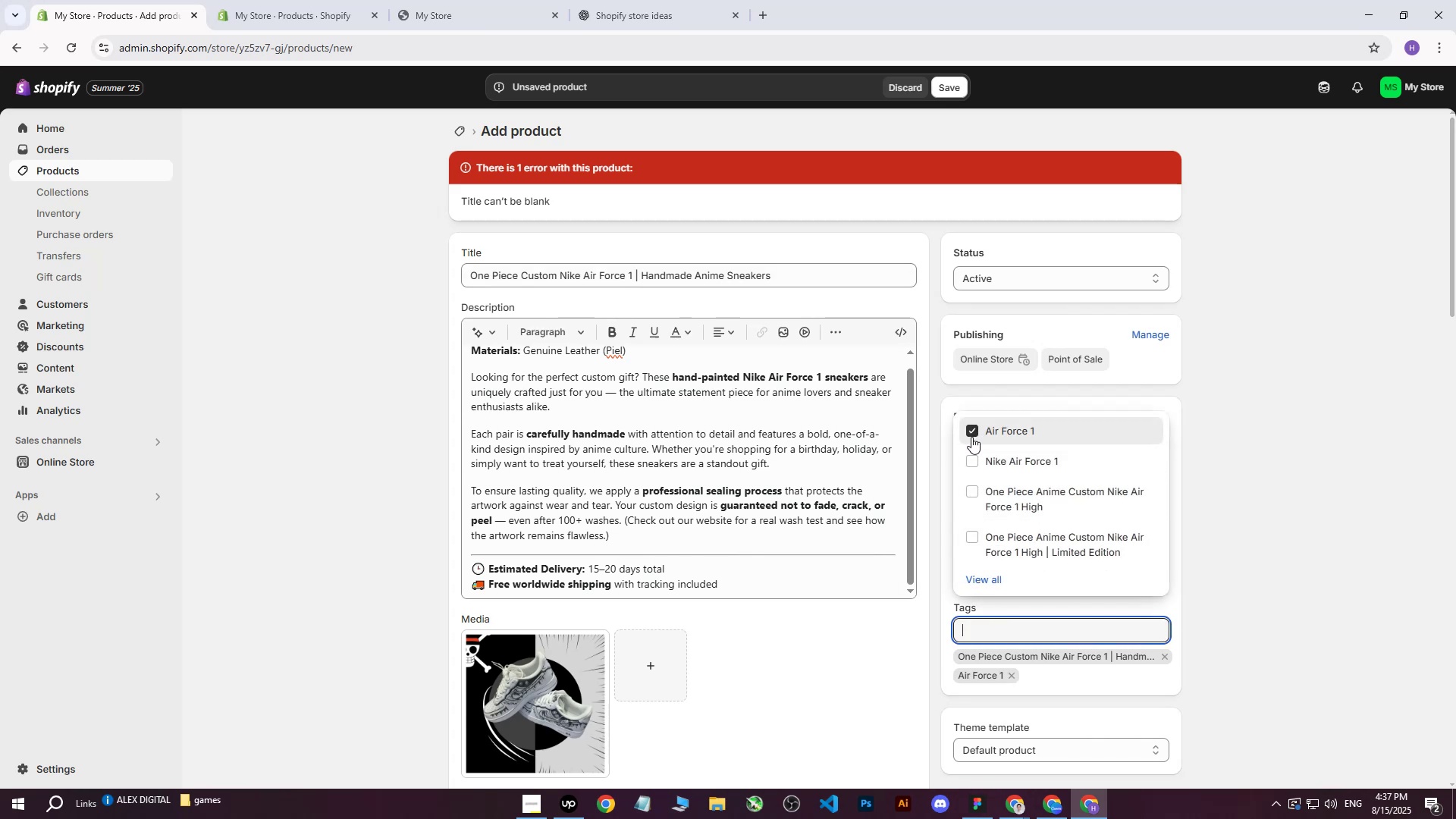 
wait(6.83)
 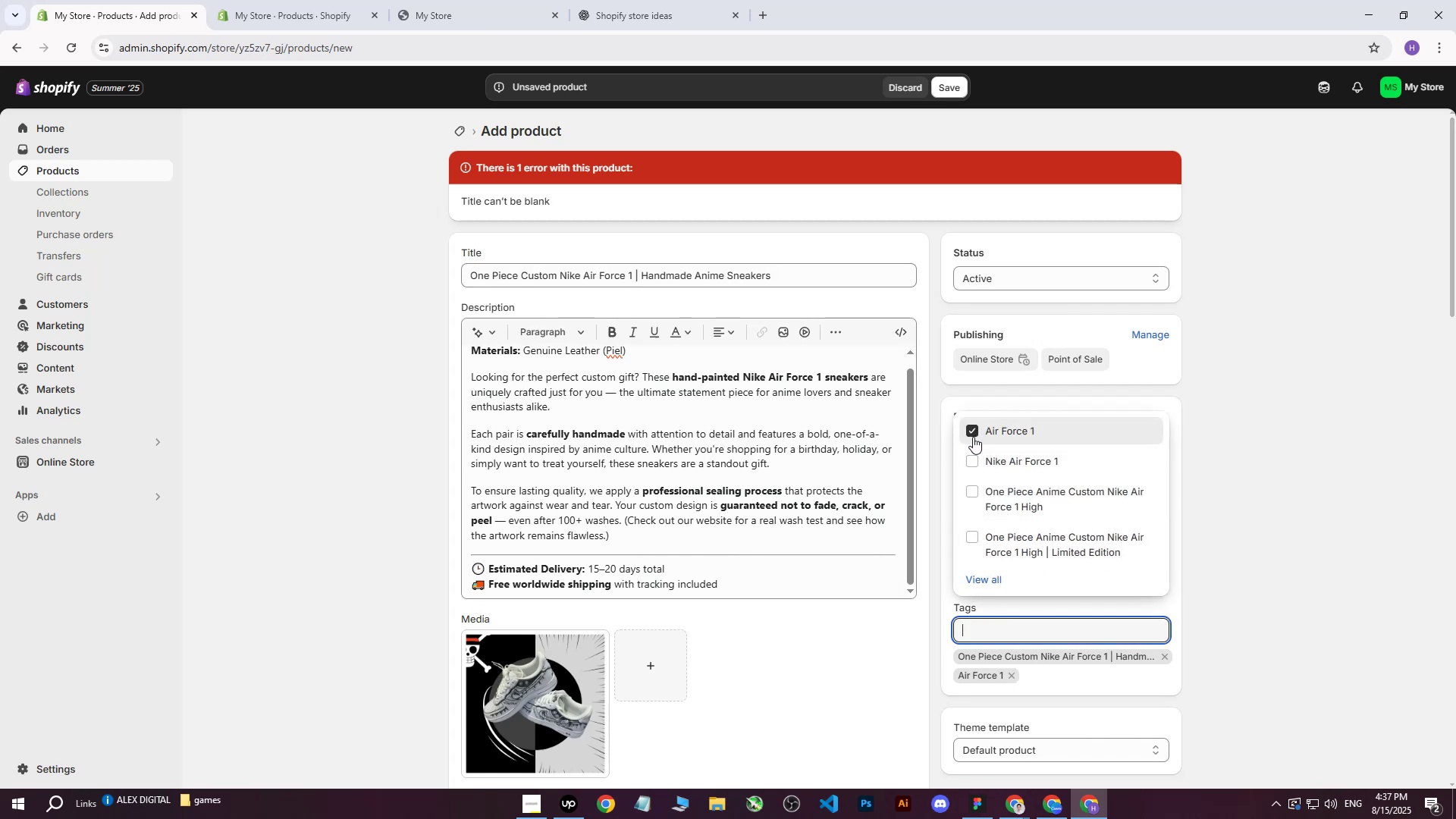 
left_click([976, 466])
 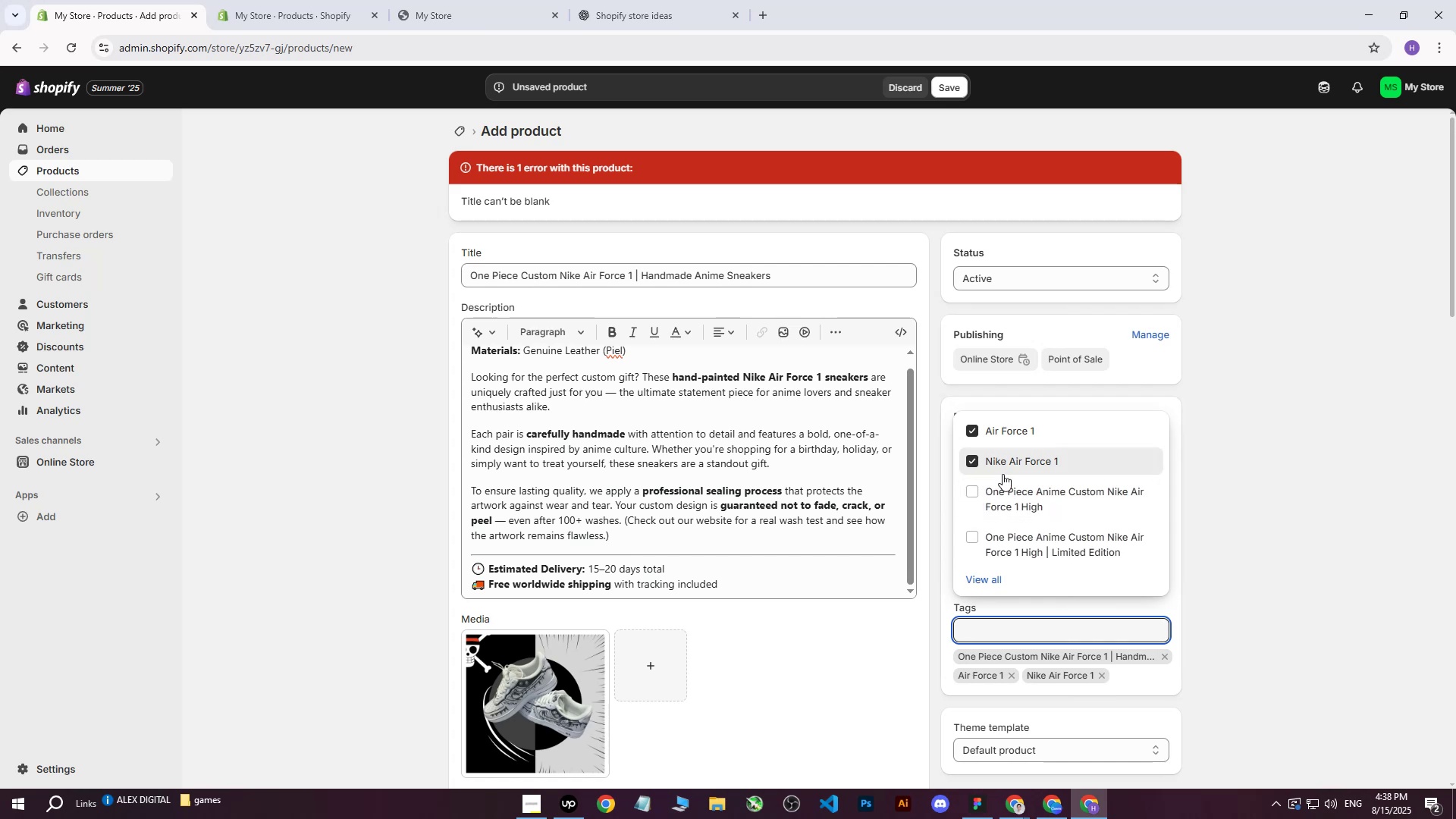 
wait(14.51)
 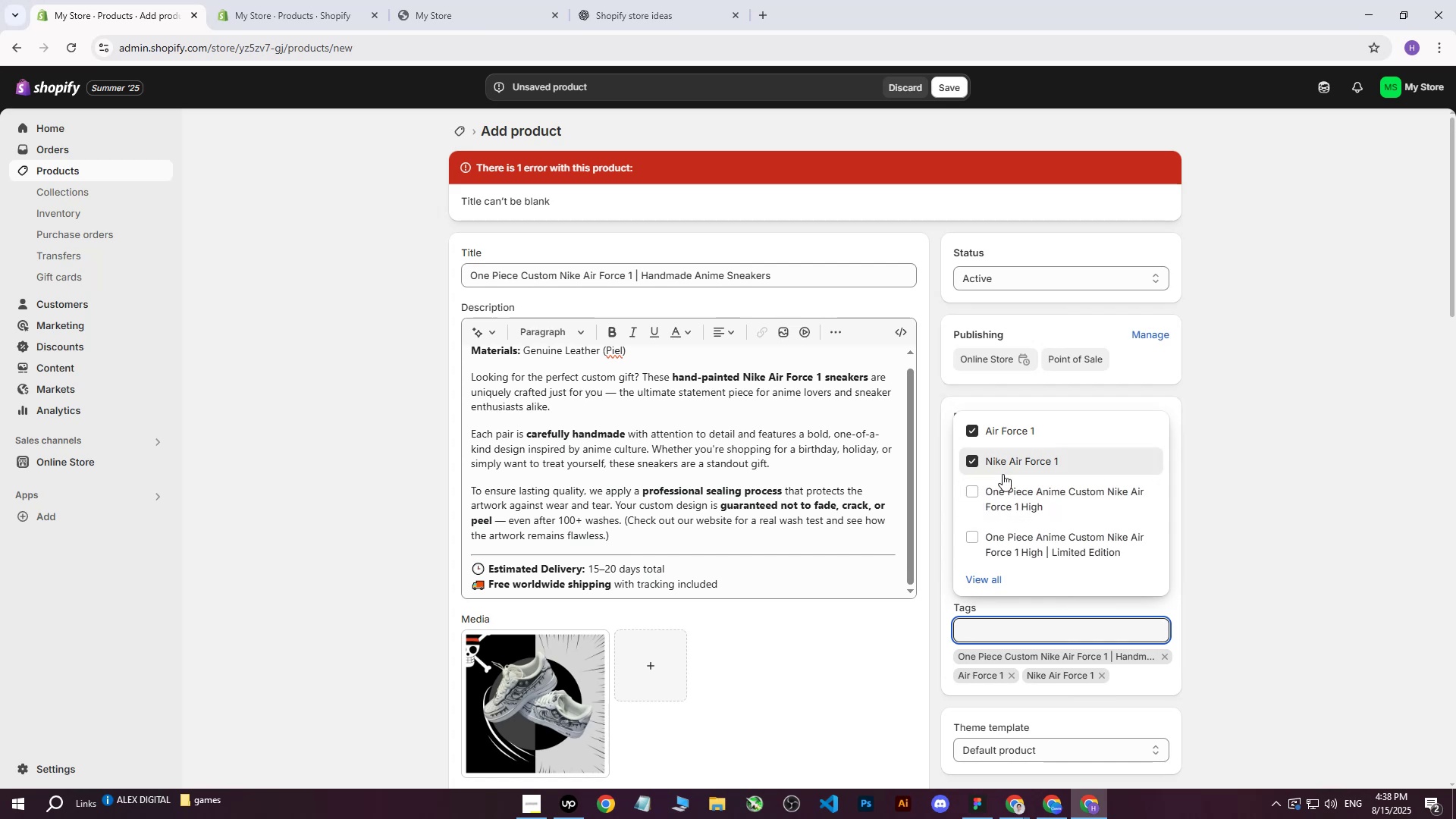 
left_click([1276, 426])
 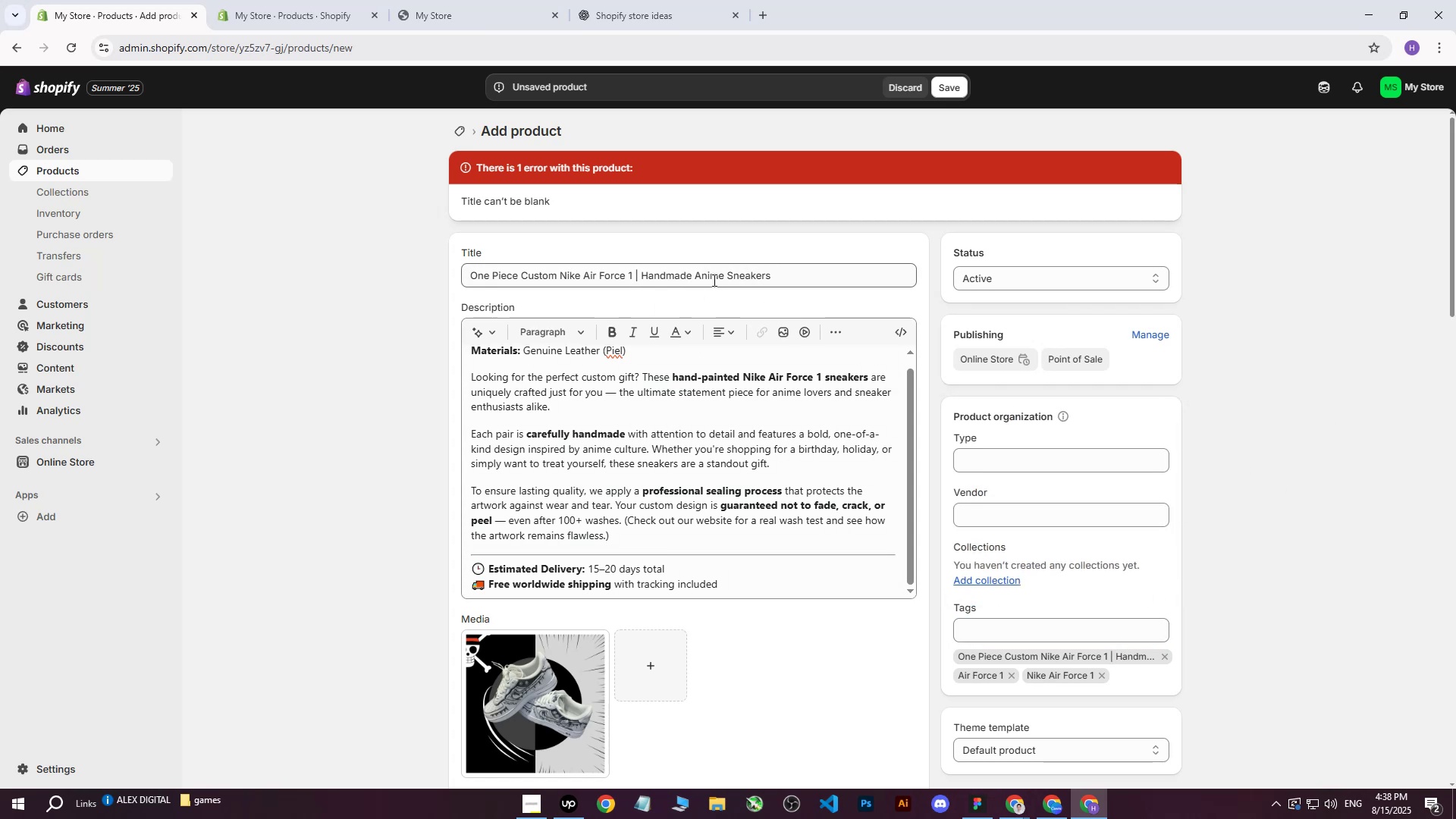 
left_click_drag(start_coordinate=[643, 275], to_coordinate=[777, 273])
 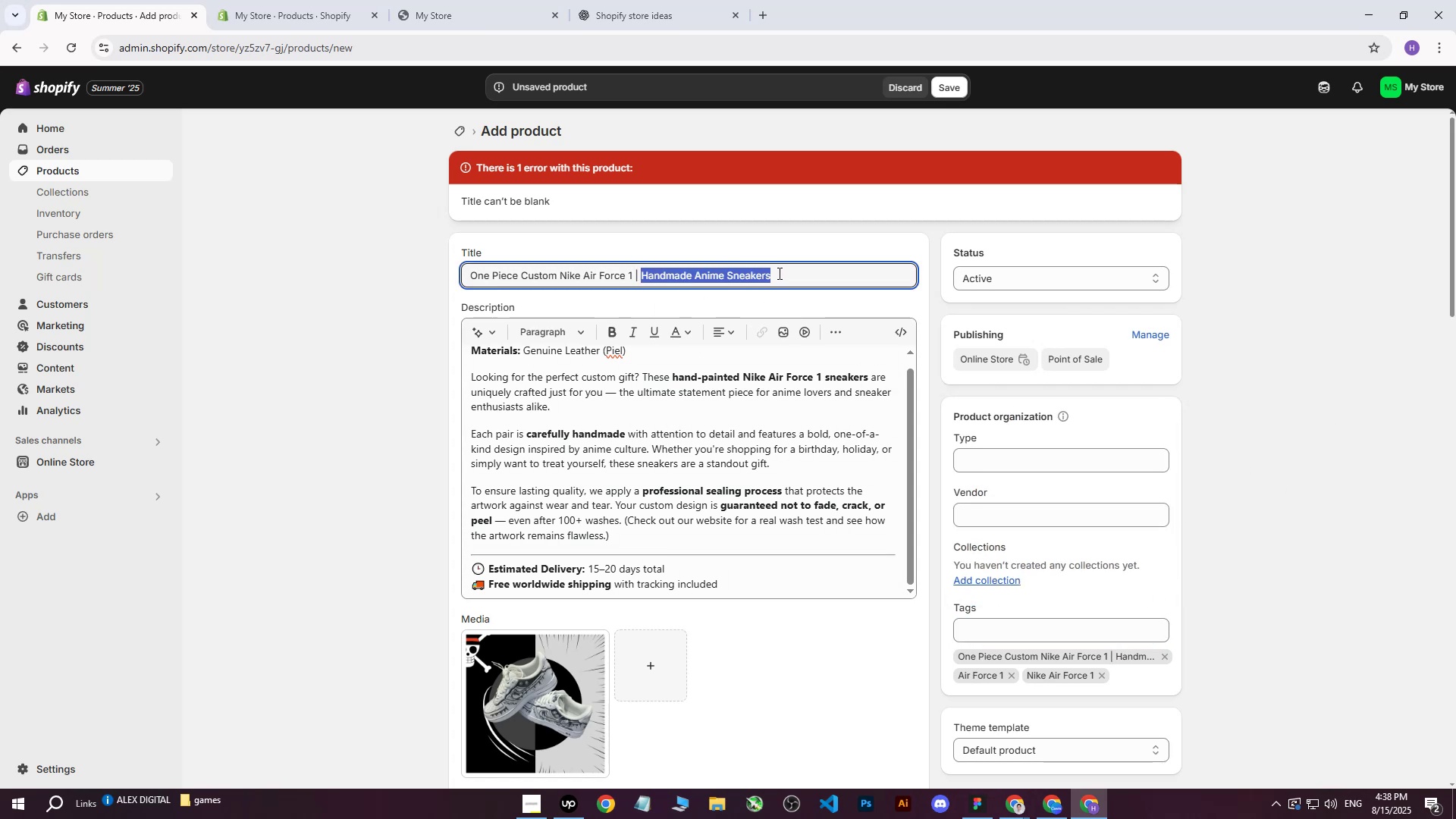 
key(Control+ControlLeft)
 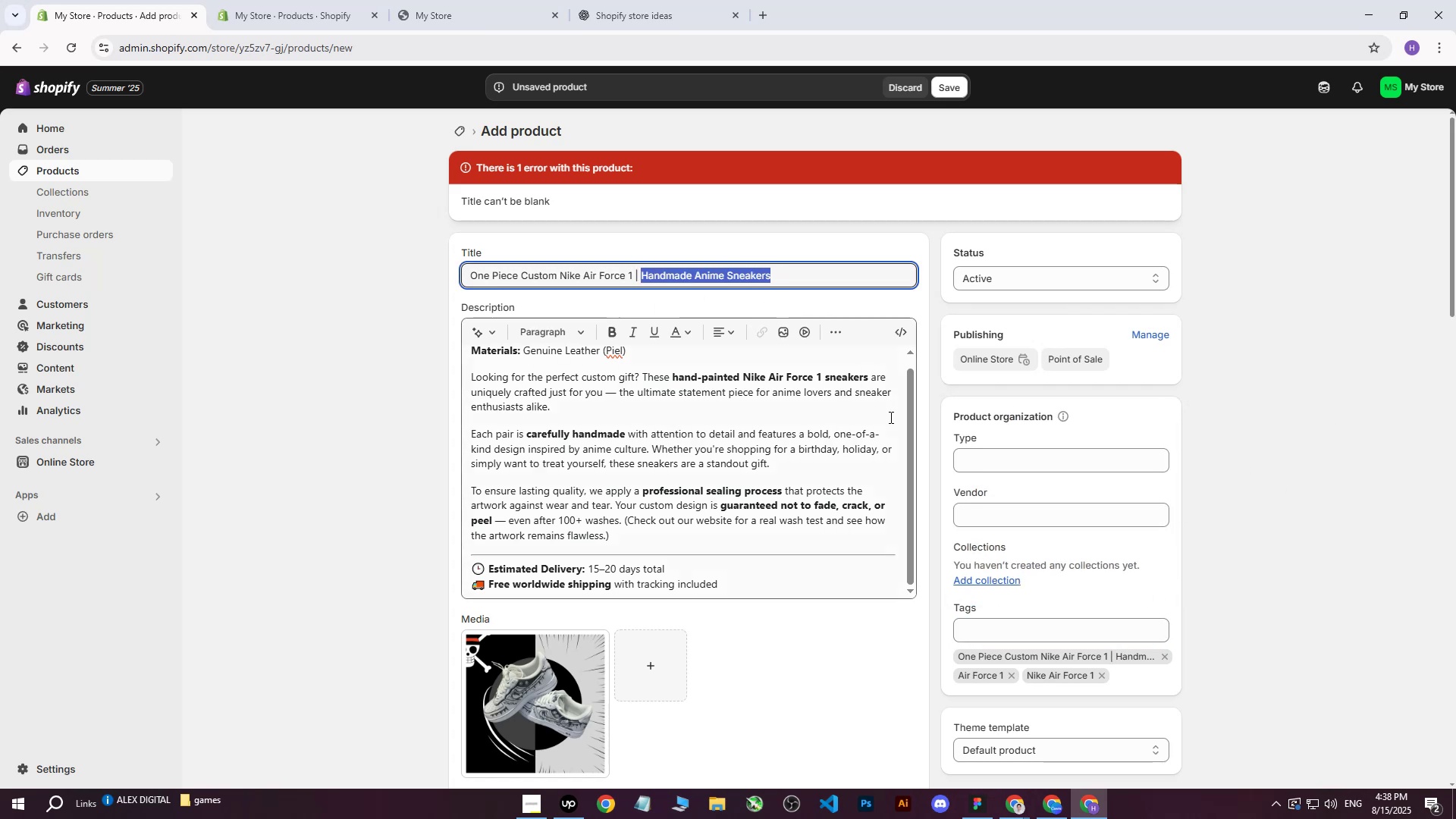 
key(Control+C)
 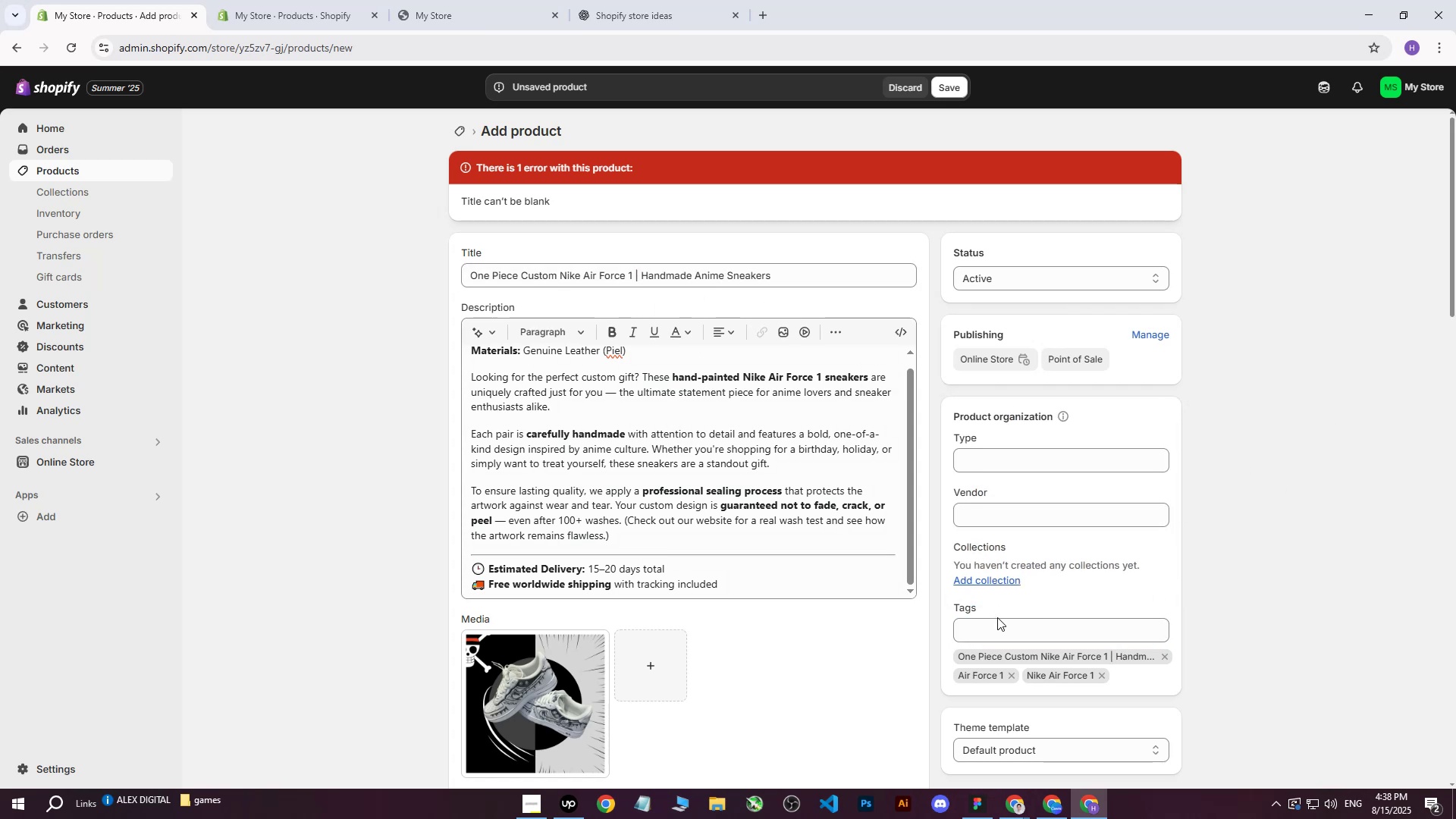 
double_click([993, 626])
 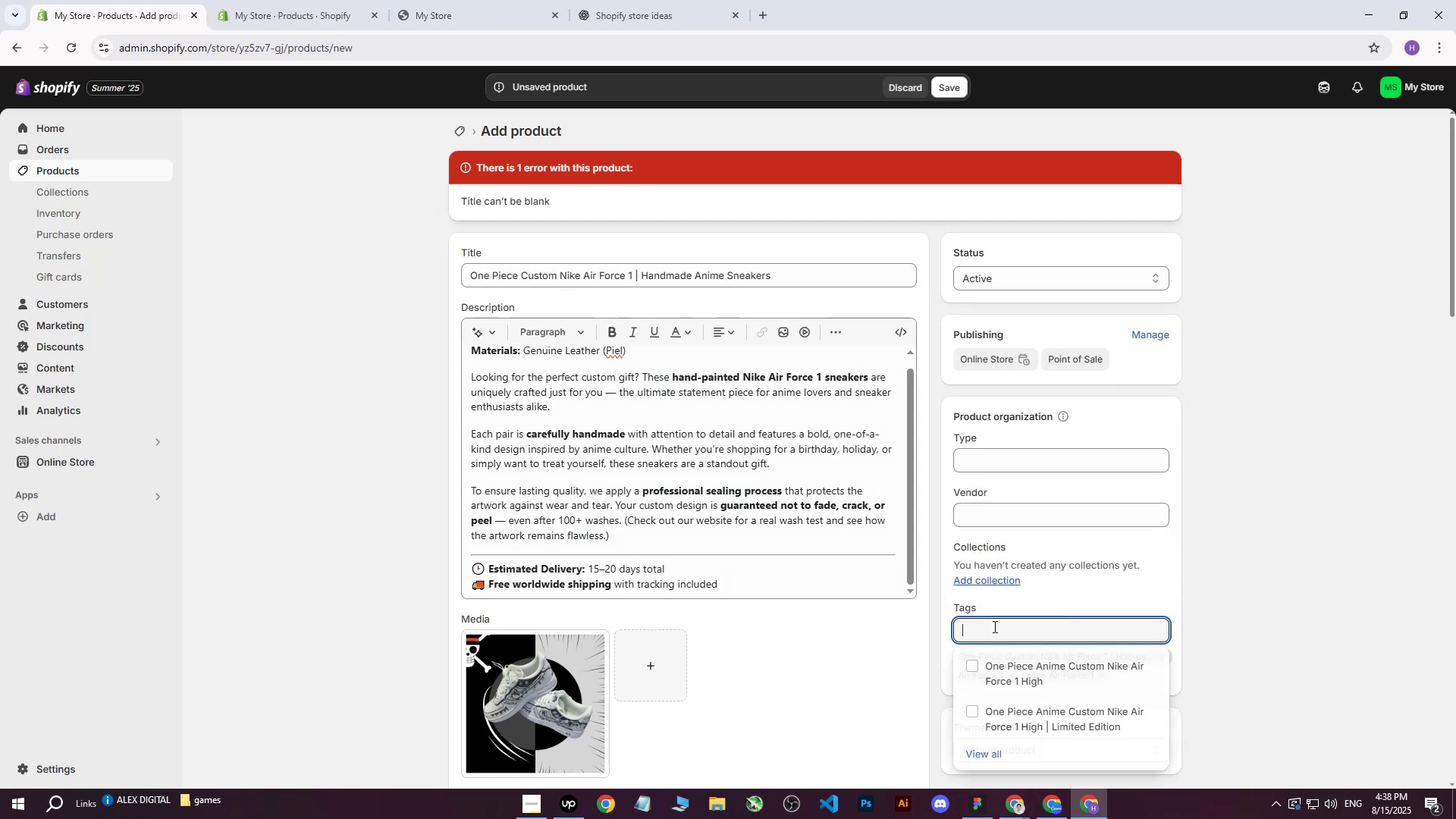 
key(Control+ControlLeft)
 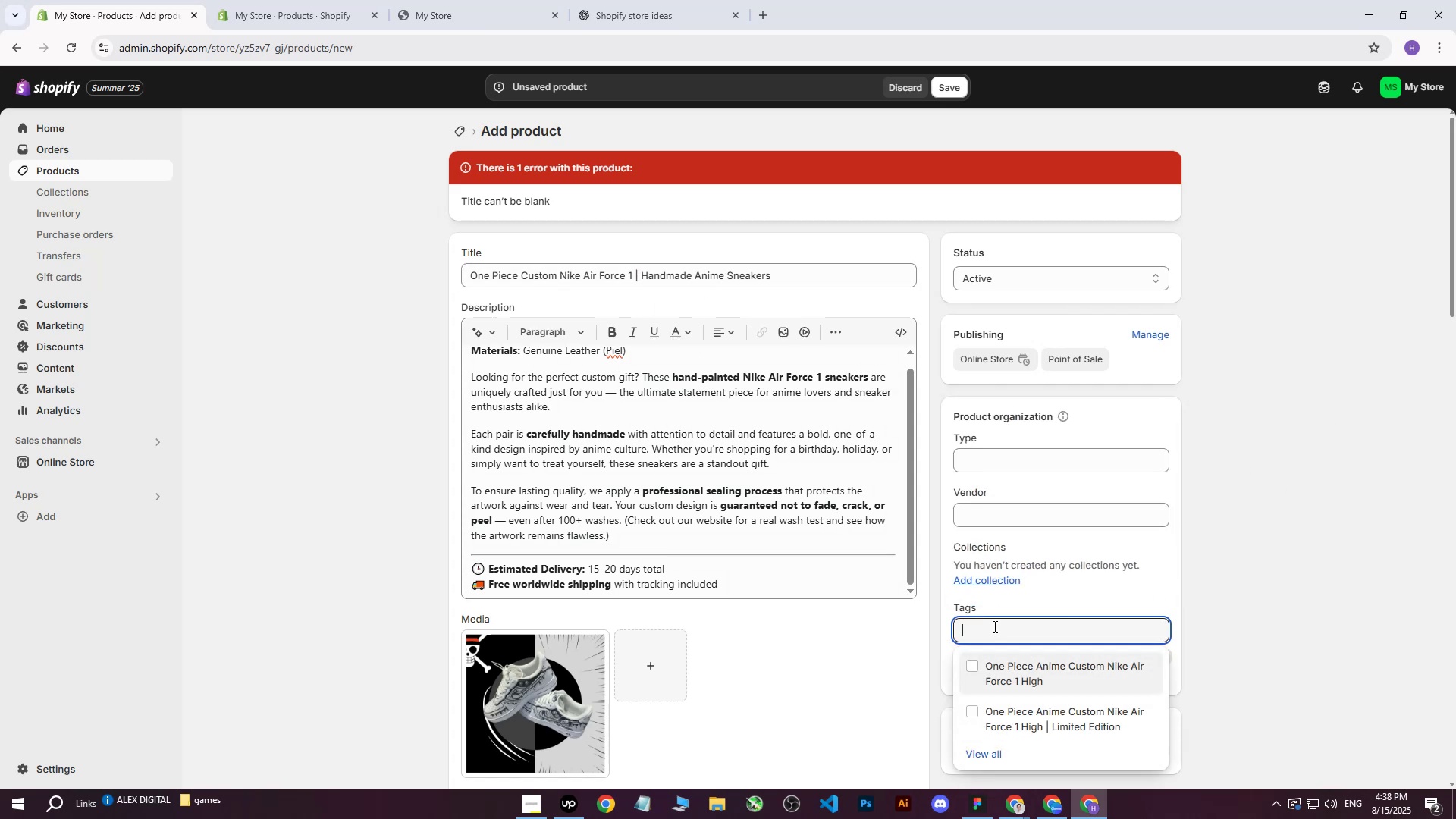 
key(Control+V)
 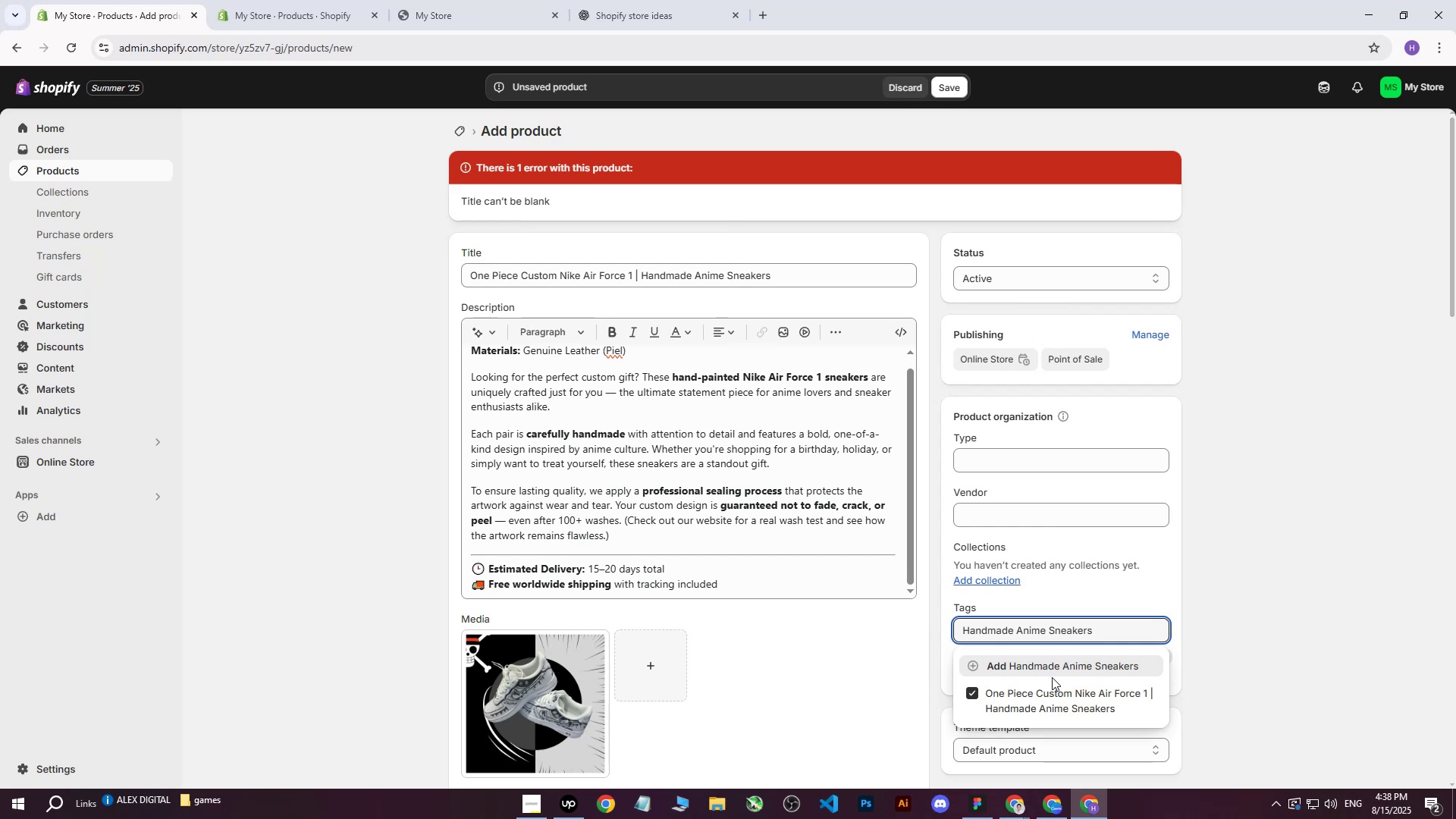 
left_click([1061, 662])
 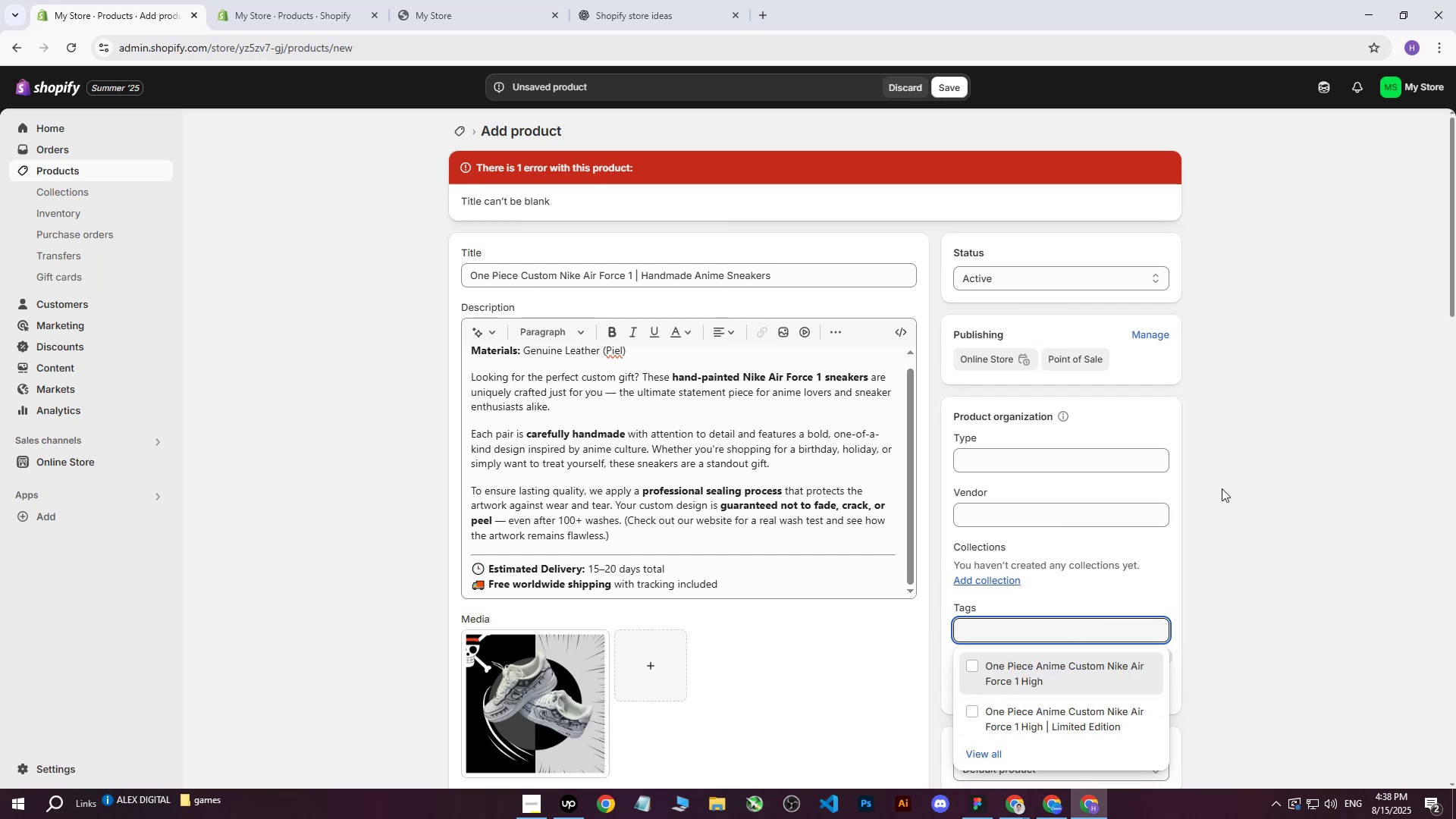 
left_click([1222, 488])
 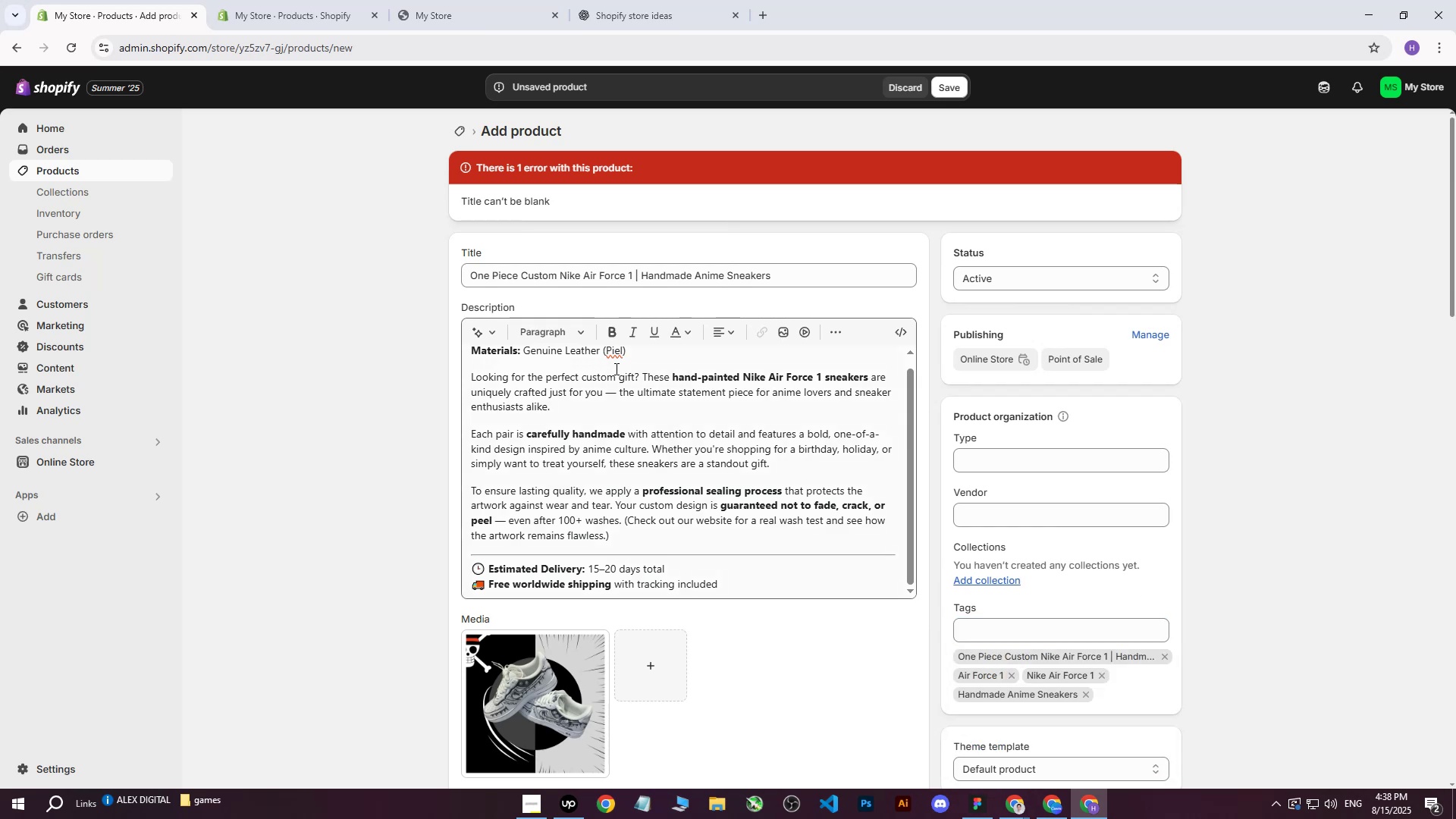 
scroll: coordinate [369, 447], scroll_direction: down, amount: 28.0
 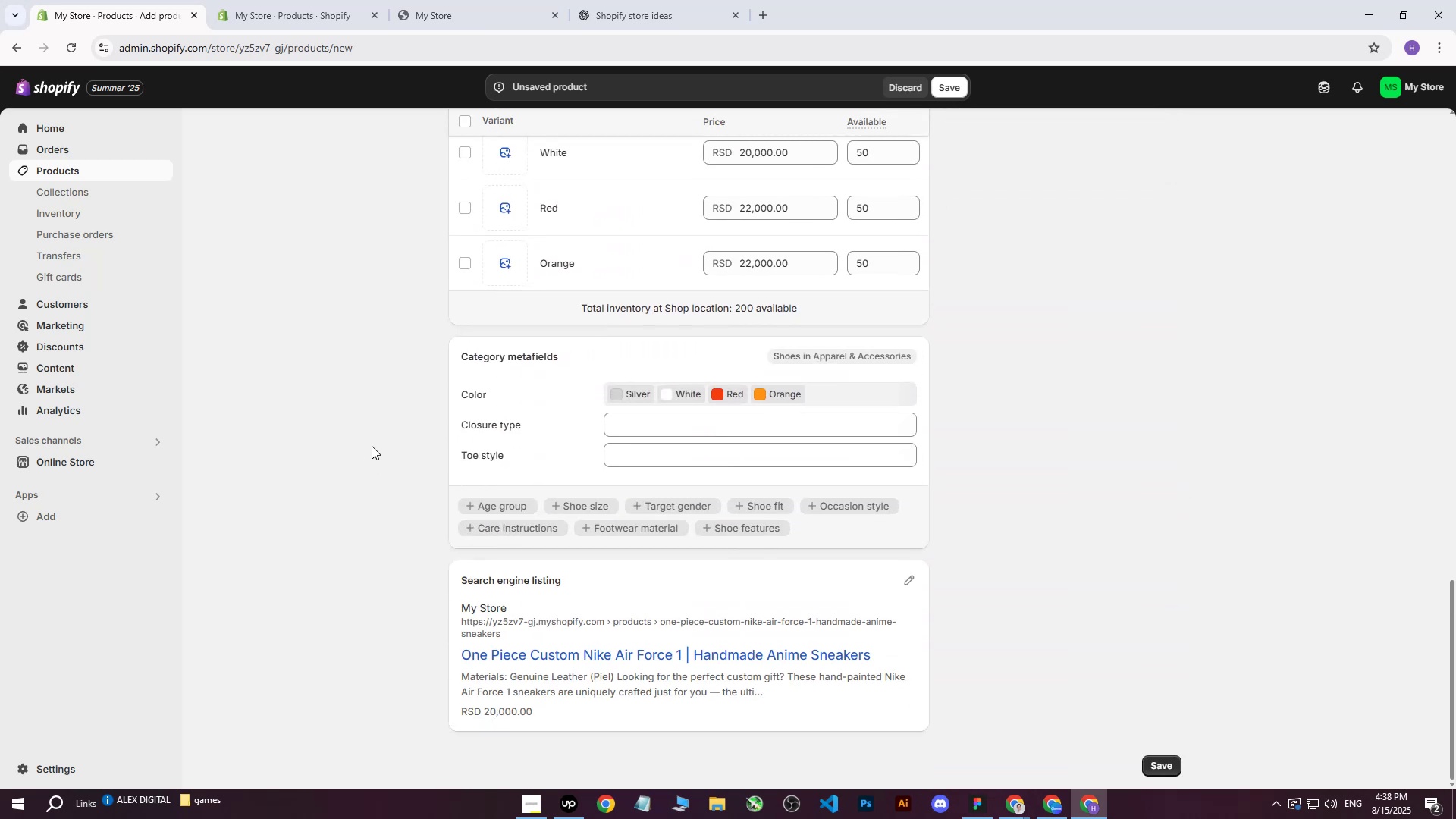 
scroll: coordinate [384, 441], scroll_direction: up, amount: 26.0
 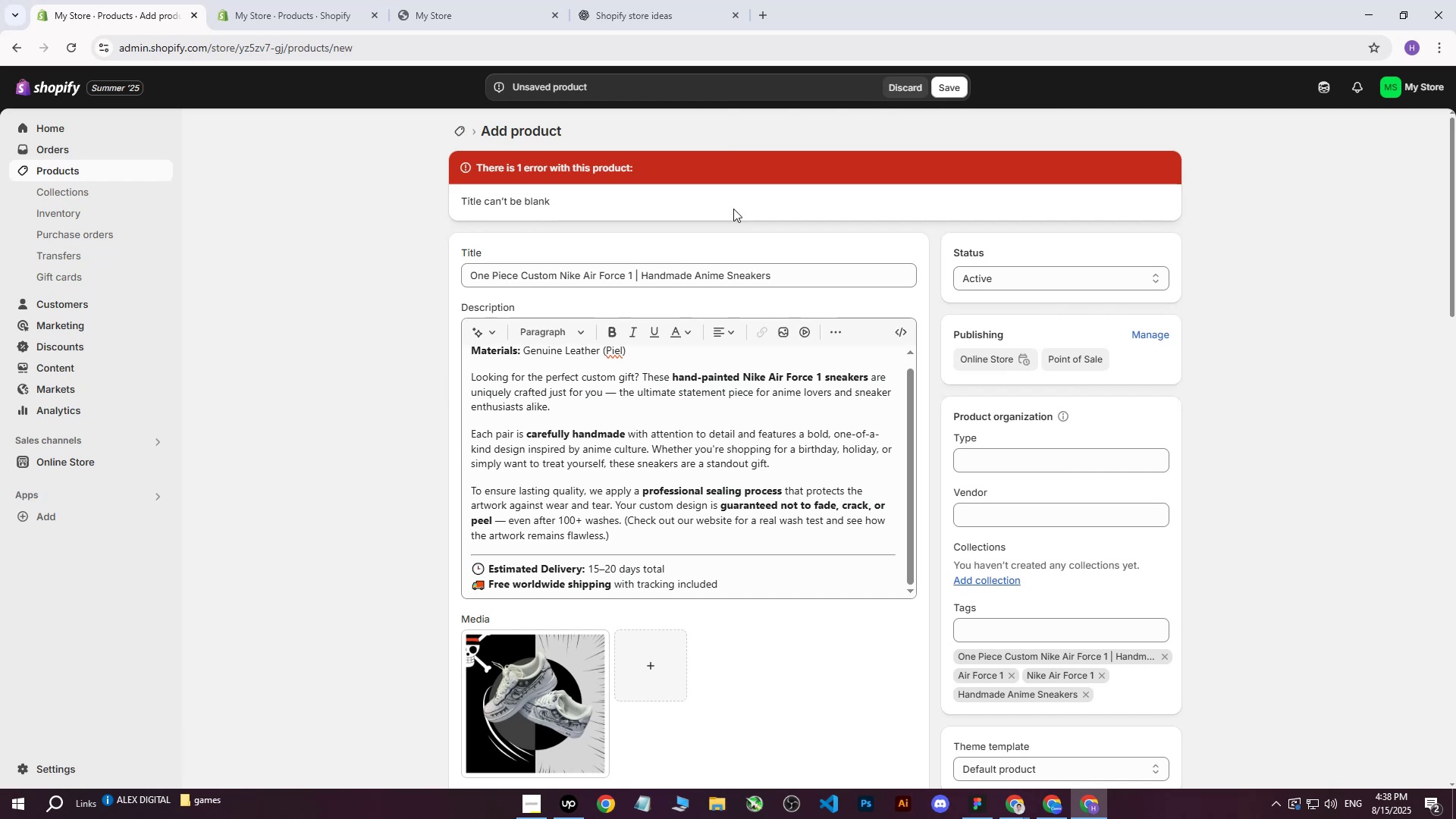 
left_click([946, 83])
 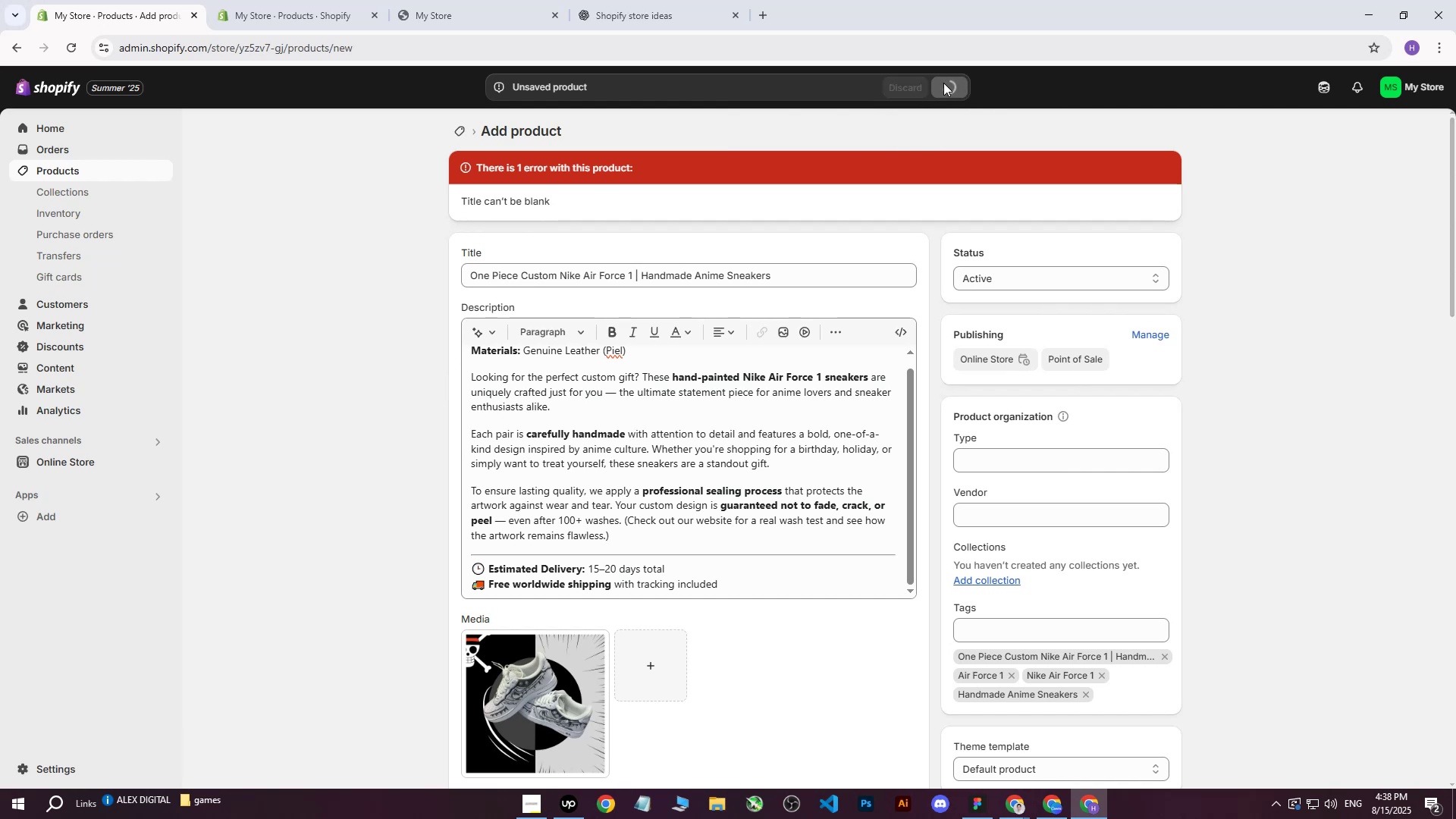 
mouse_move([924, 99])
 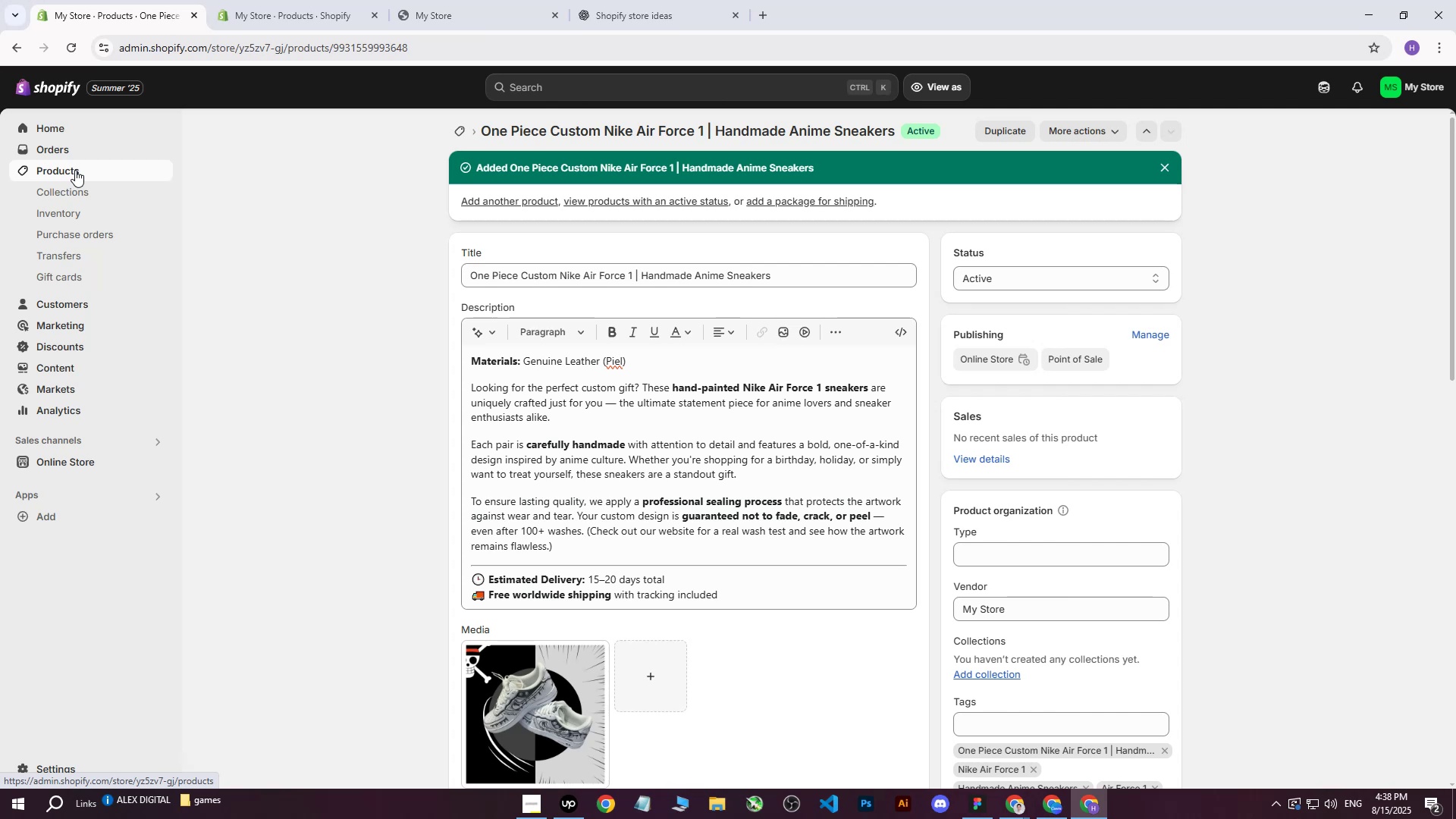 
wait(5.13)
 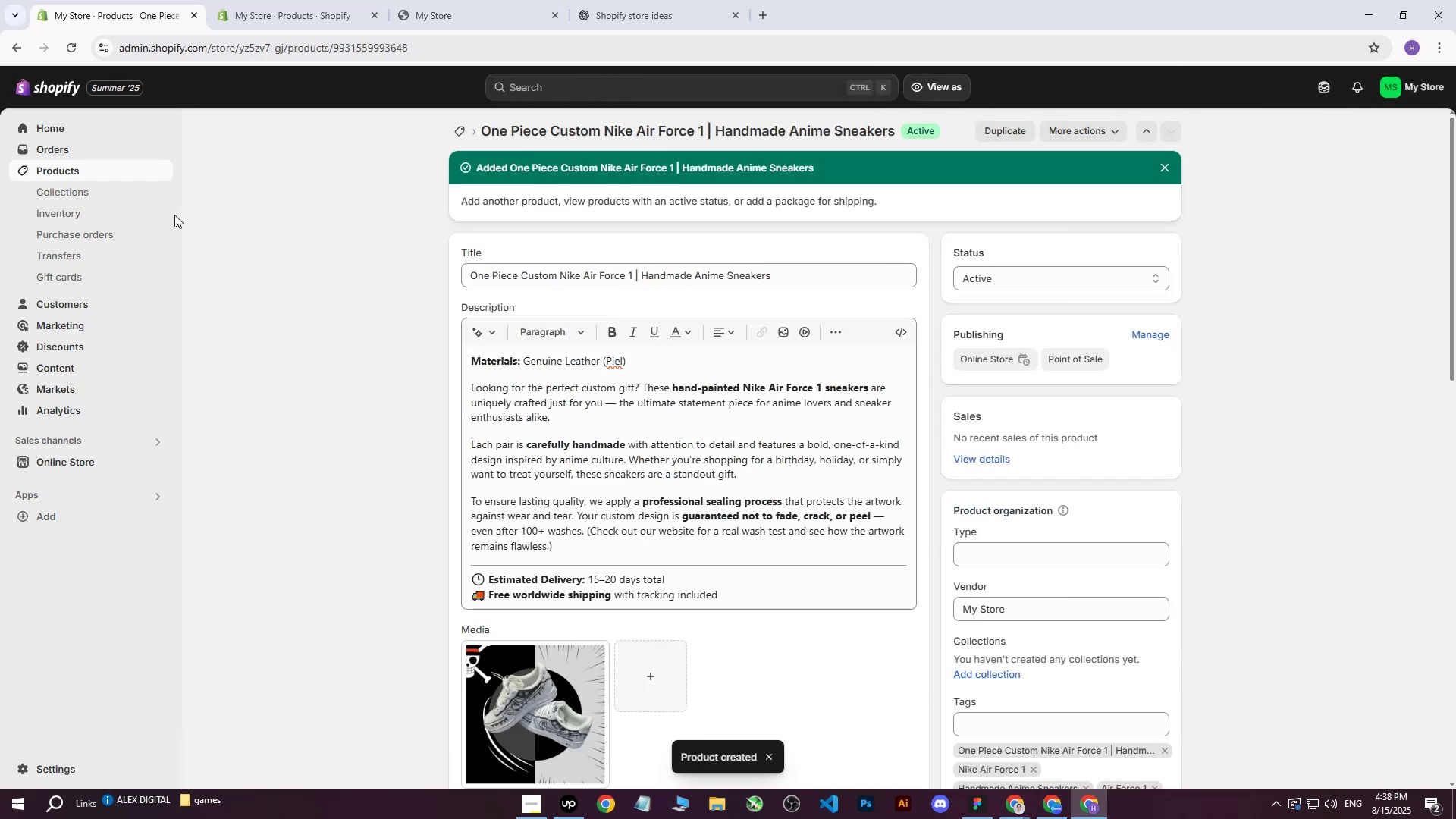 
left_click([75, 170])
 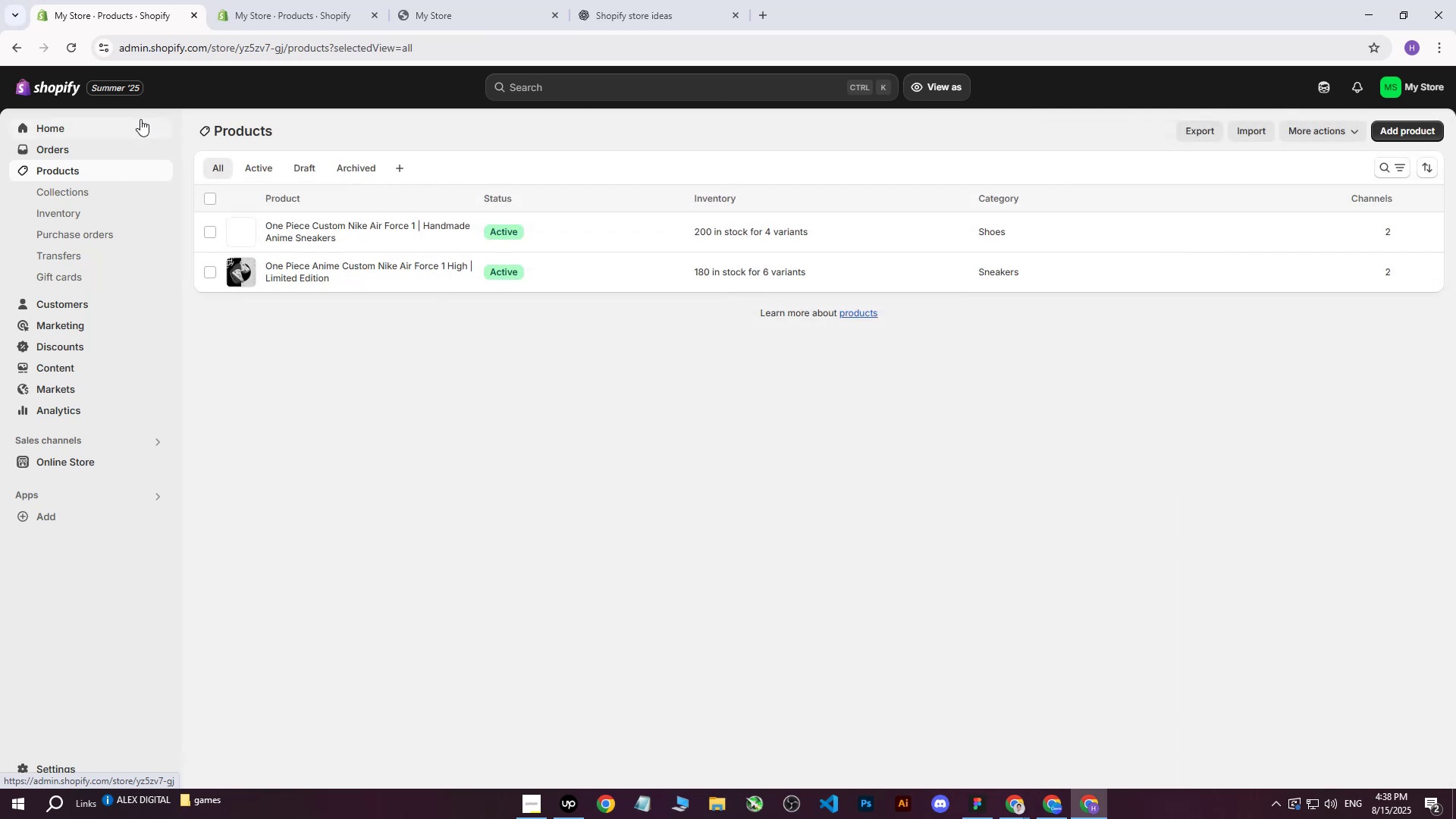 
left_click([258, 0])
 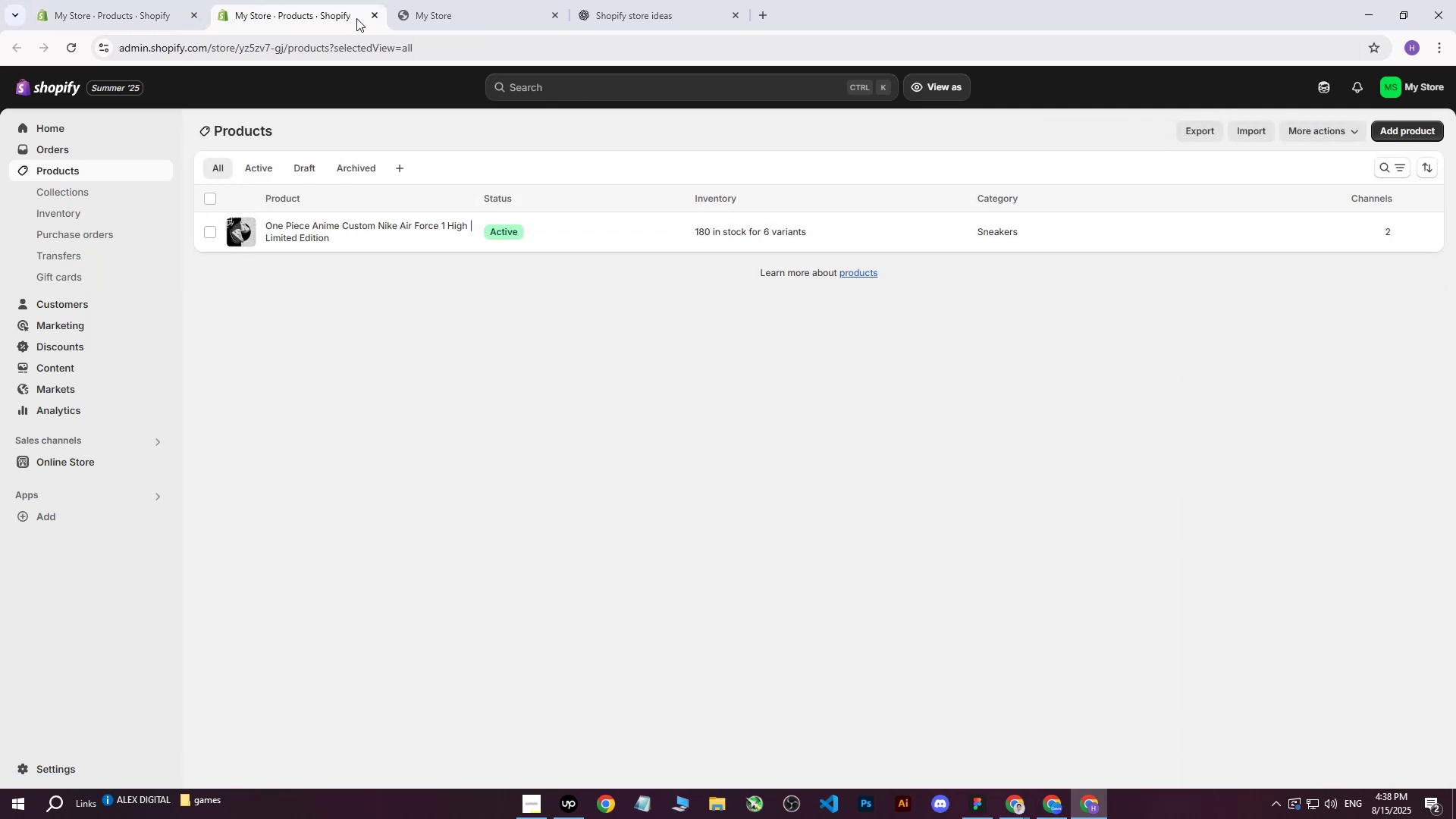 
left_click([132, 0])
 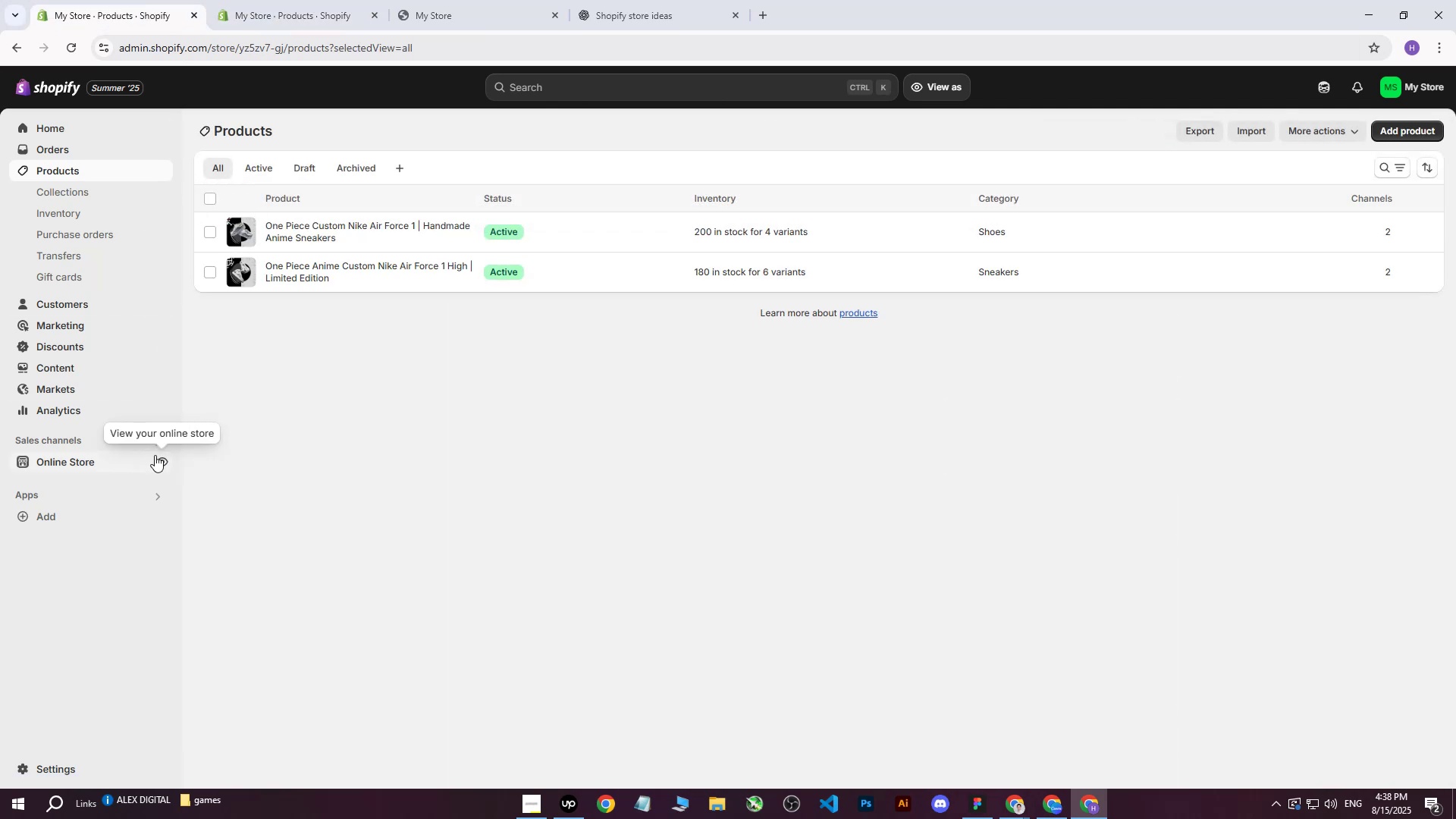 
left_click([159, 461])
 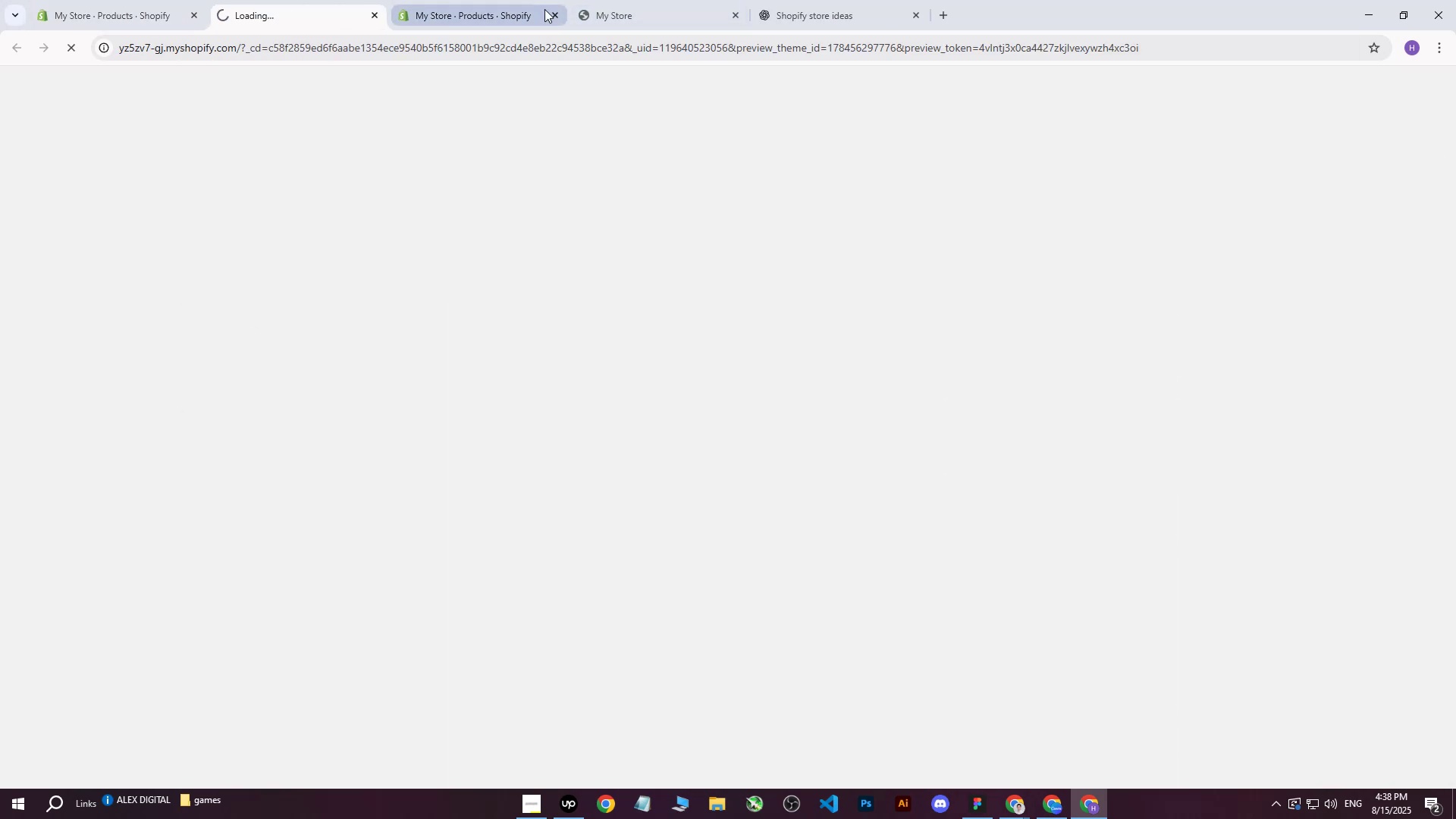 
left_click([558, 14])
 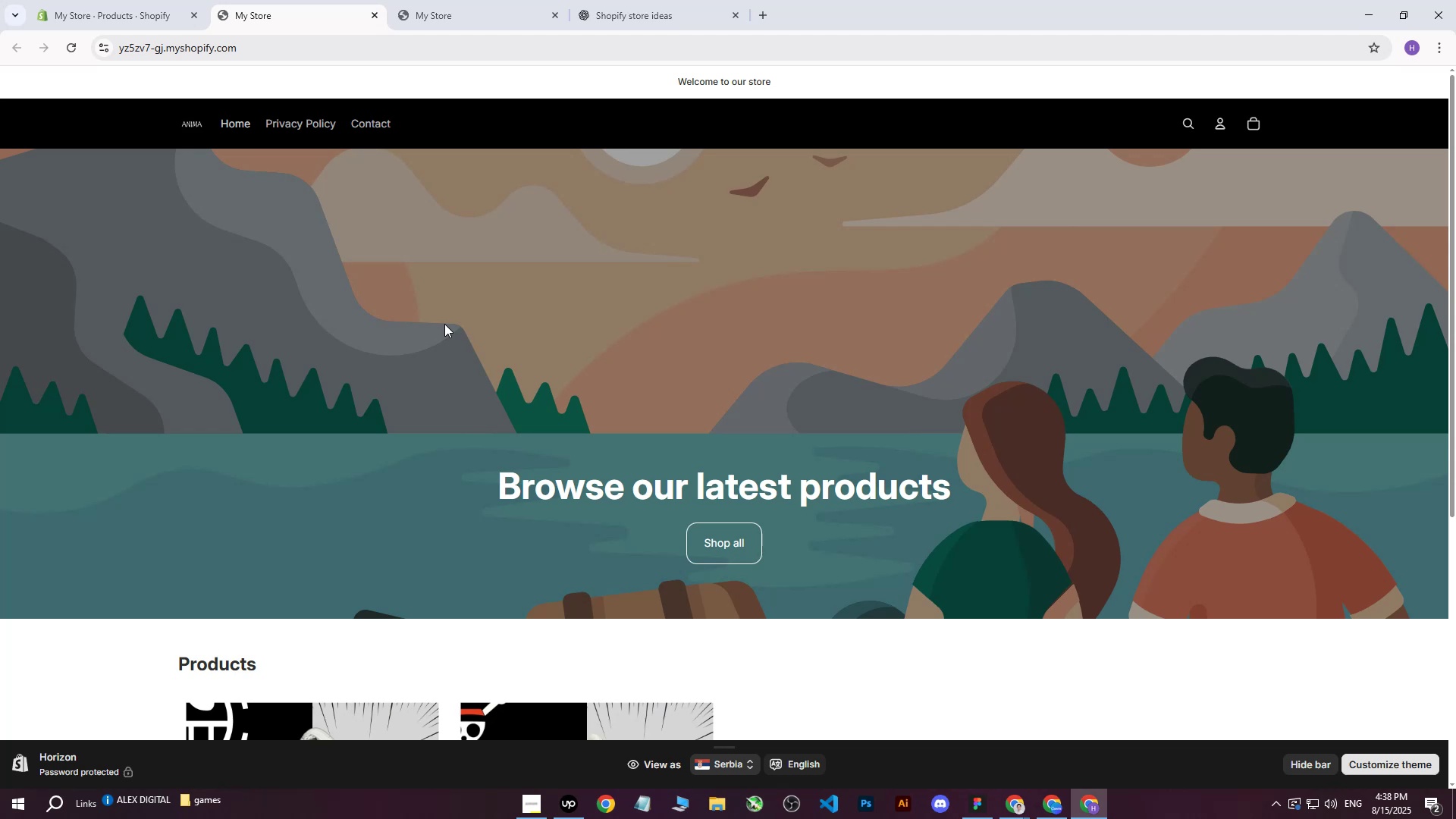 
scroll: coordinate [444, 322], scroll_direction: down, amount: 6.0
 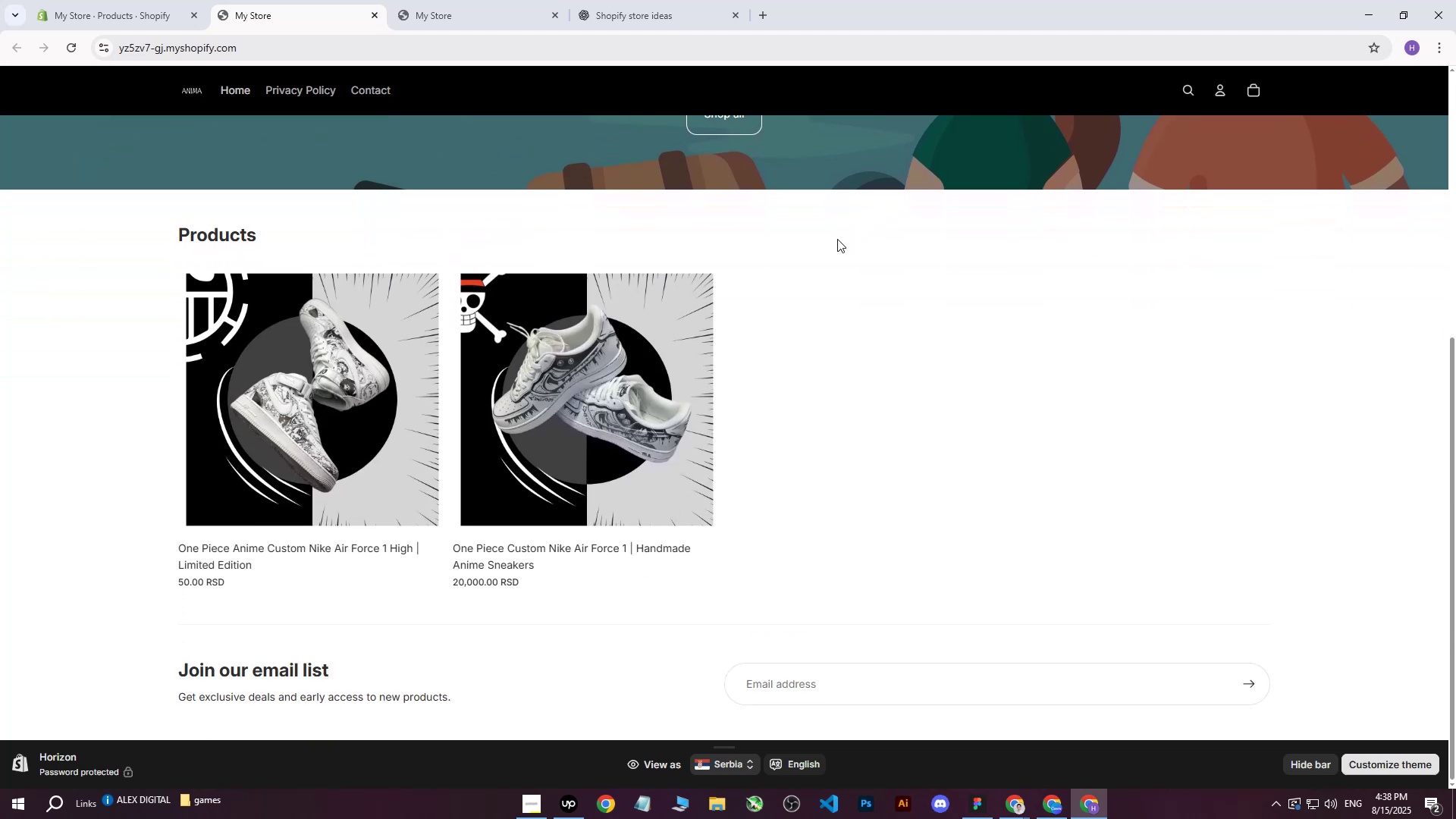 
wait(6.87)
 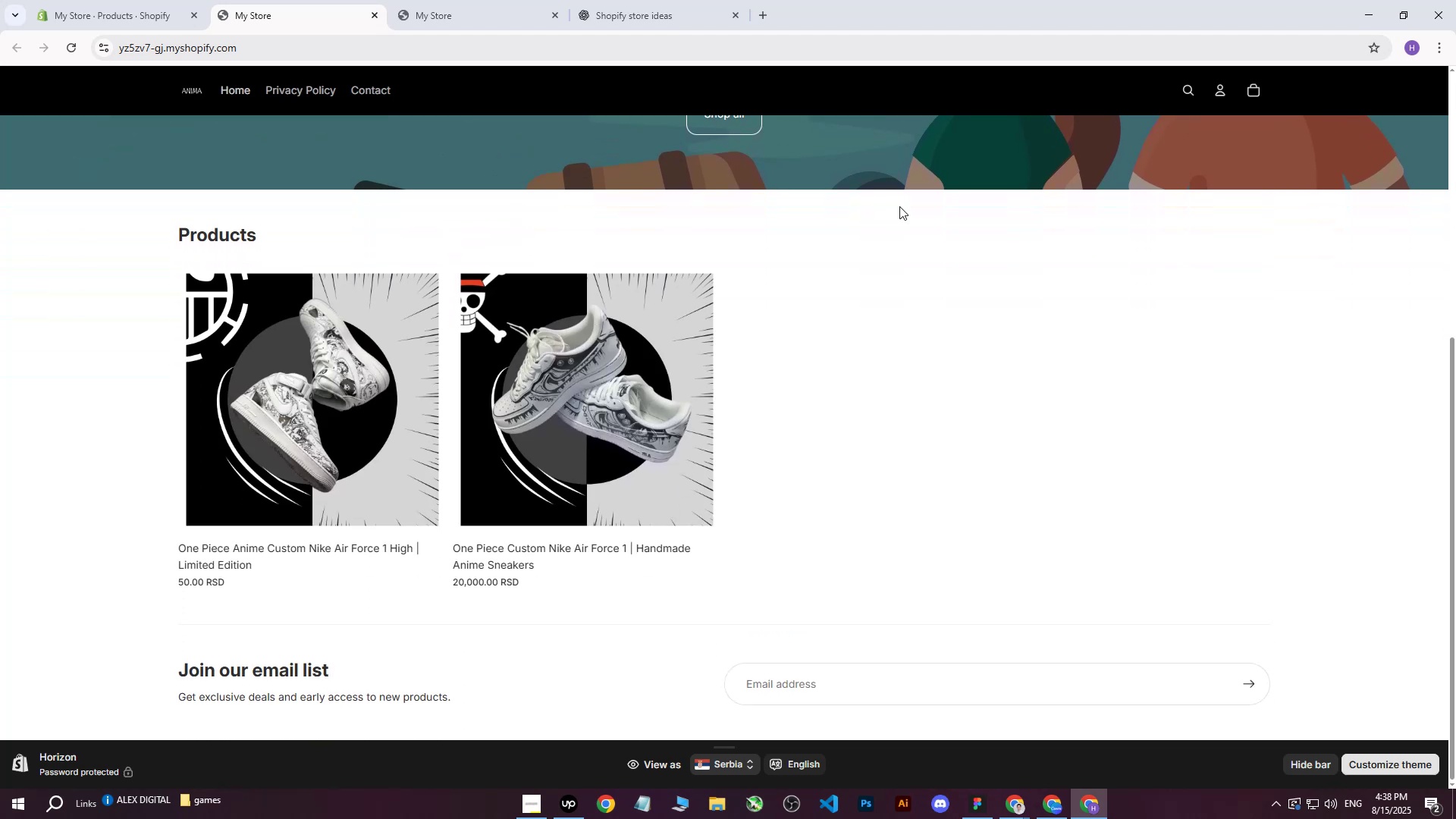 
scroll: coordinate [622, 356], scroll_direction: up, amount: 9.0
 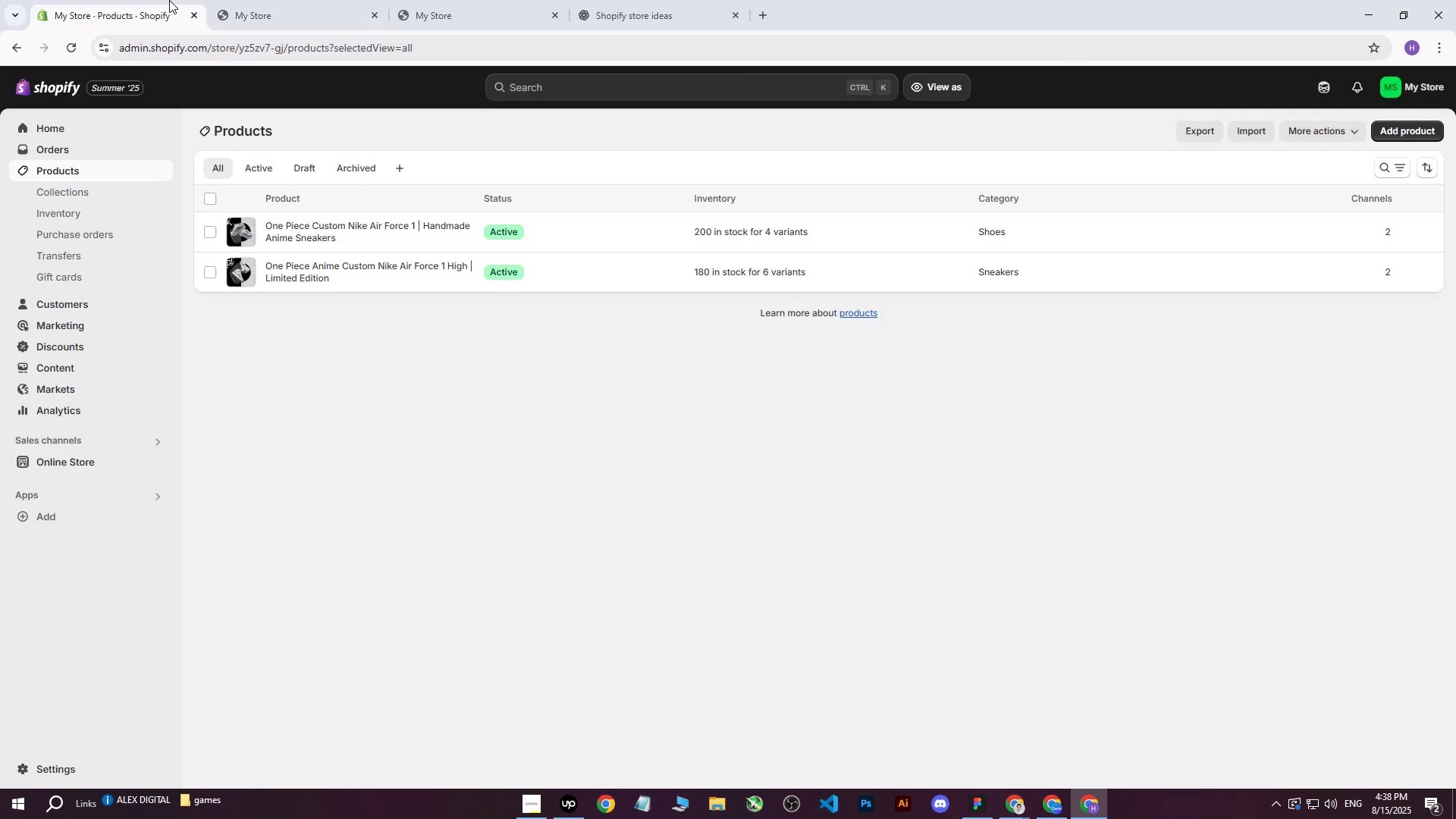 
left_click([169, 0])
 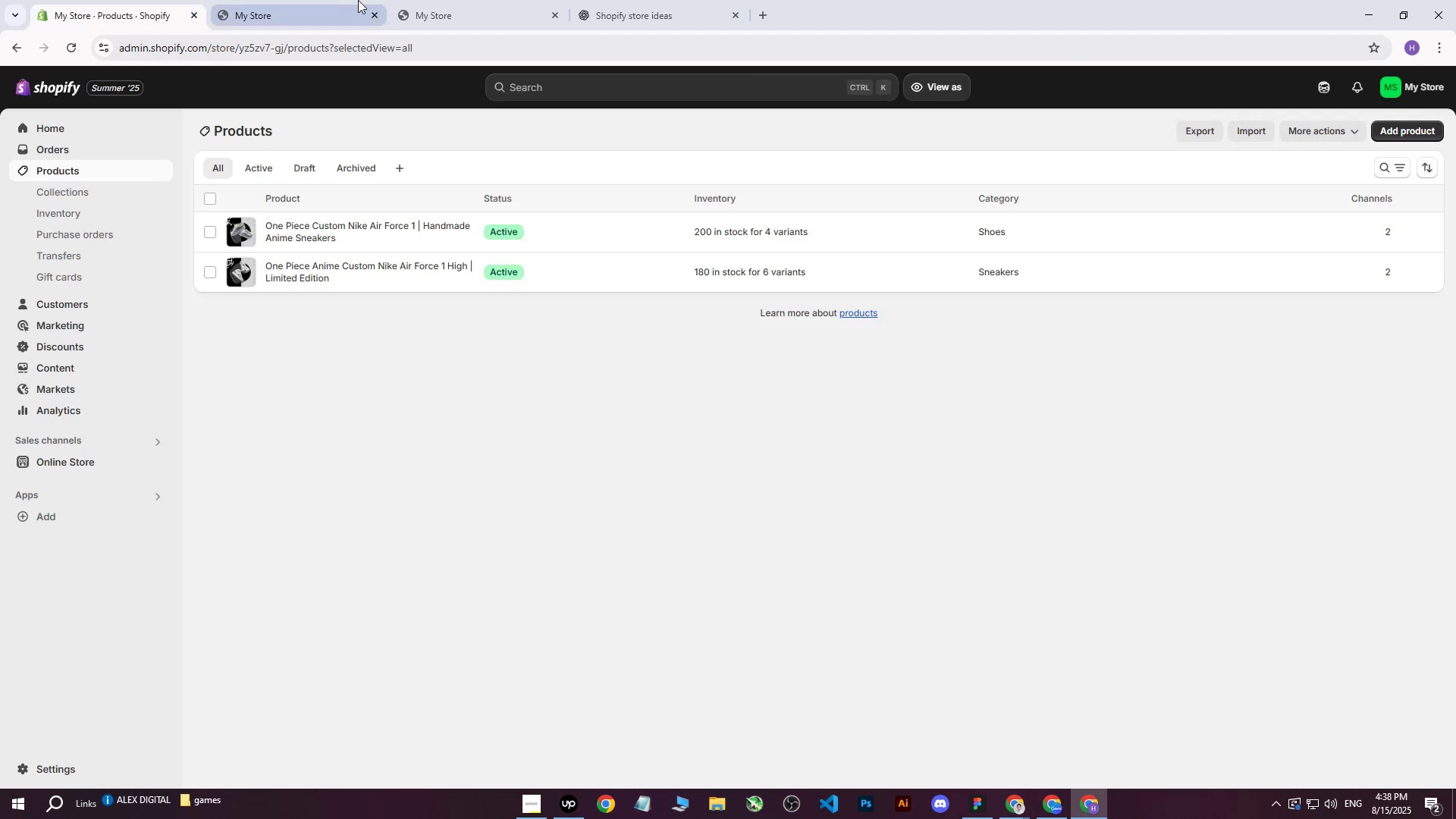 
left_click([362, 0])
 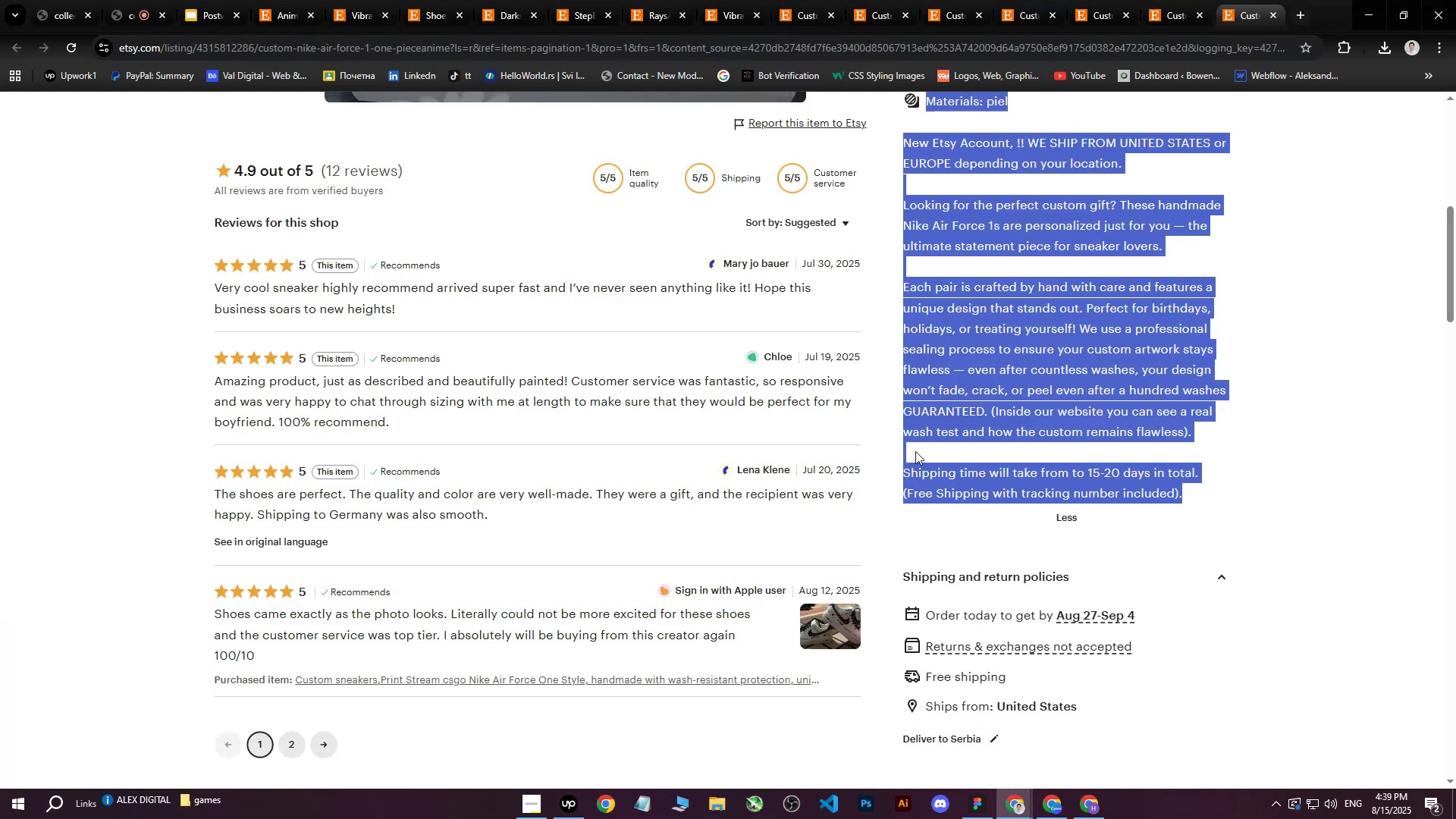 
left_click([1317, 255])
 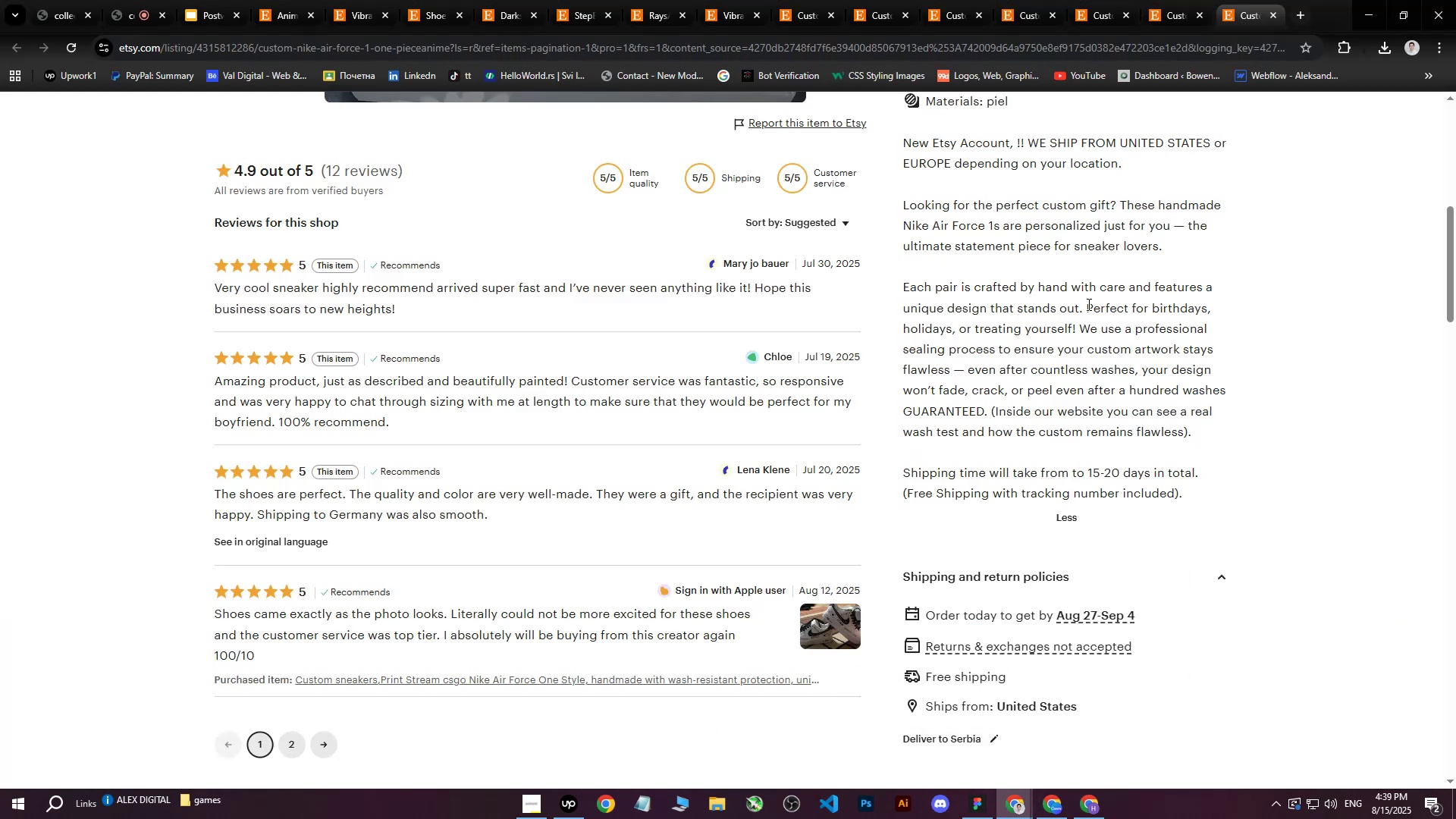 
scroll: coordinate [660, 396], scroll_direction: up, amount: 11.0
 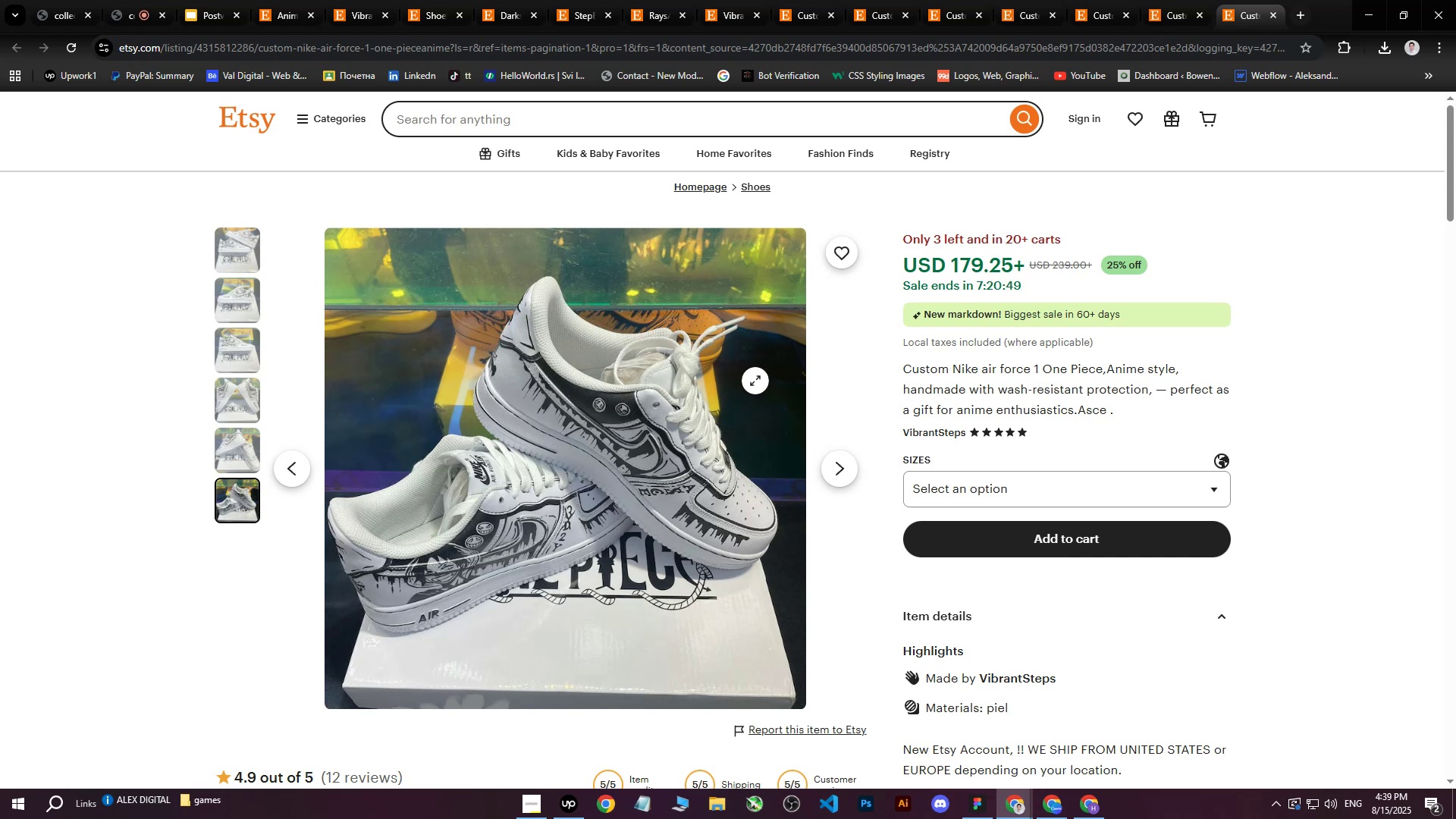 
wait(7.69)
 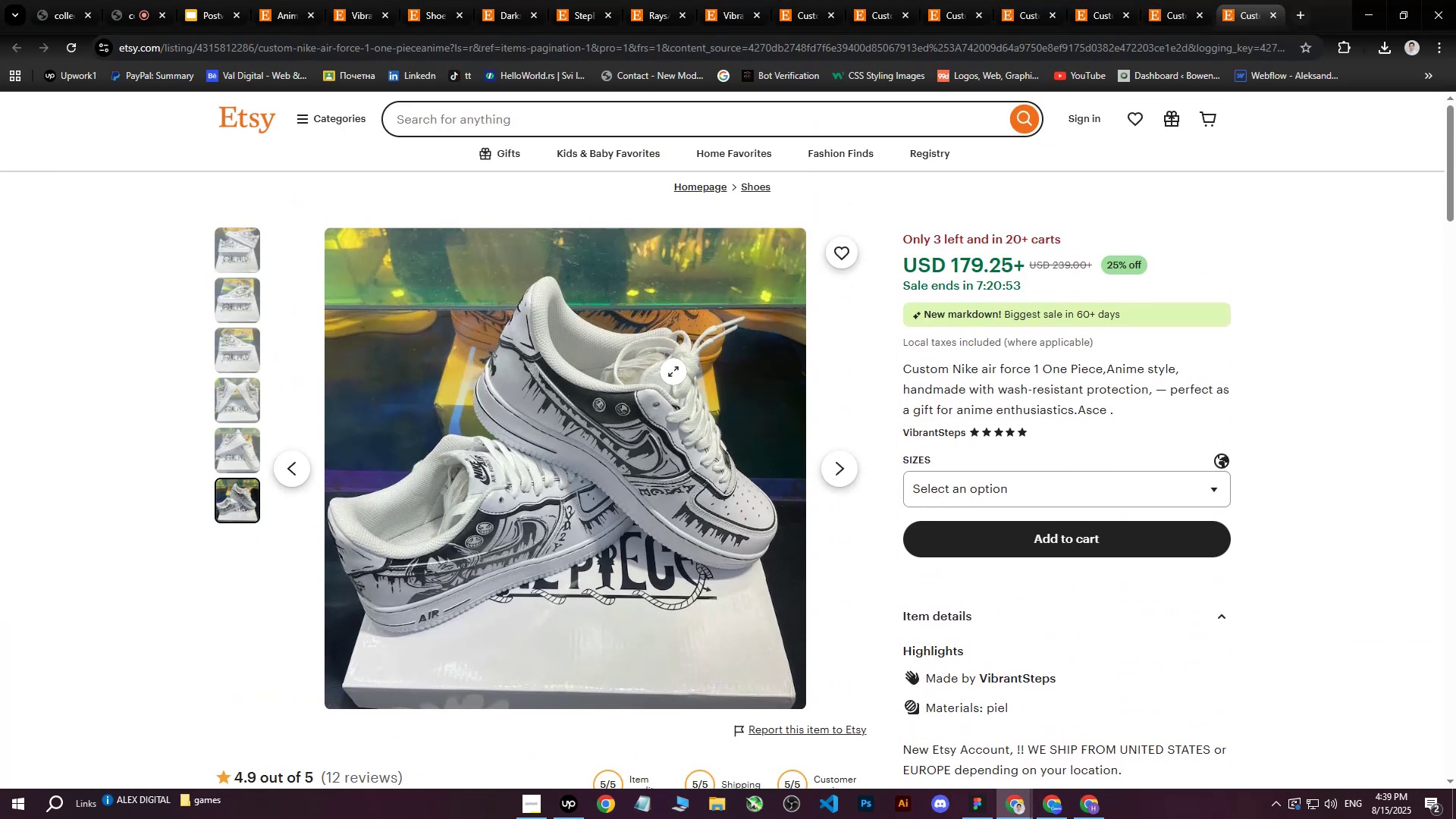 
left_click([1271, 17])
 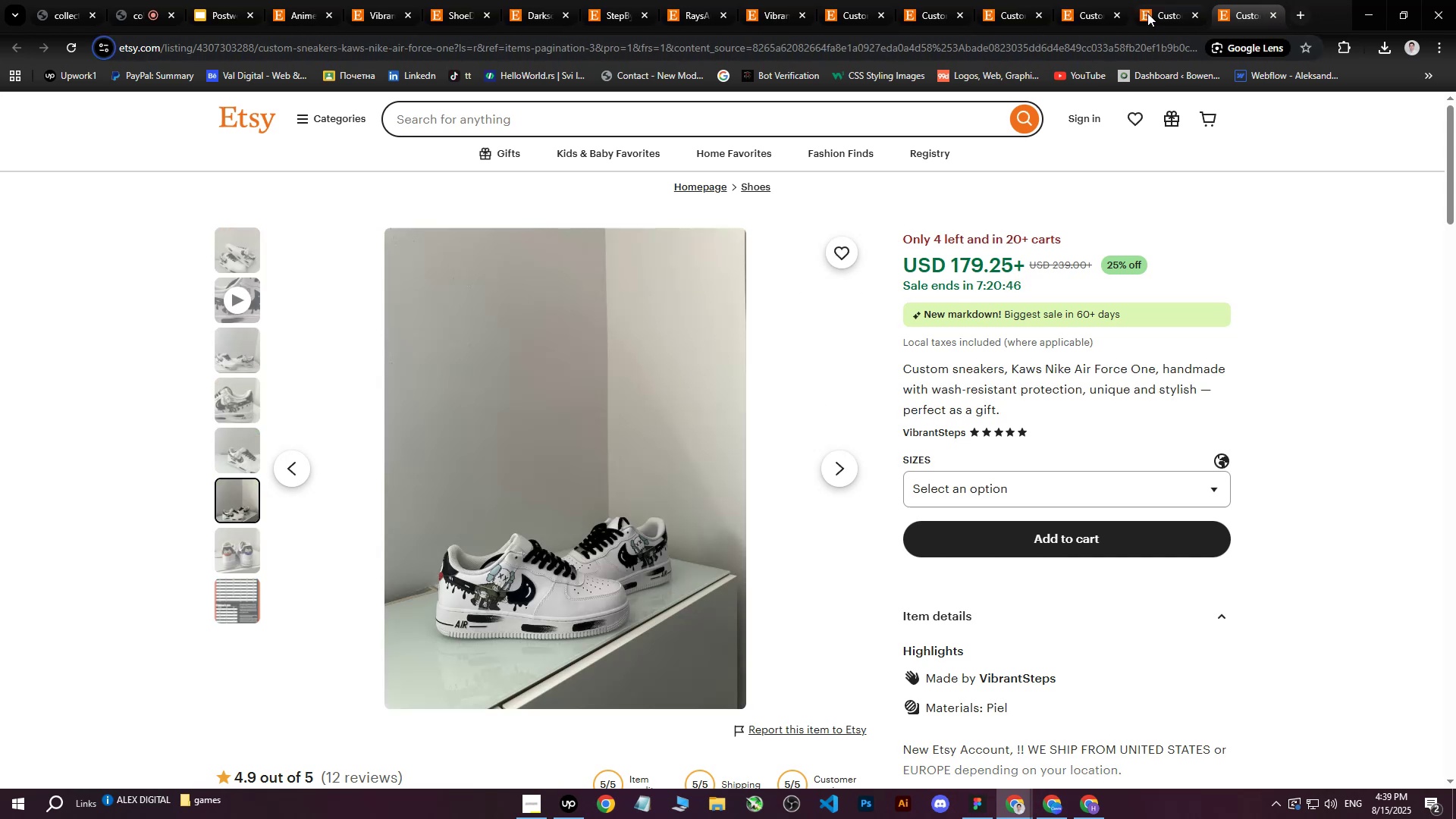 
left_click([1163, 2])
 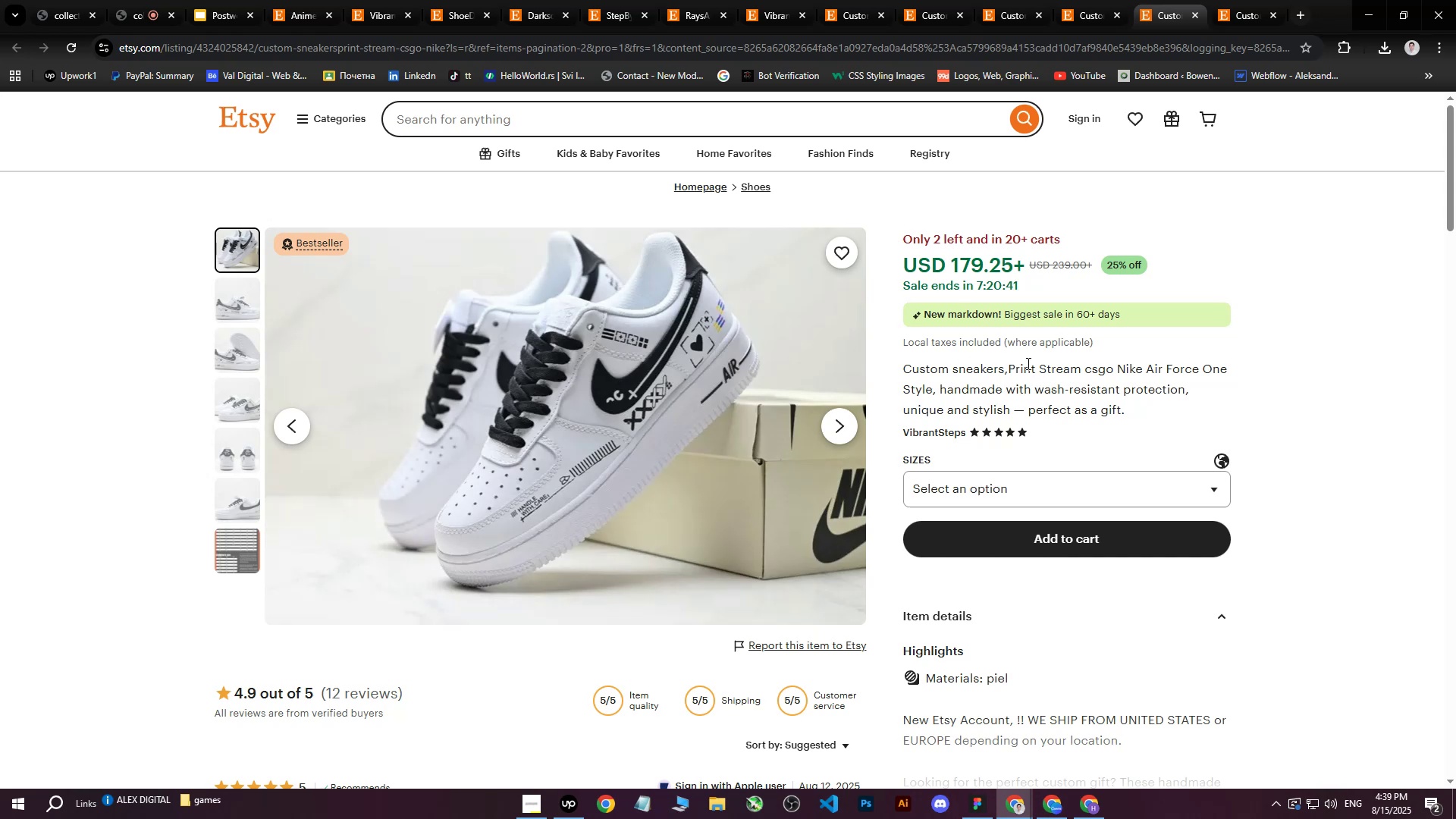 
wait(6.36)
 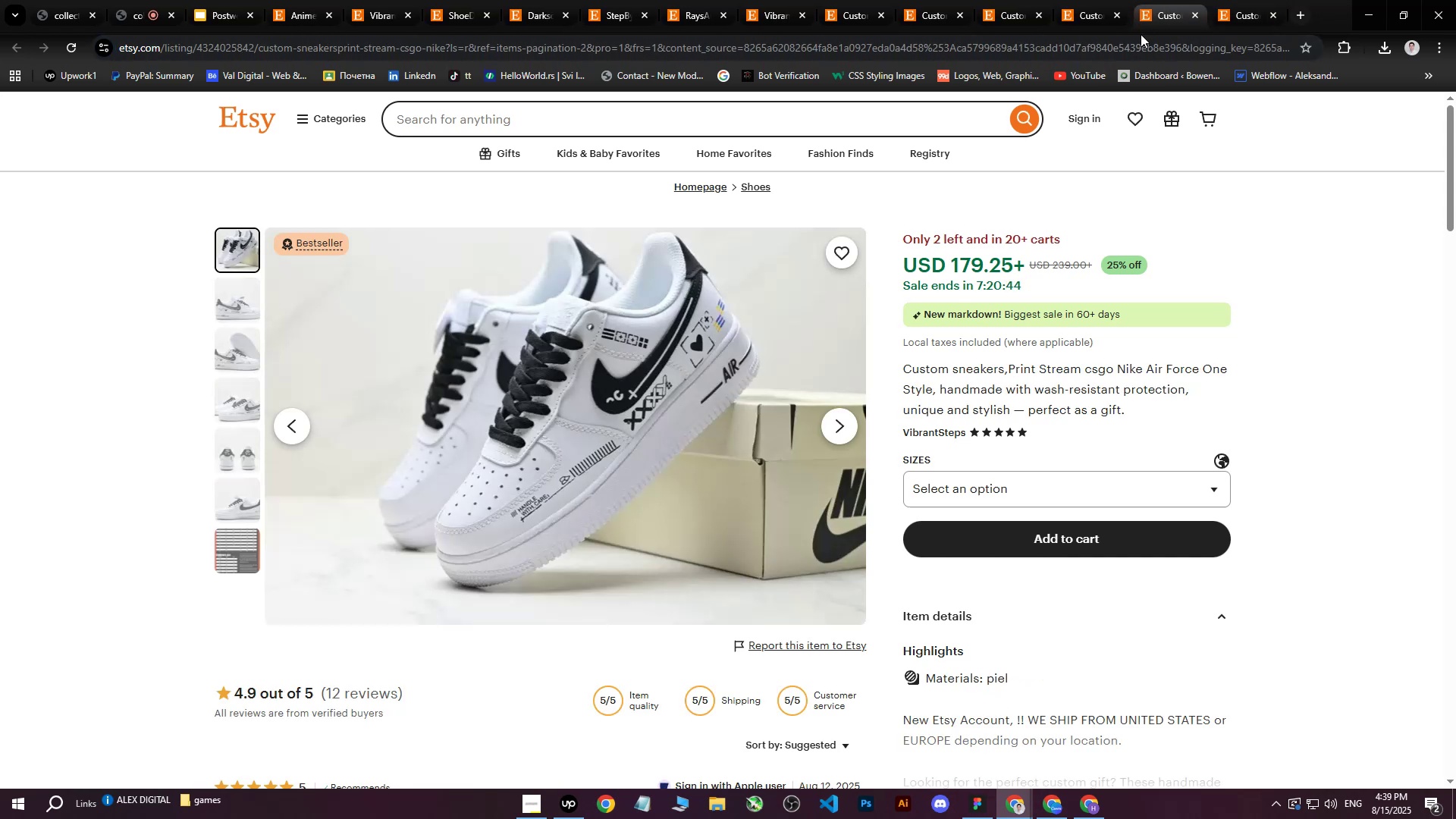 
left_click([1100, 0])
 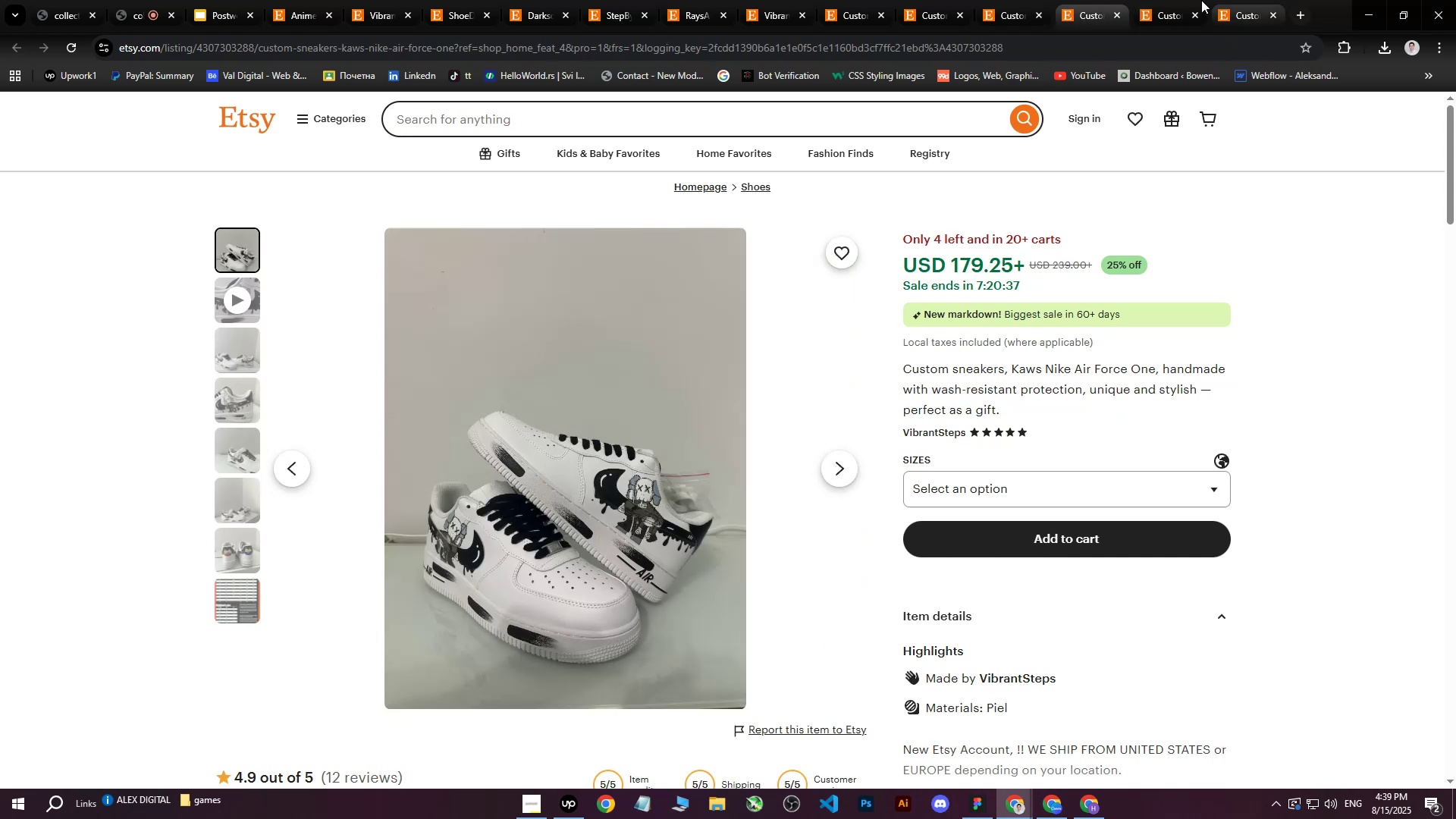 
left_click([1023, 0])
 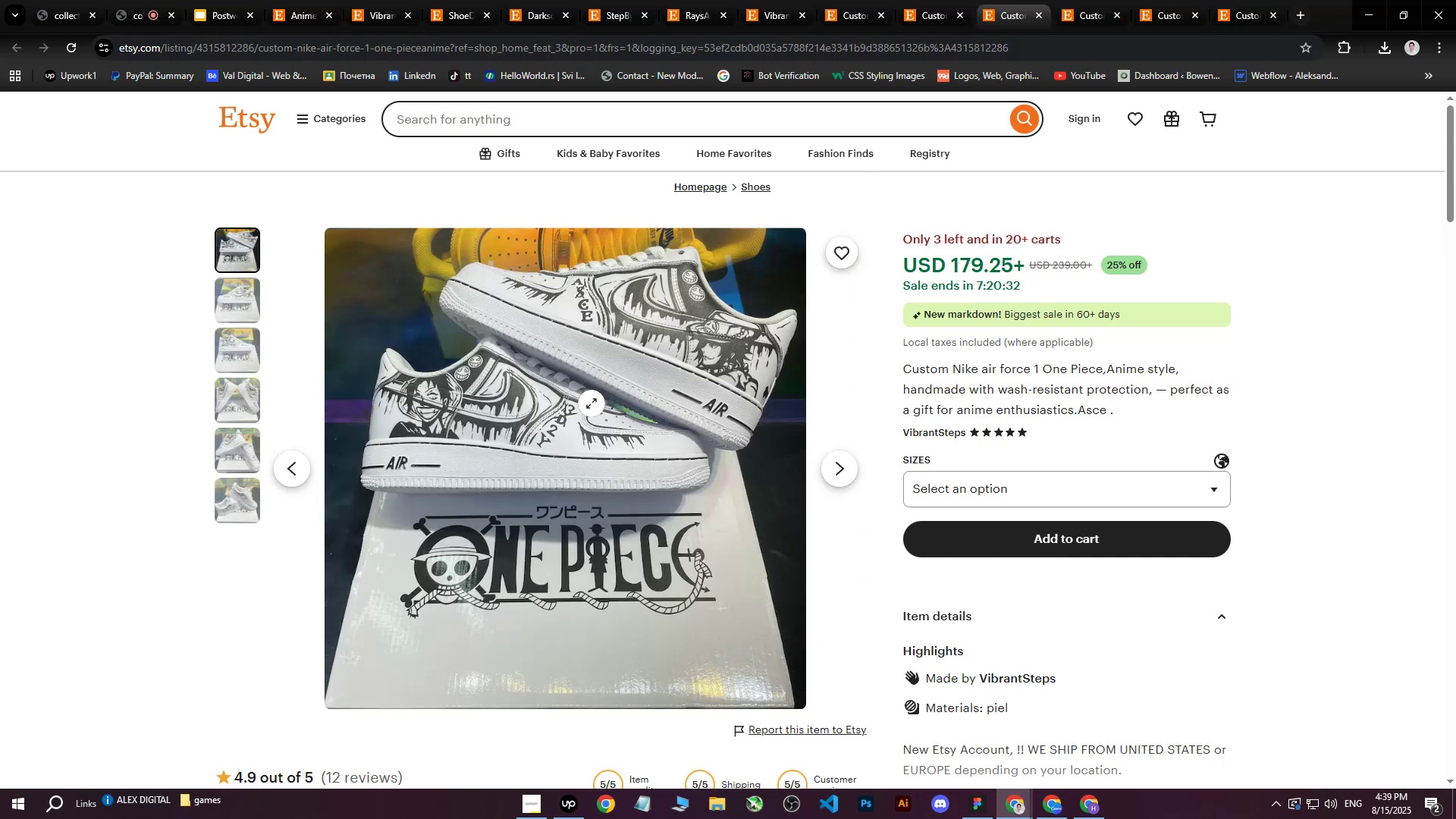 
wait(5.54)
 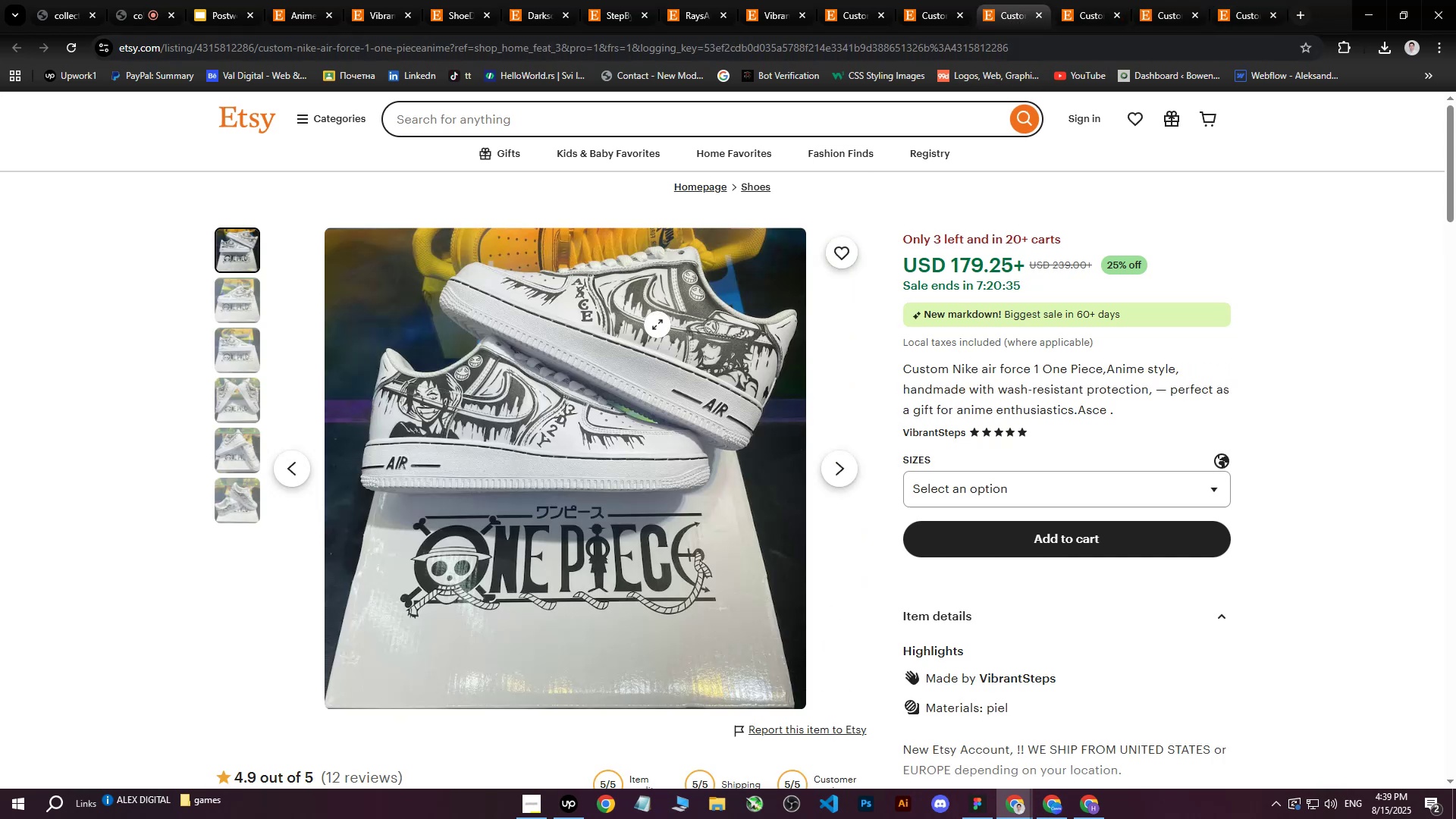 
left_click([1050, 806])
 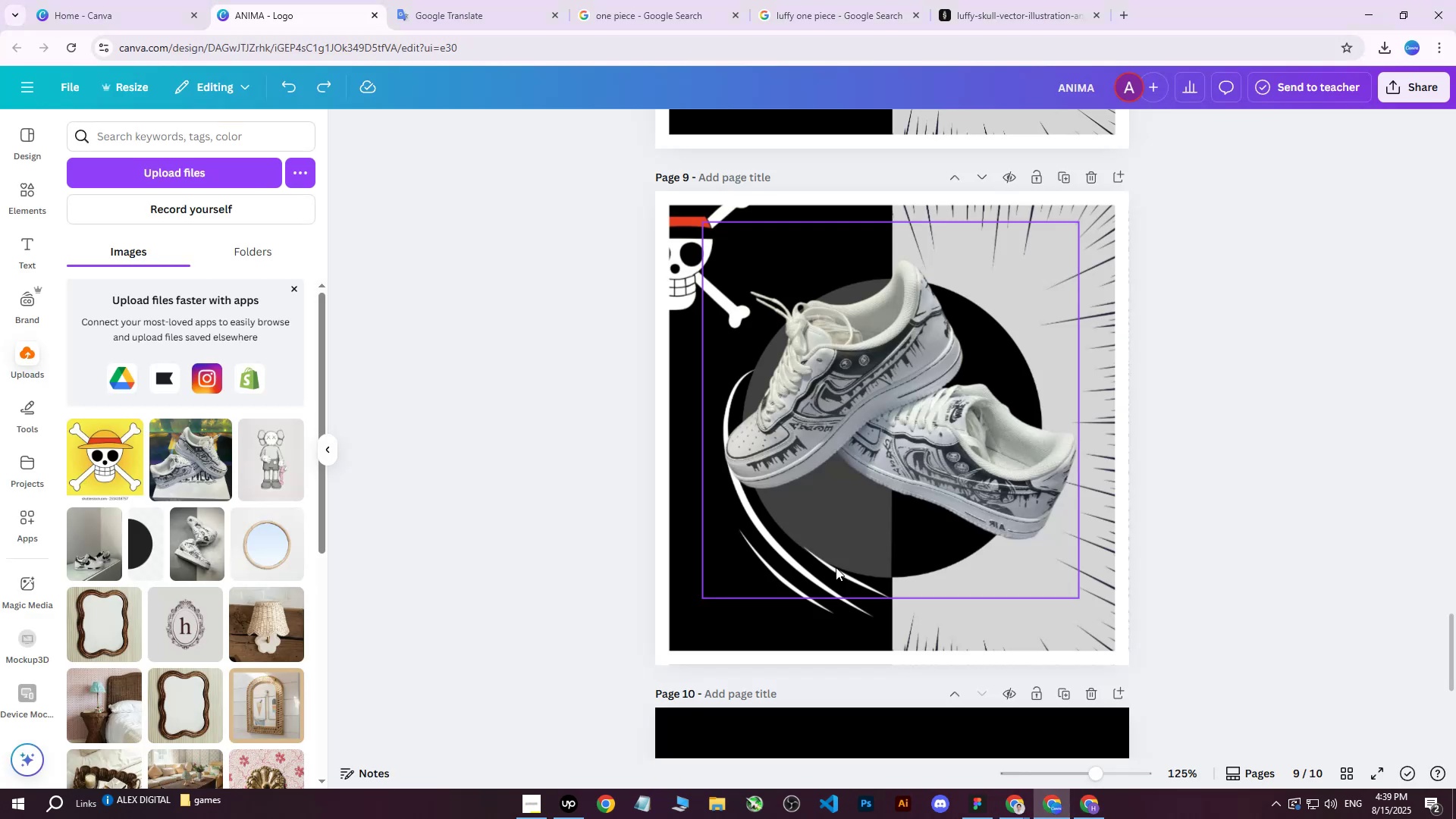 
scroll: coordinate [814, 510], scroll_direction: down, amount: 1.0
 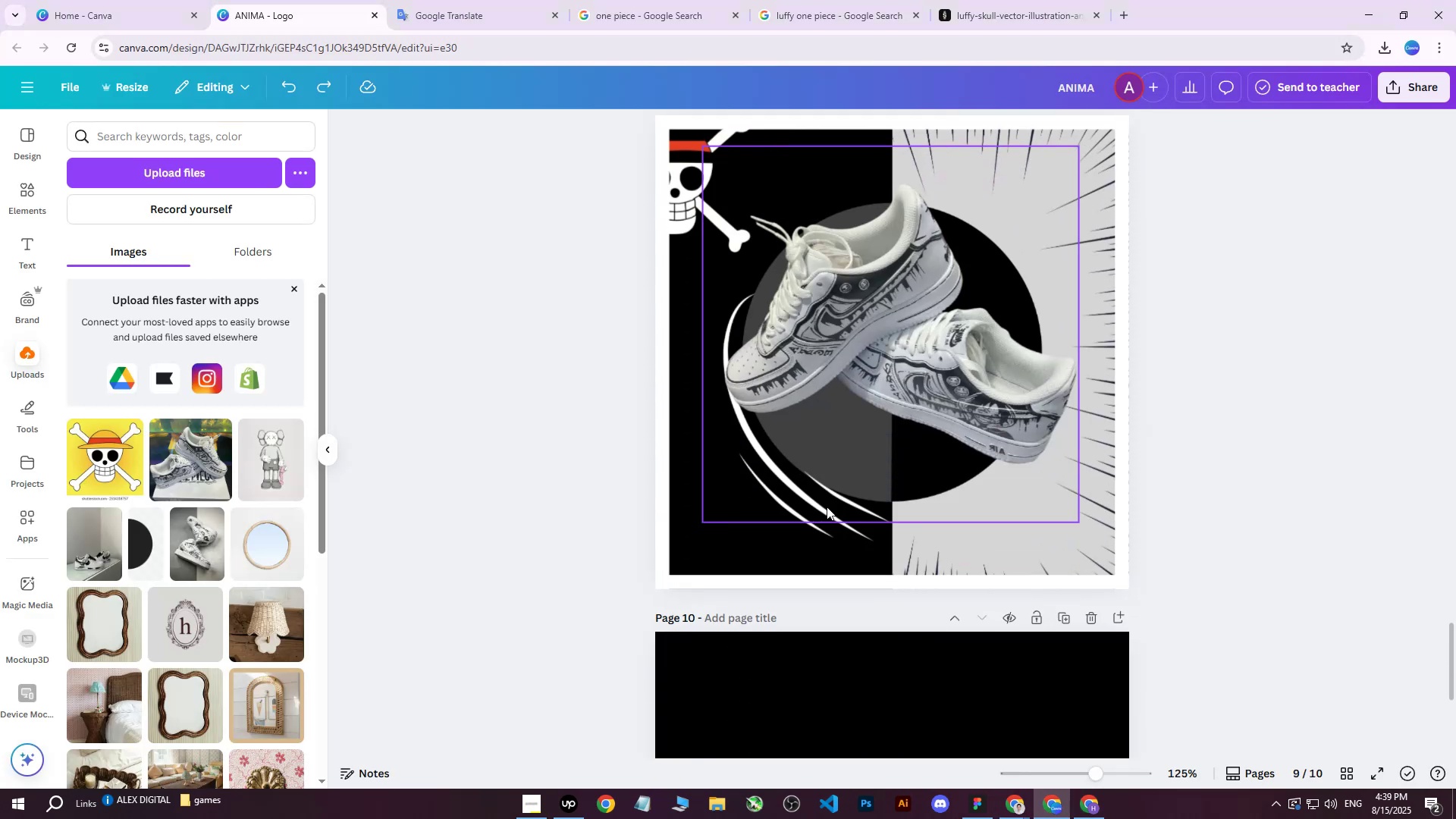 
scroll: coordinate [874, 504], scroll_direction: up, amount: 1.0
 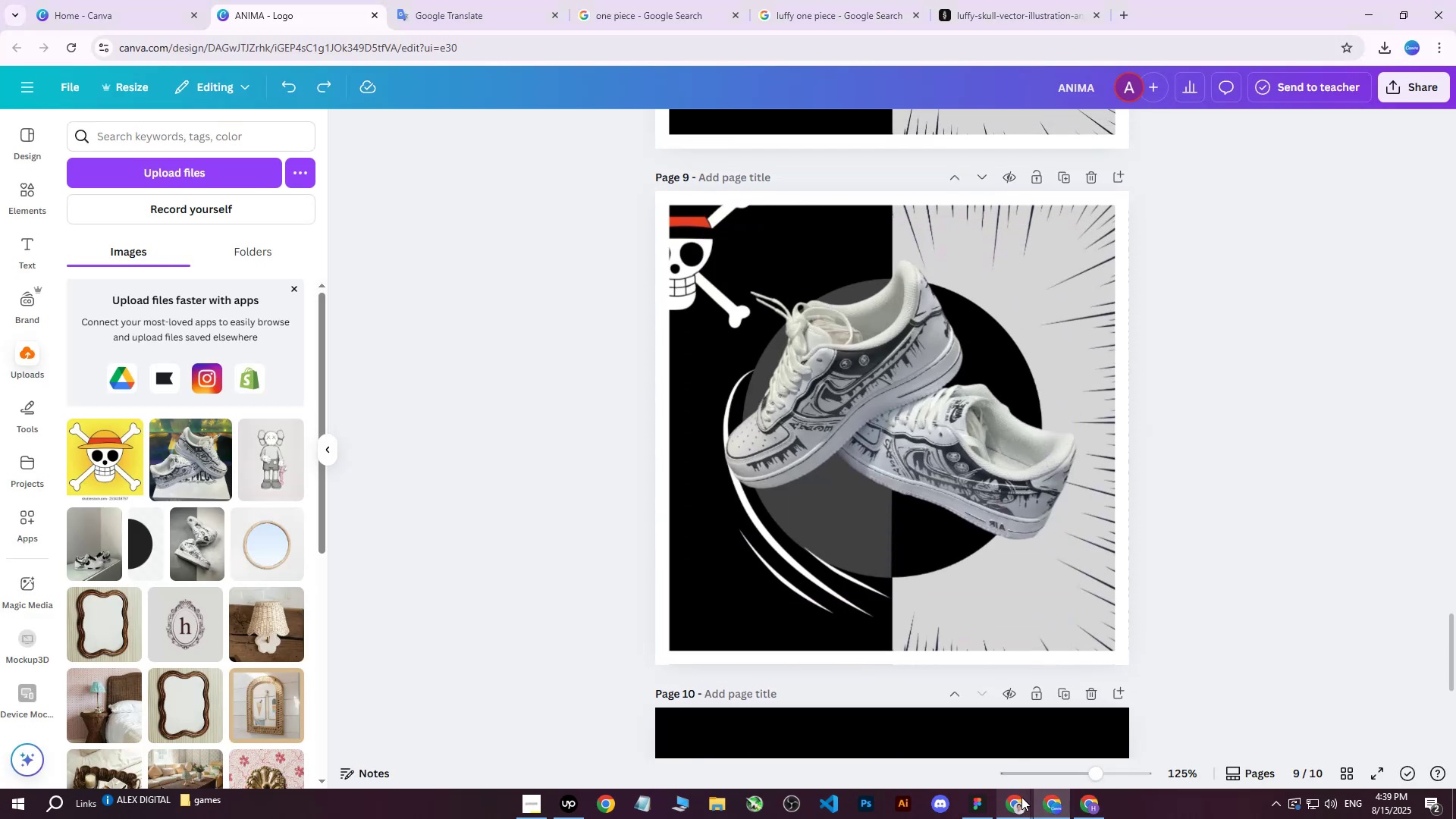 
left_click([1018, 805])
 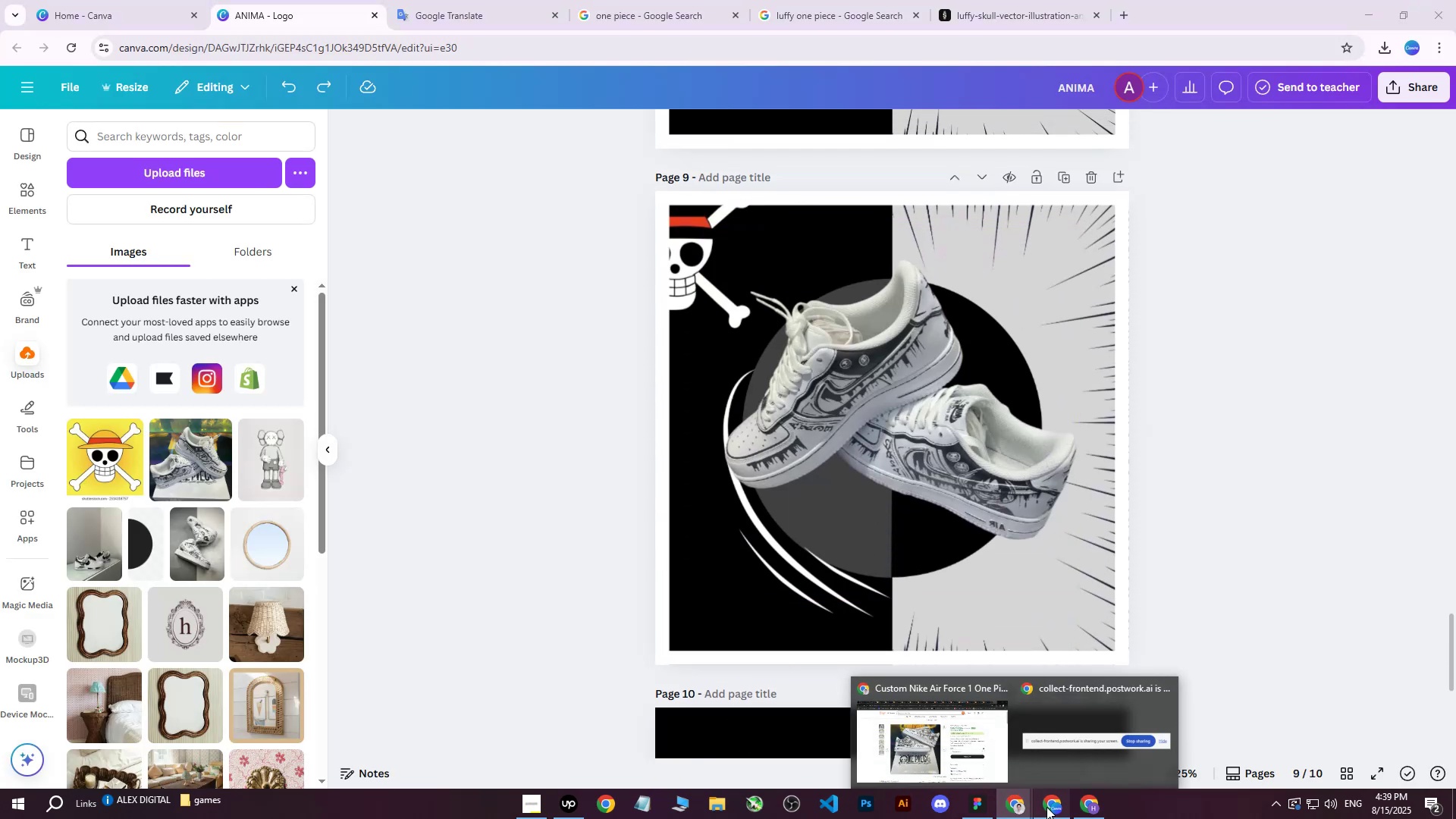 
left_click([1046, 807])
 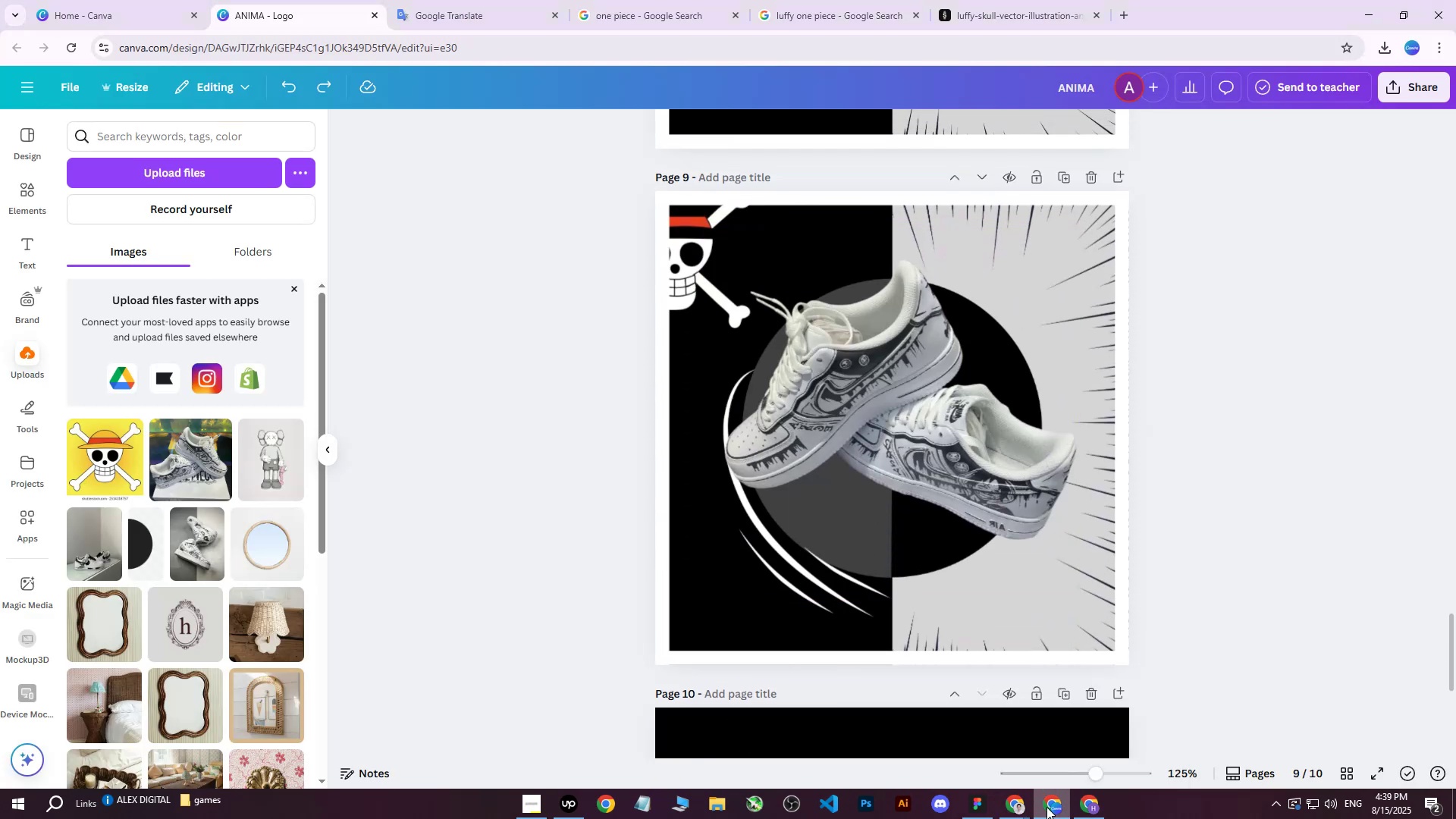 
left_click([1046, 807])
 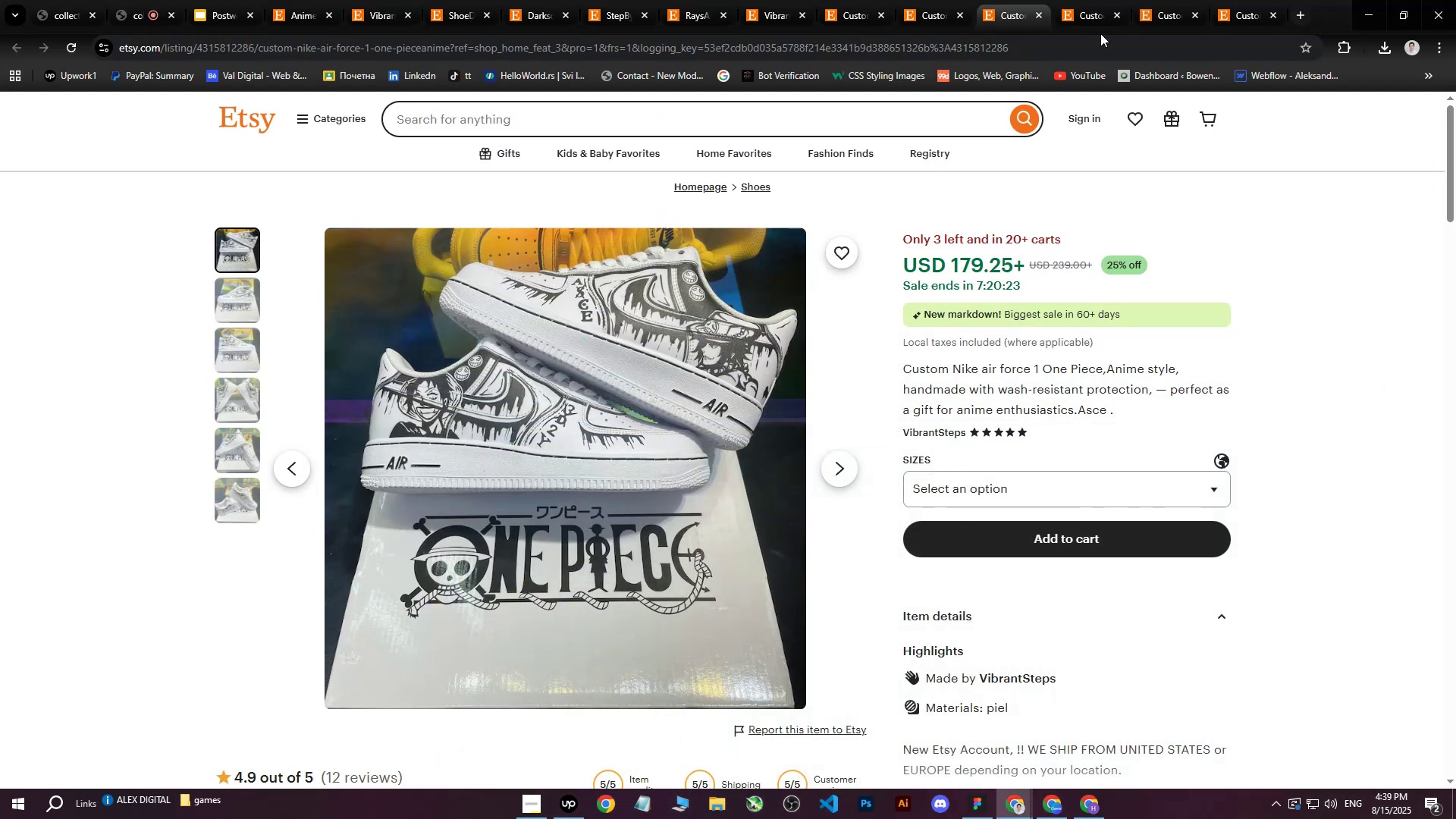 
left_click([1040, 15])
 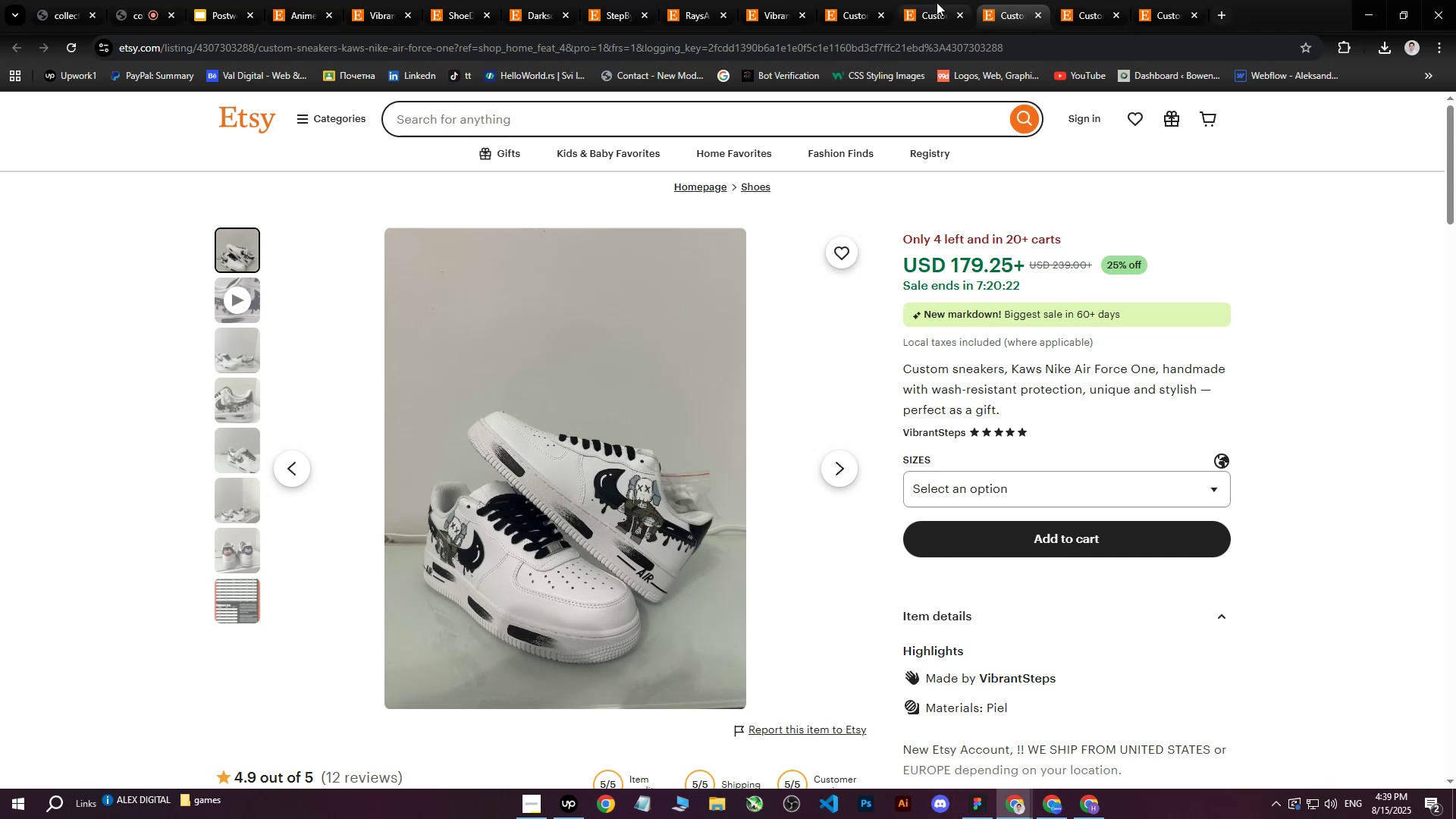 
left_click([937, 2])
 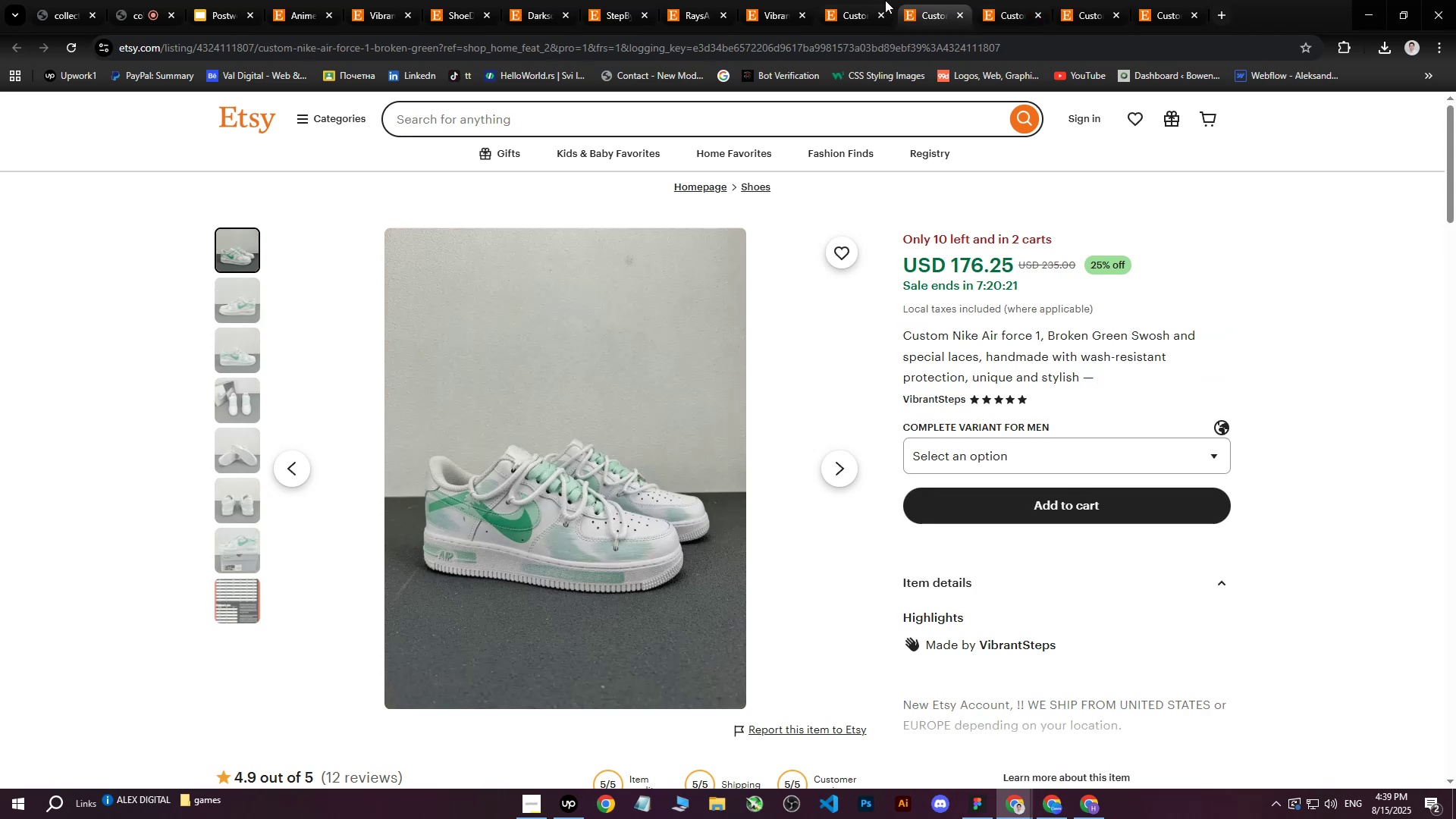 
left_click([871, 0])
 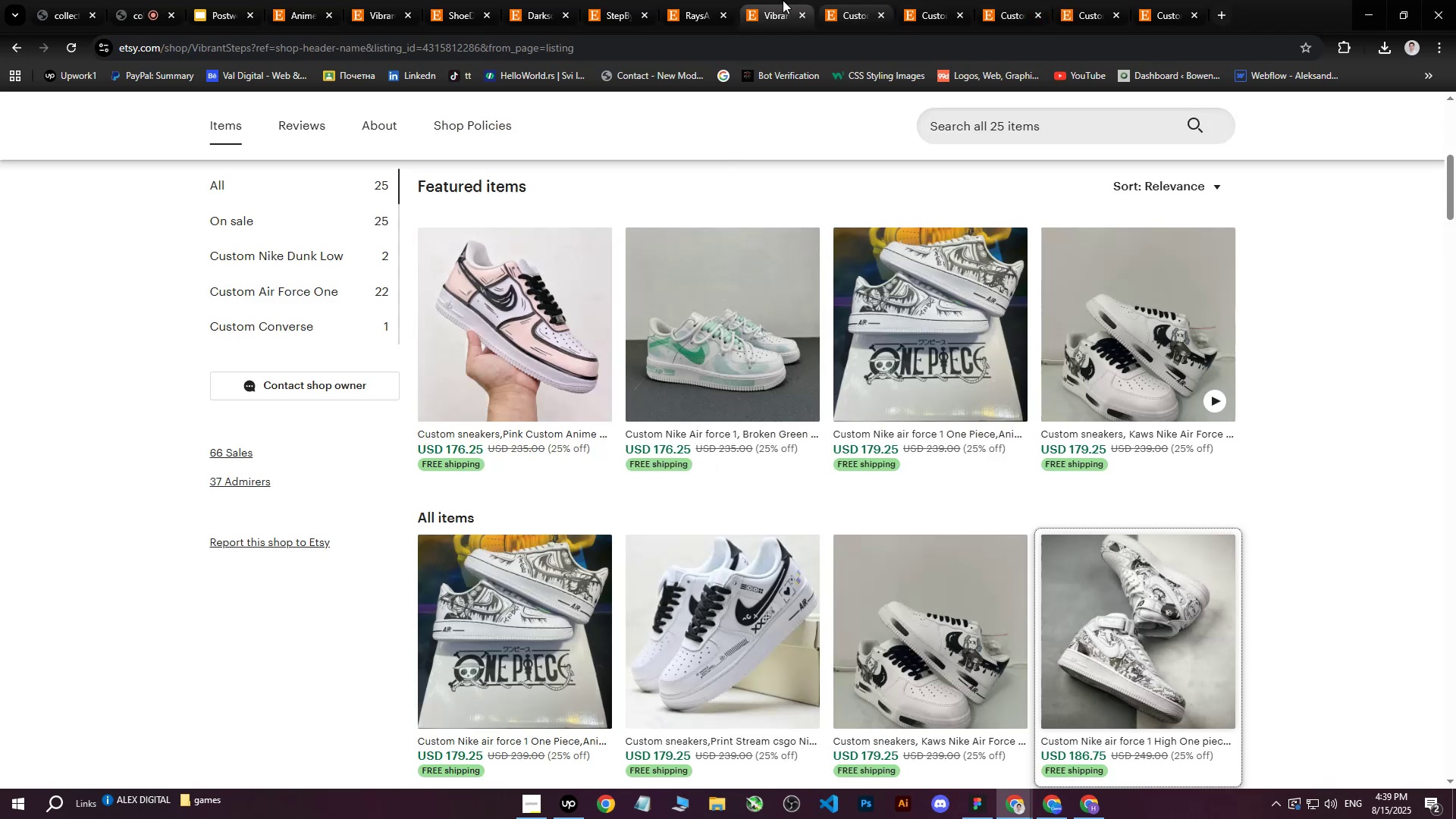 
left_click([783, 0])
 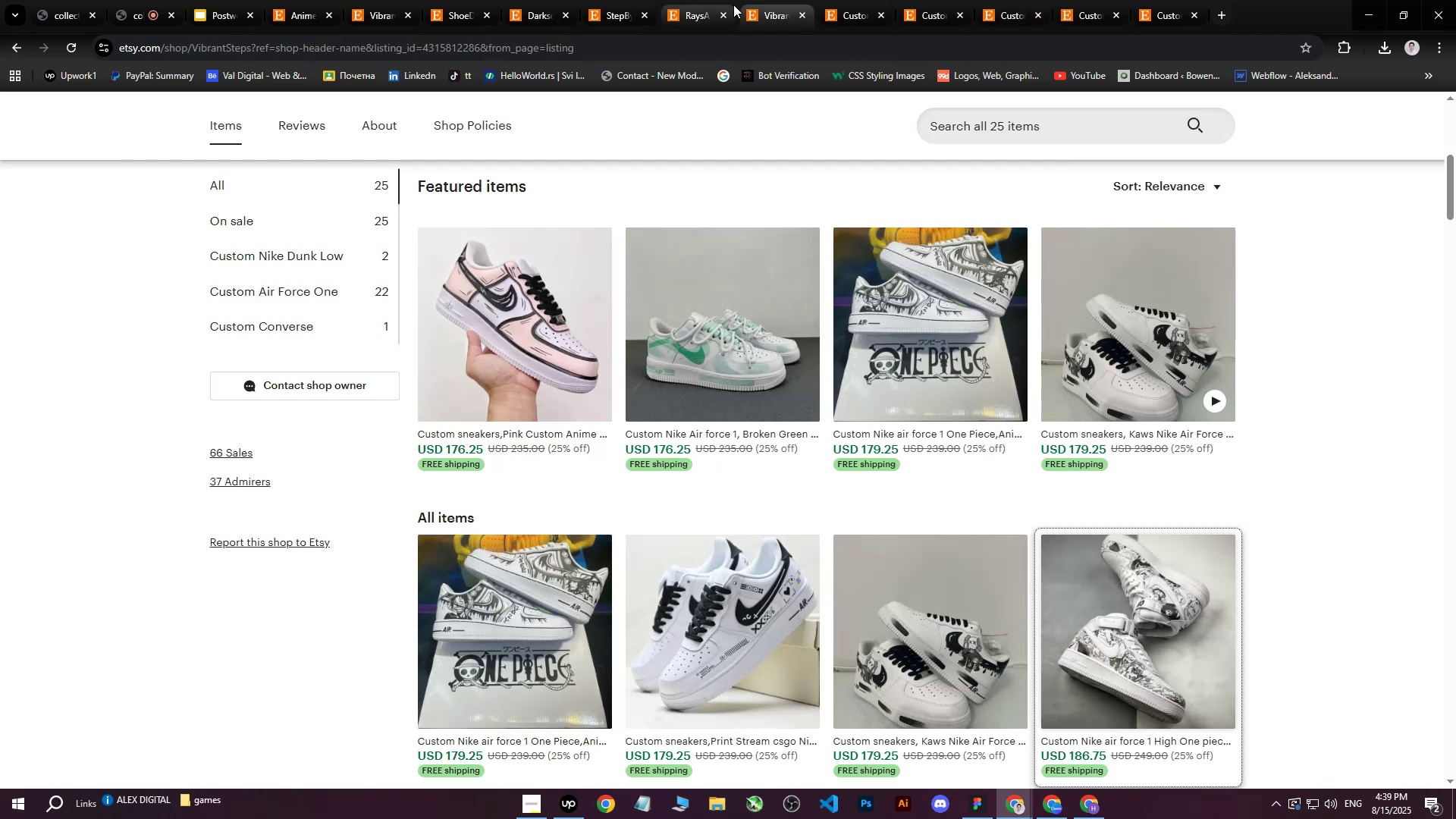 
scroll: coordinate [776, 293], scroll_direction: up, amount: 4.0
 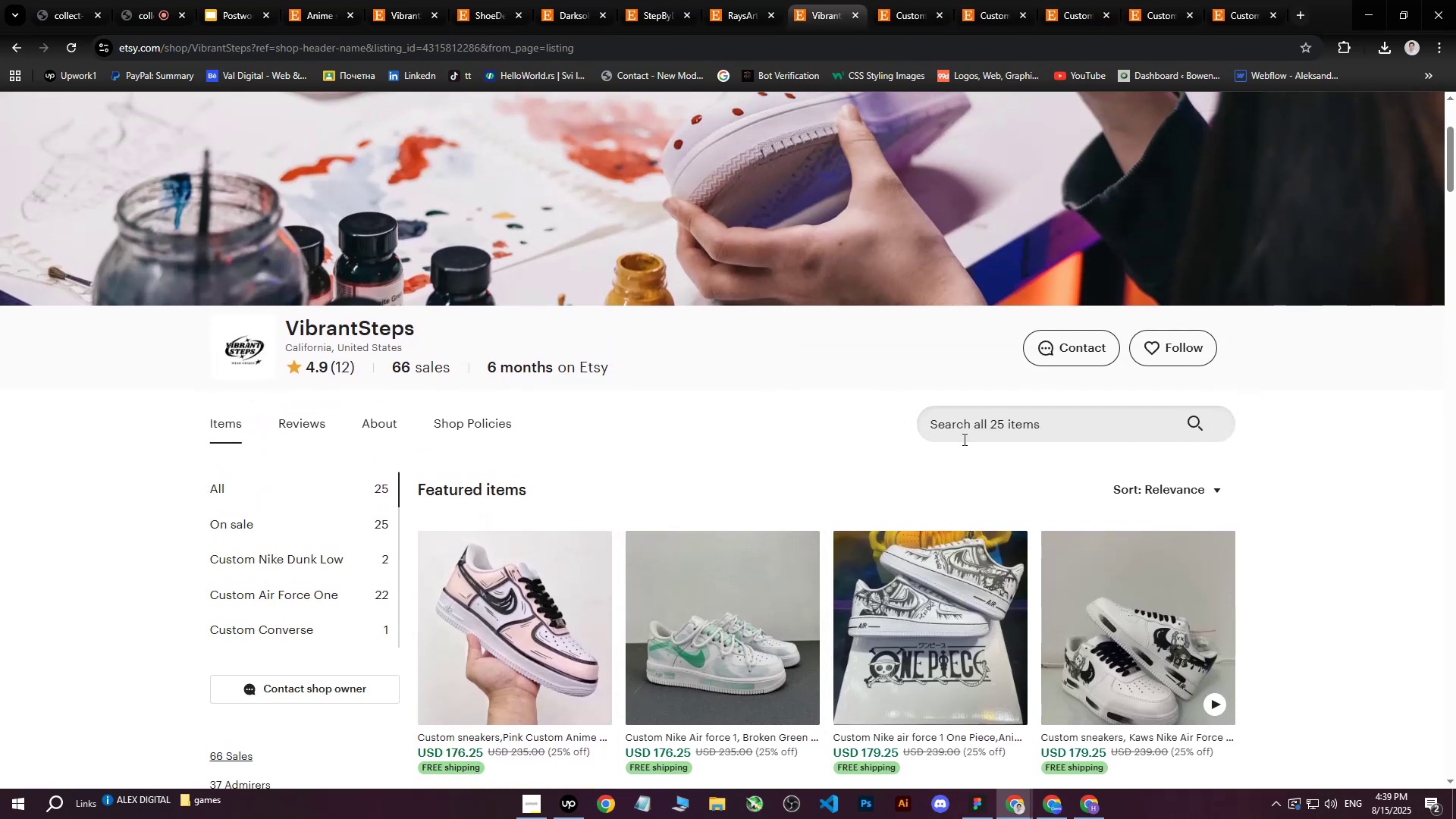 
left_click([976, 435])
 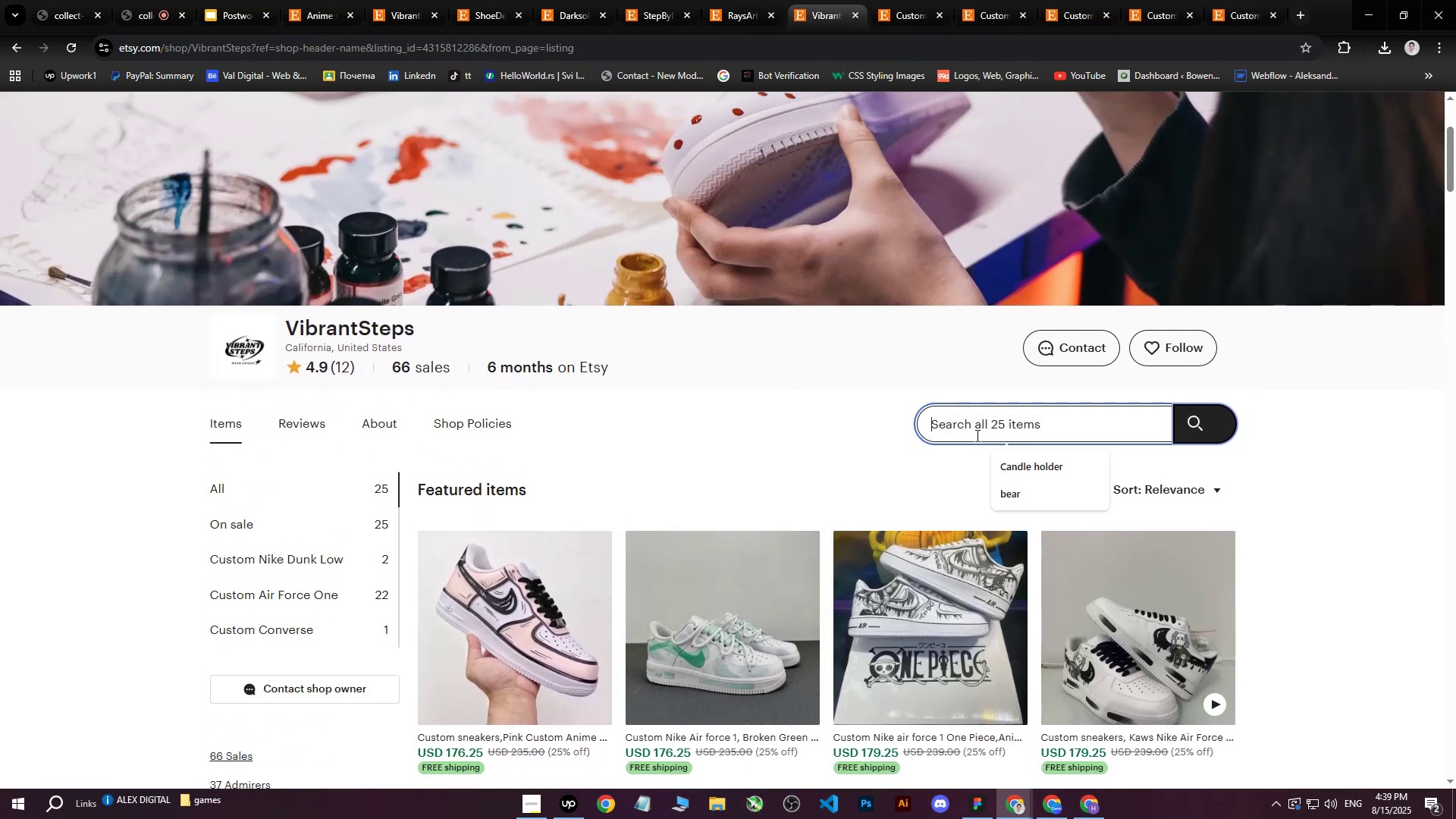 
type(One piece)
 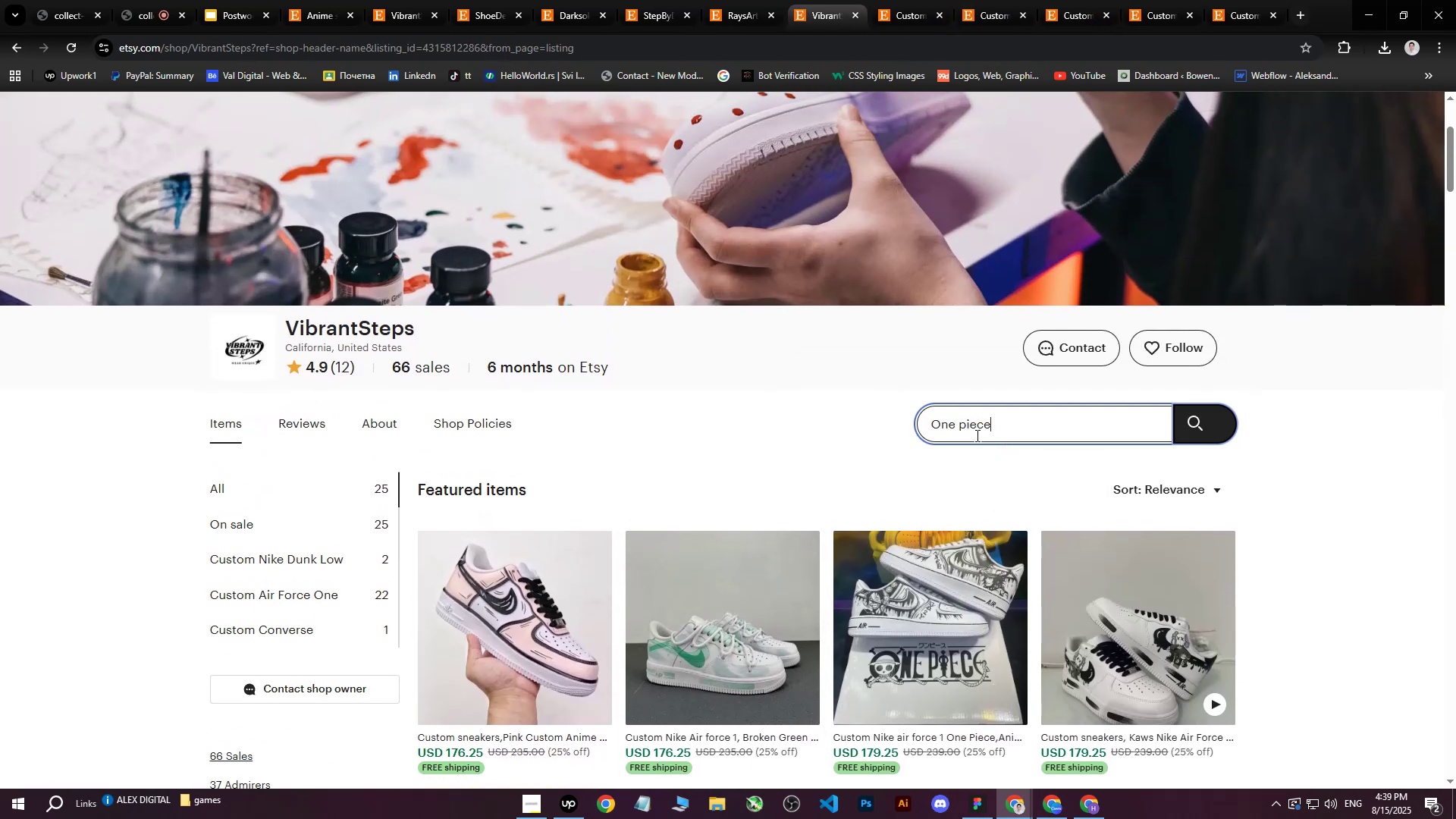 
key(Enter)
 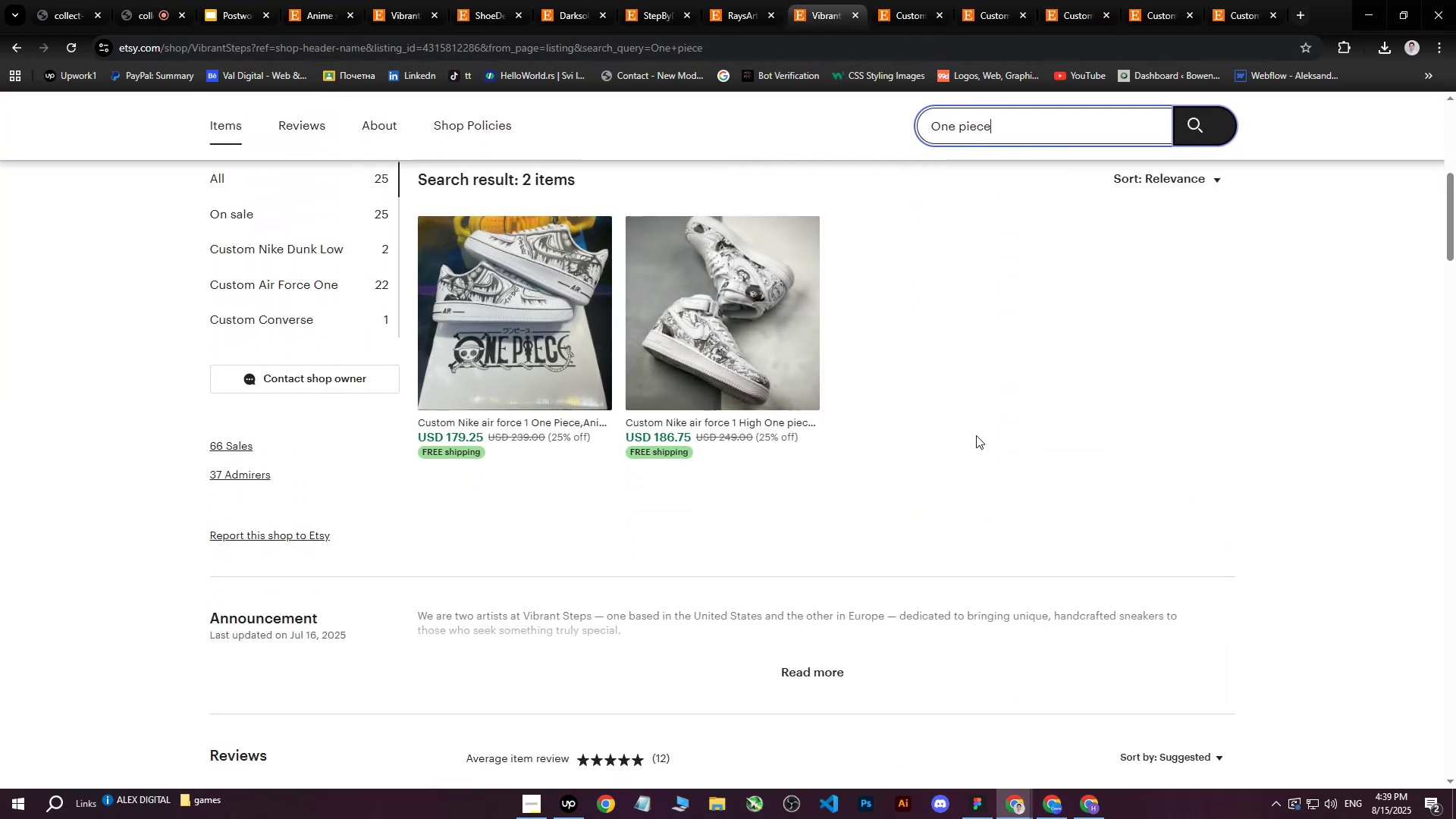 
scroll: coordinate [952, 476], scroll_direction: up, amount: 3.0
 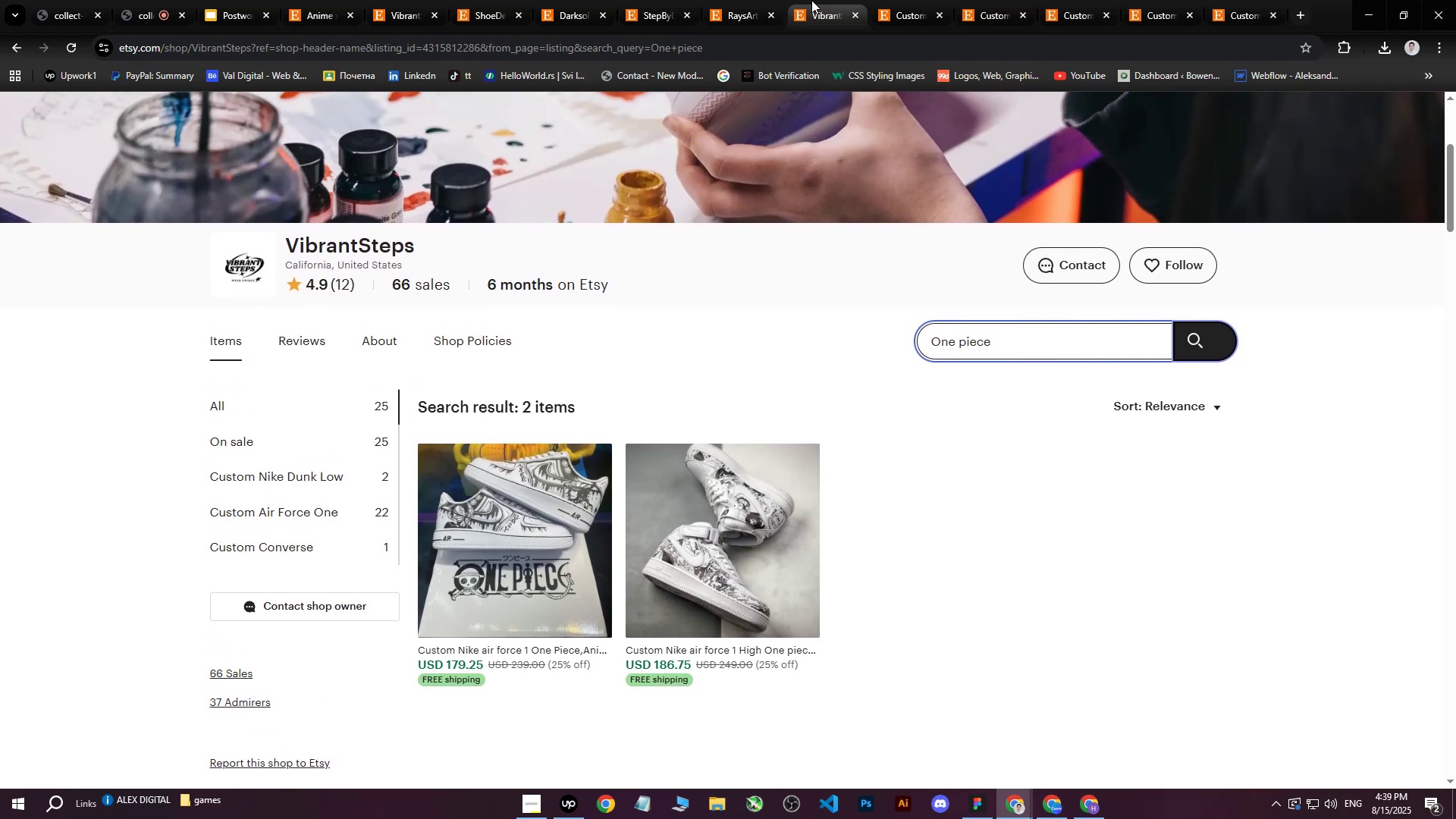 
double_click([930, 0])
 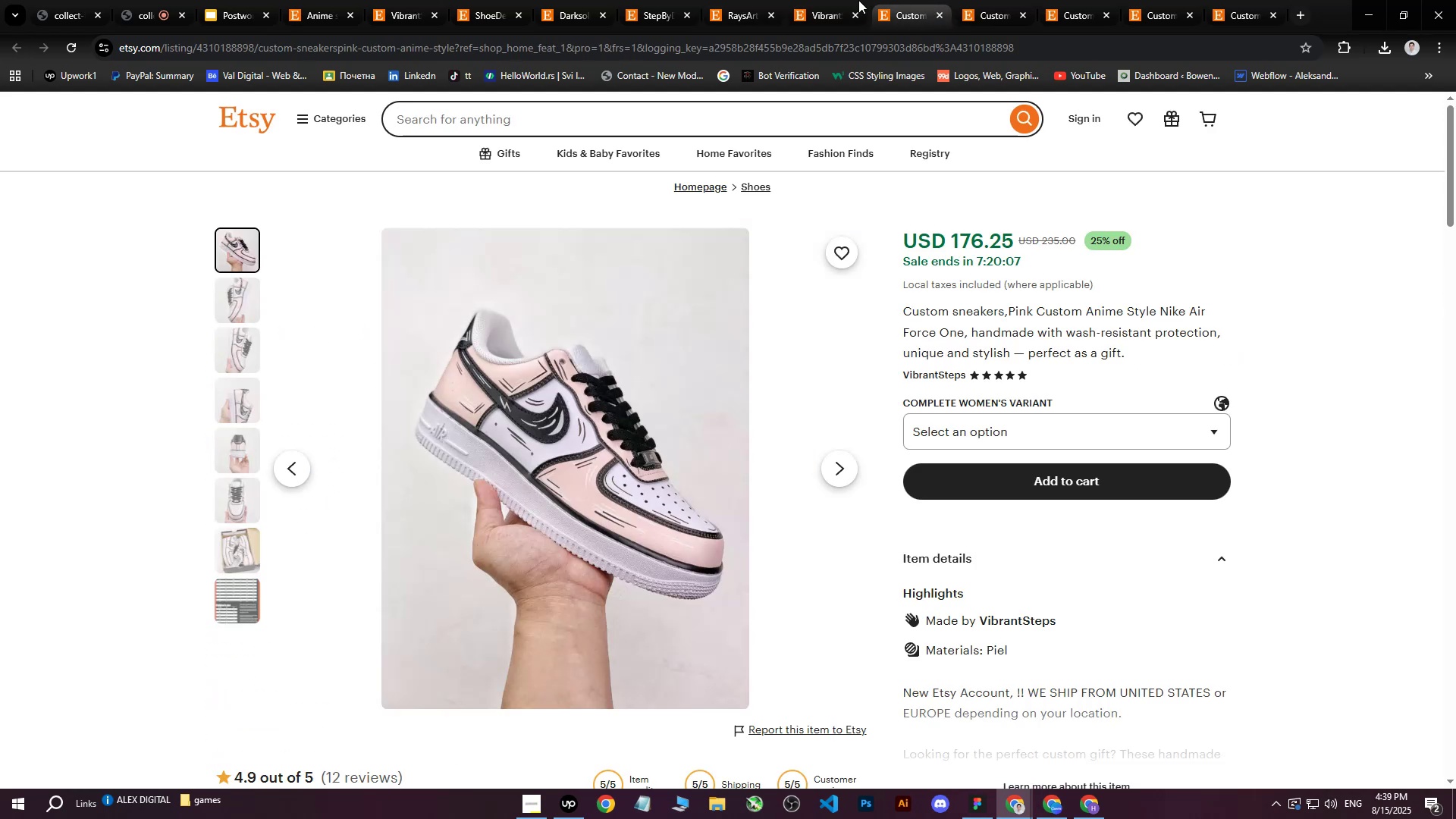 
left_click([823, 0])
 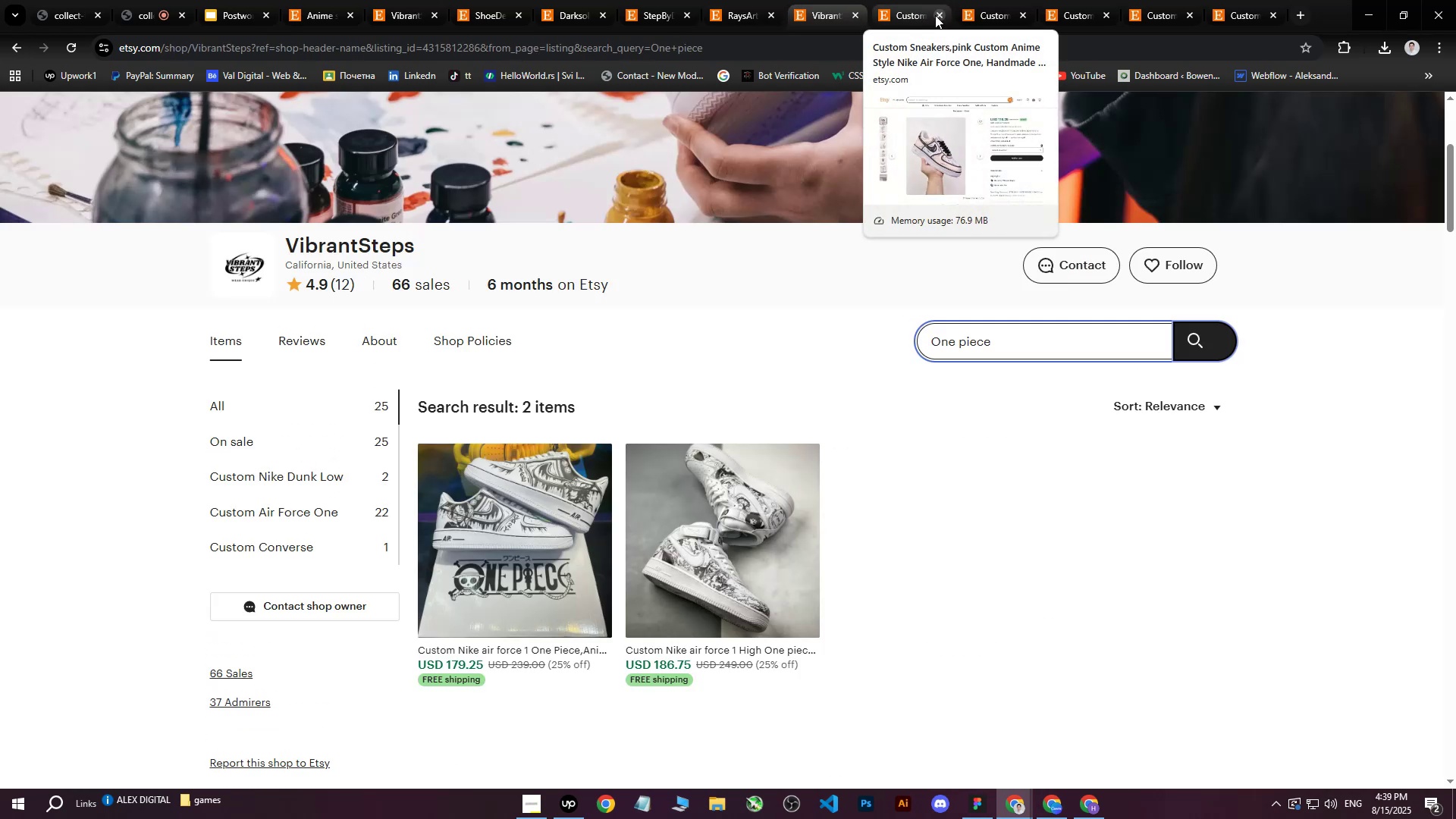 
double_click([935, 15])
 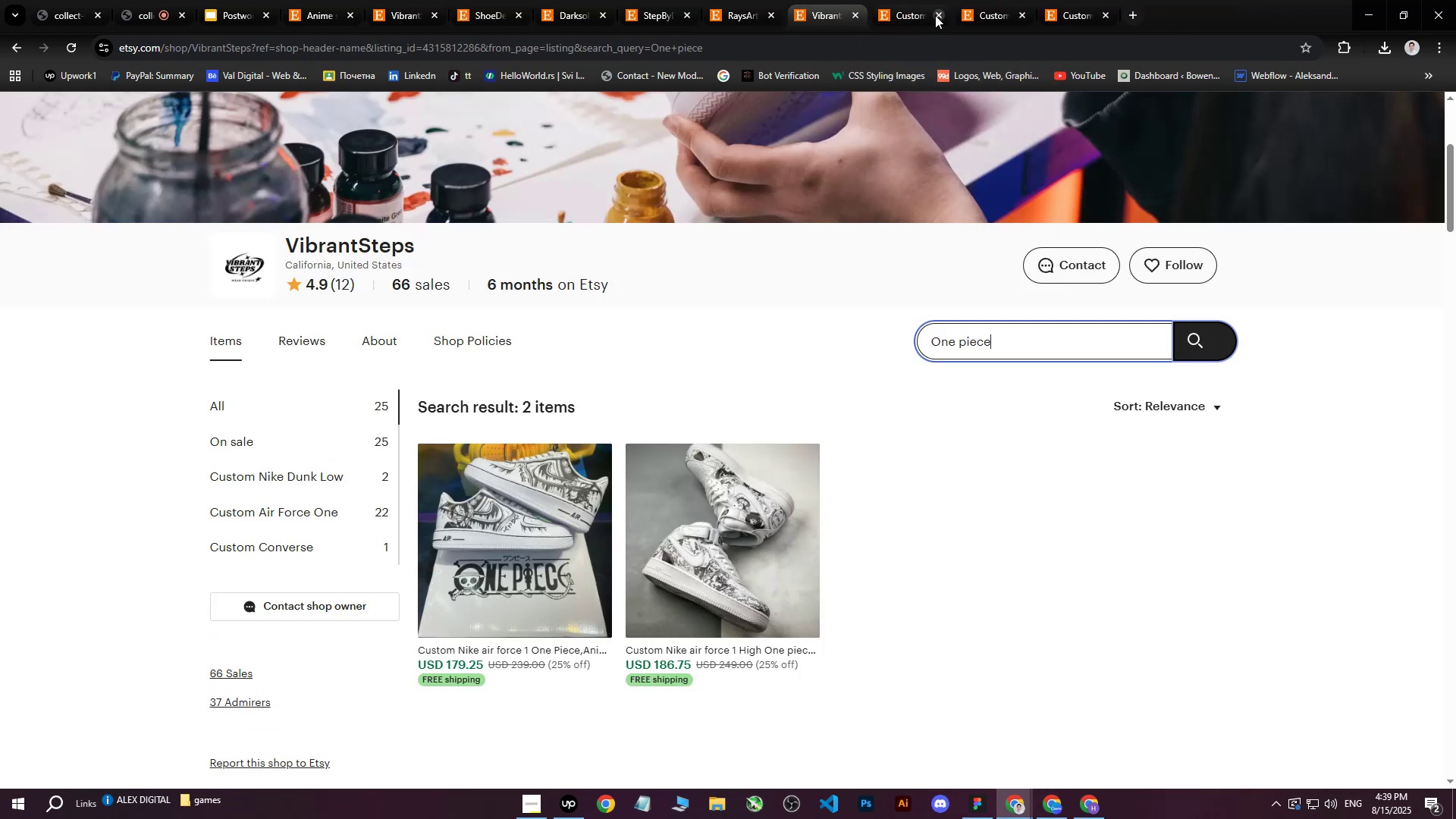 
triple_click([935, 15])
 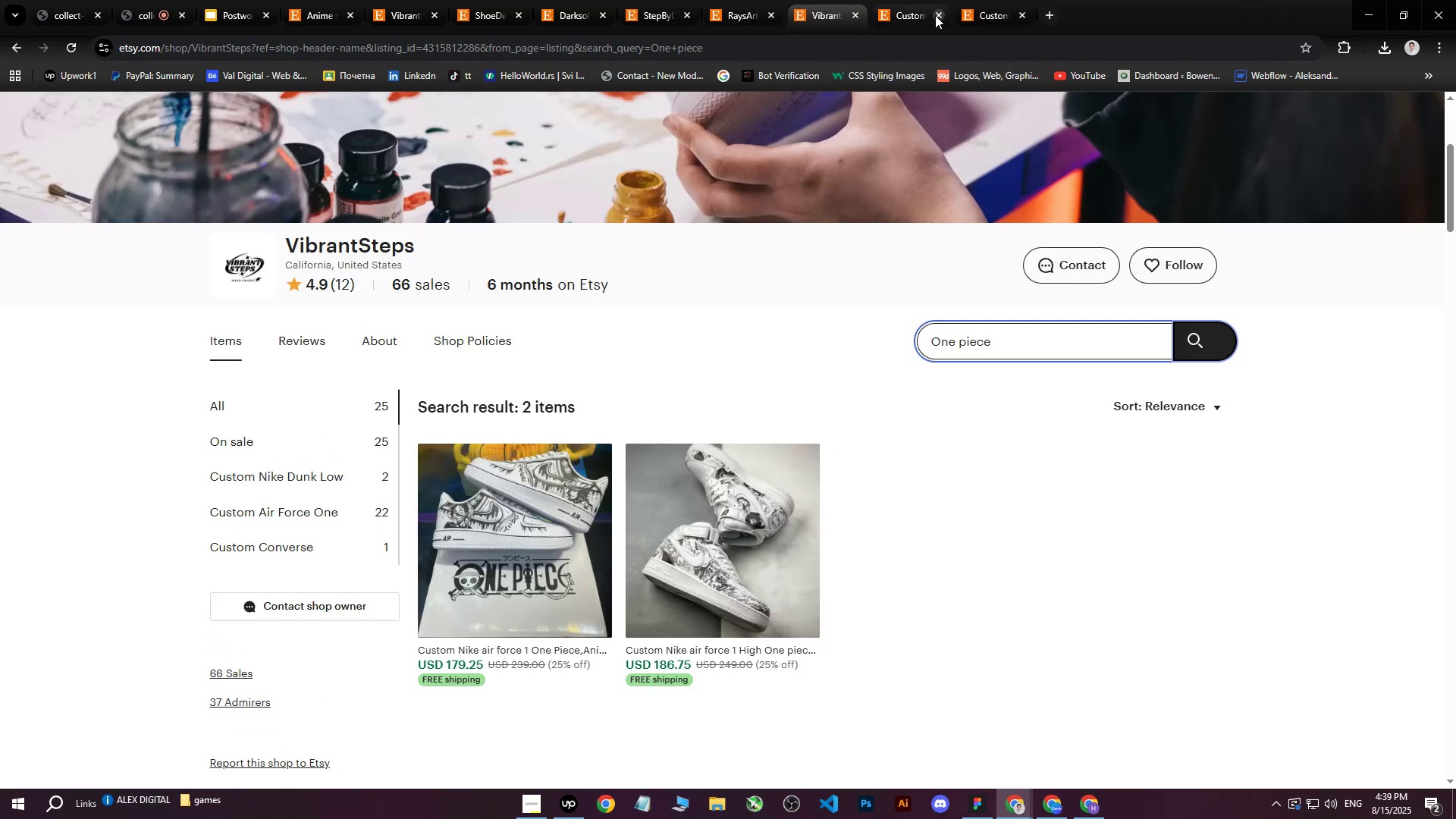 
triple_click([935, 15])
 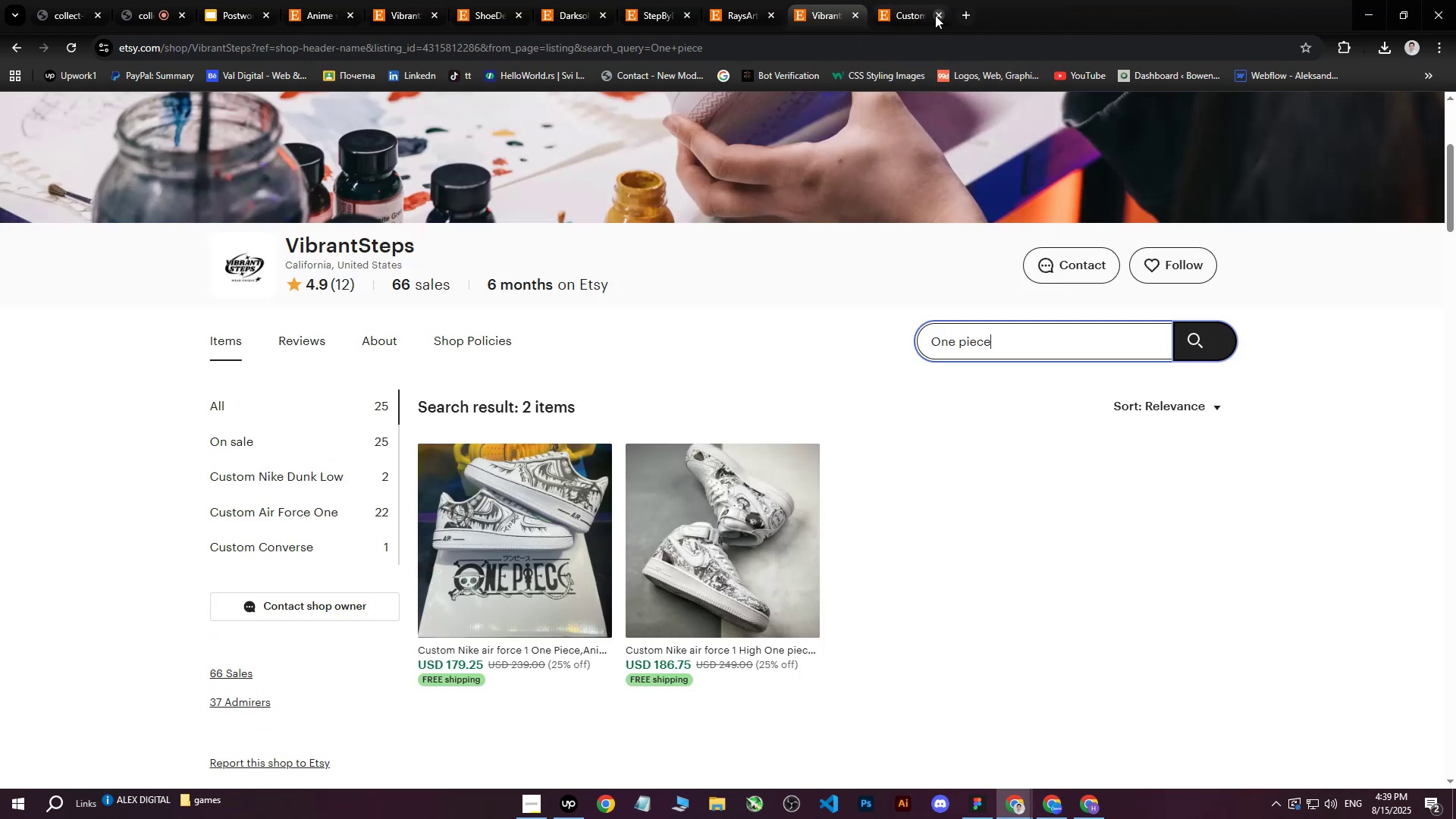 
triple_click([935, 15])
 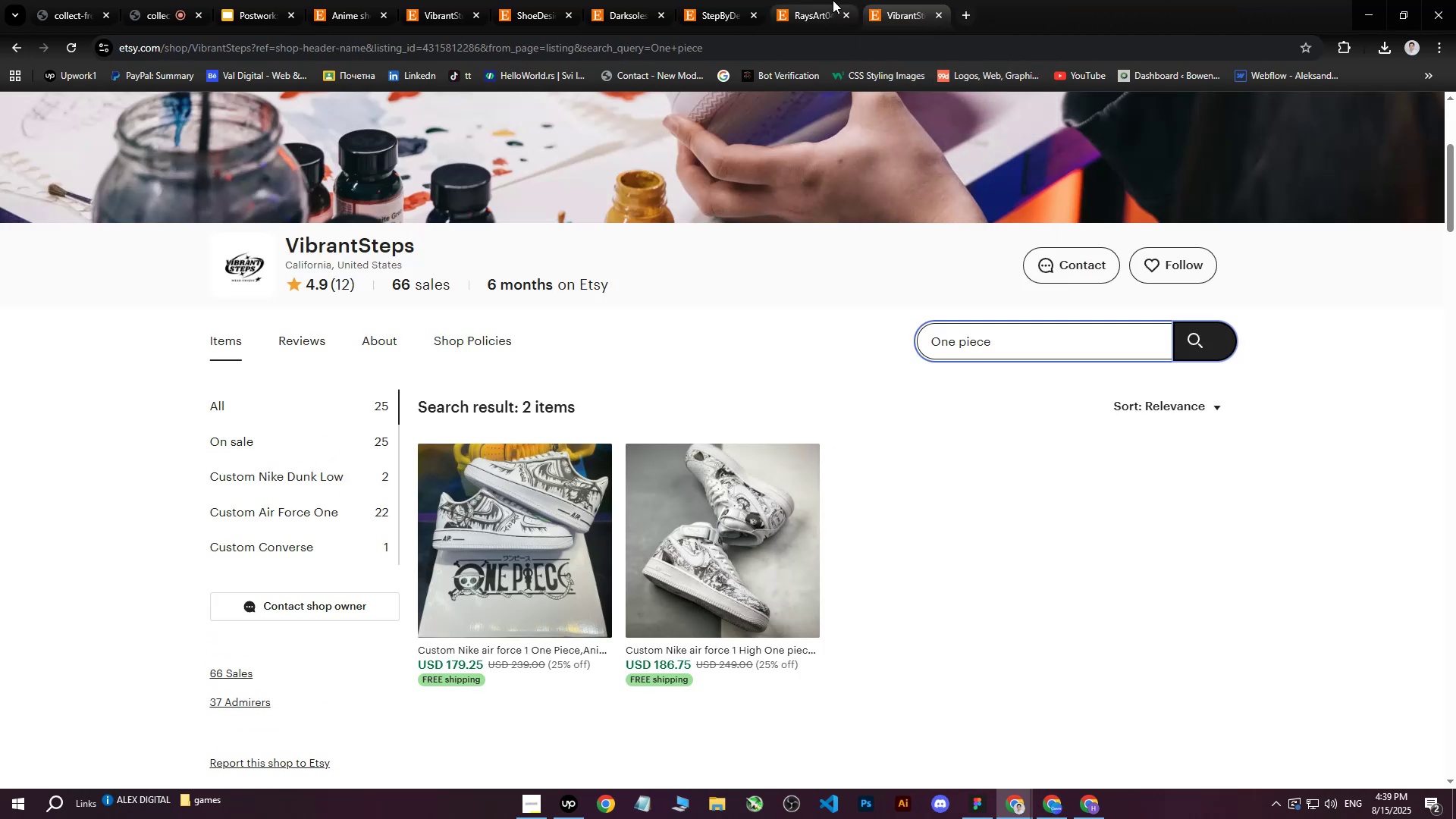 
left_click([833, 0])
 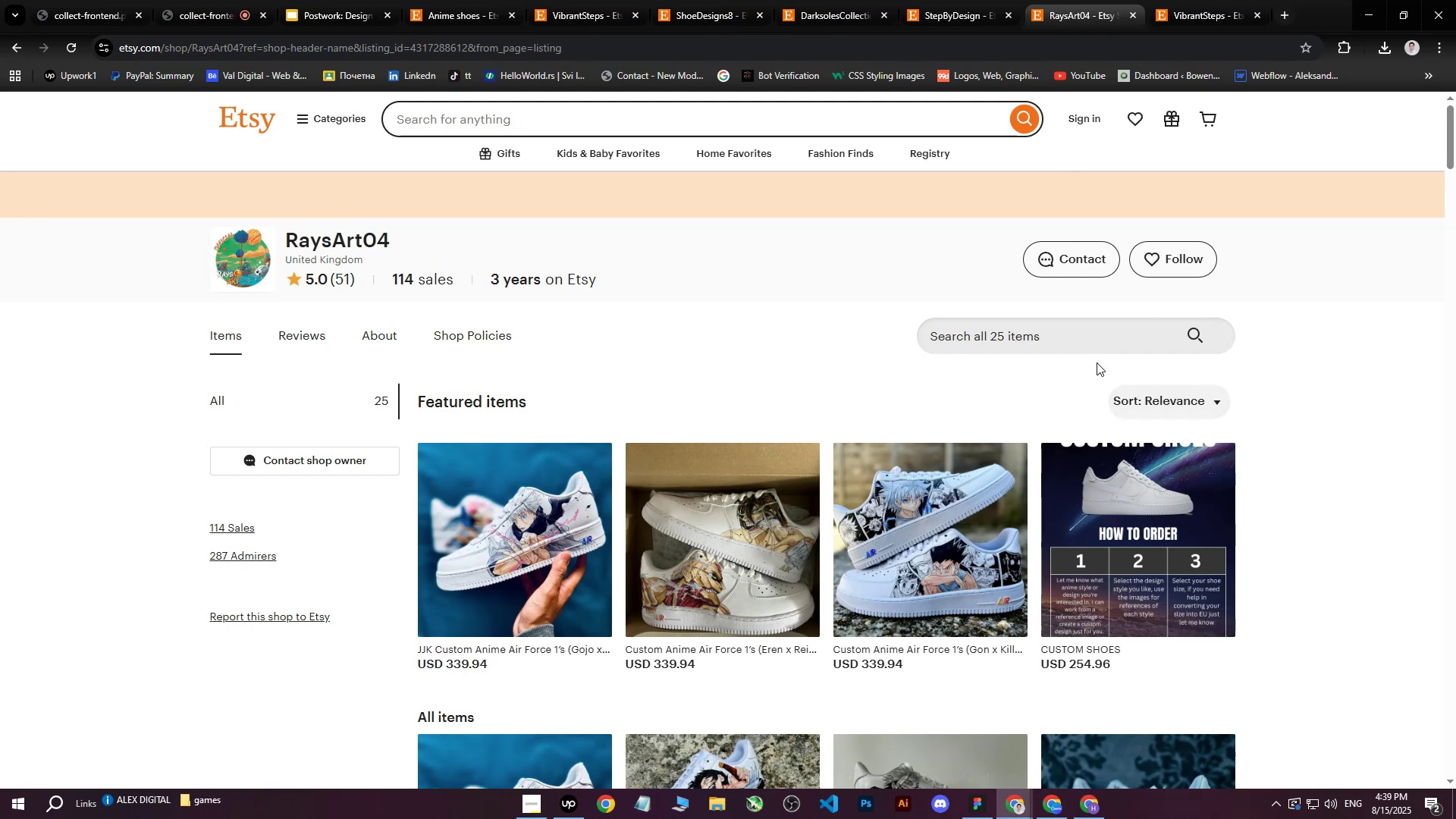 
left_click([1056, 335])
 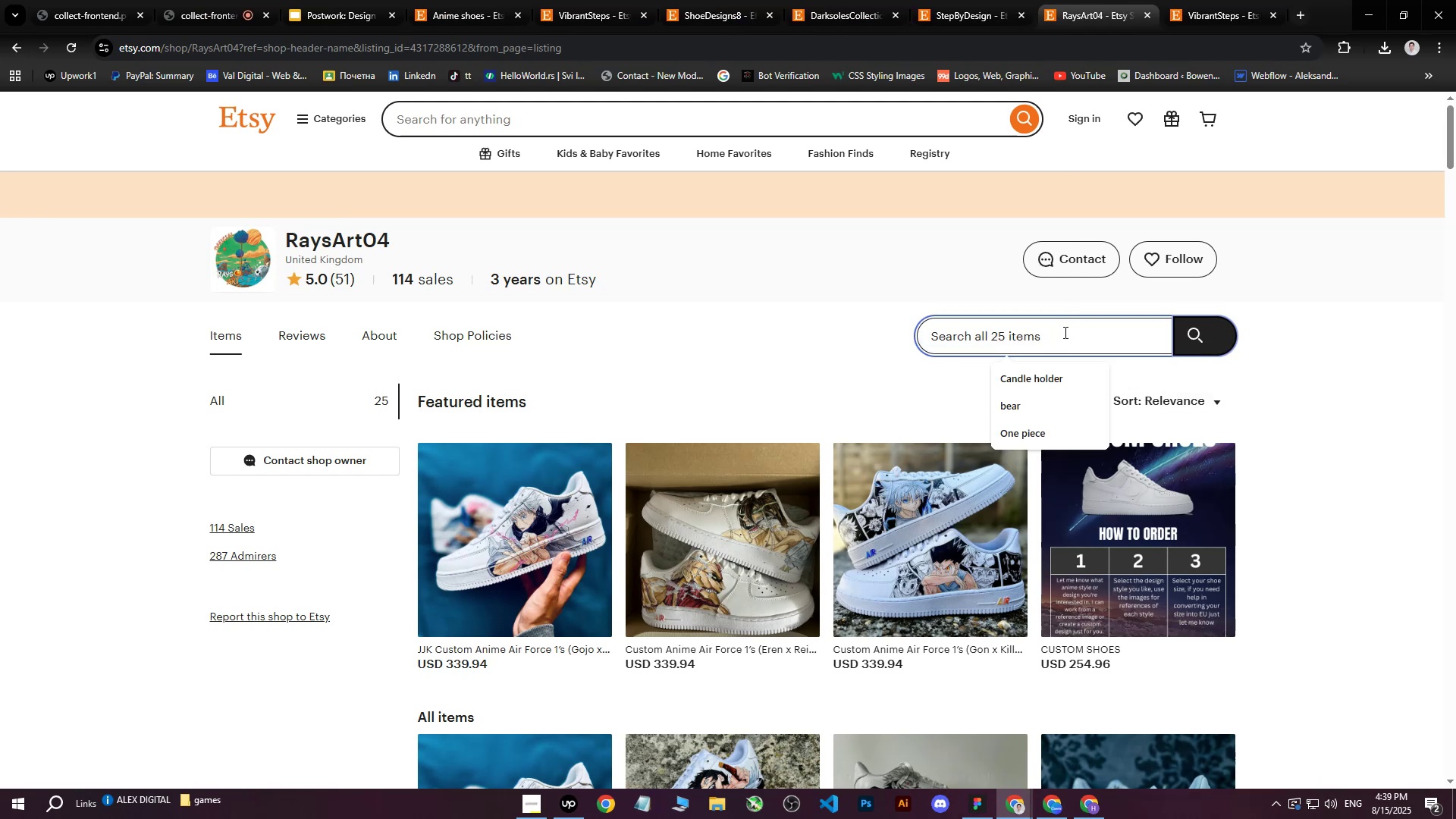 
type(One piece)
 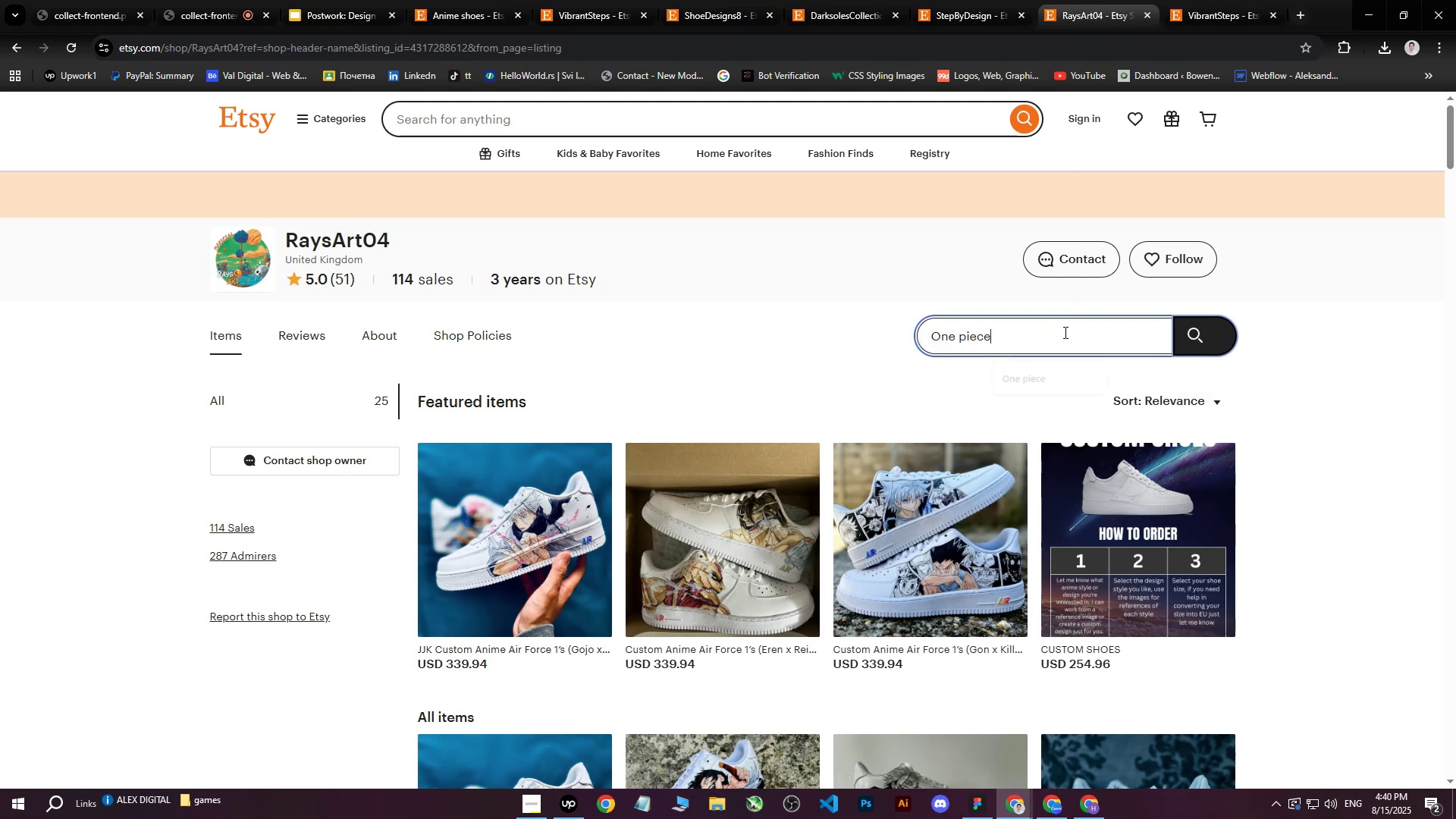 
key(Enter)
 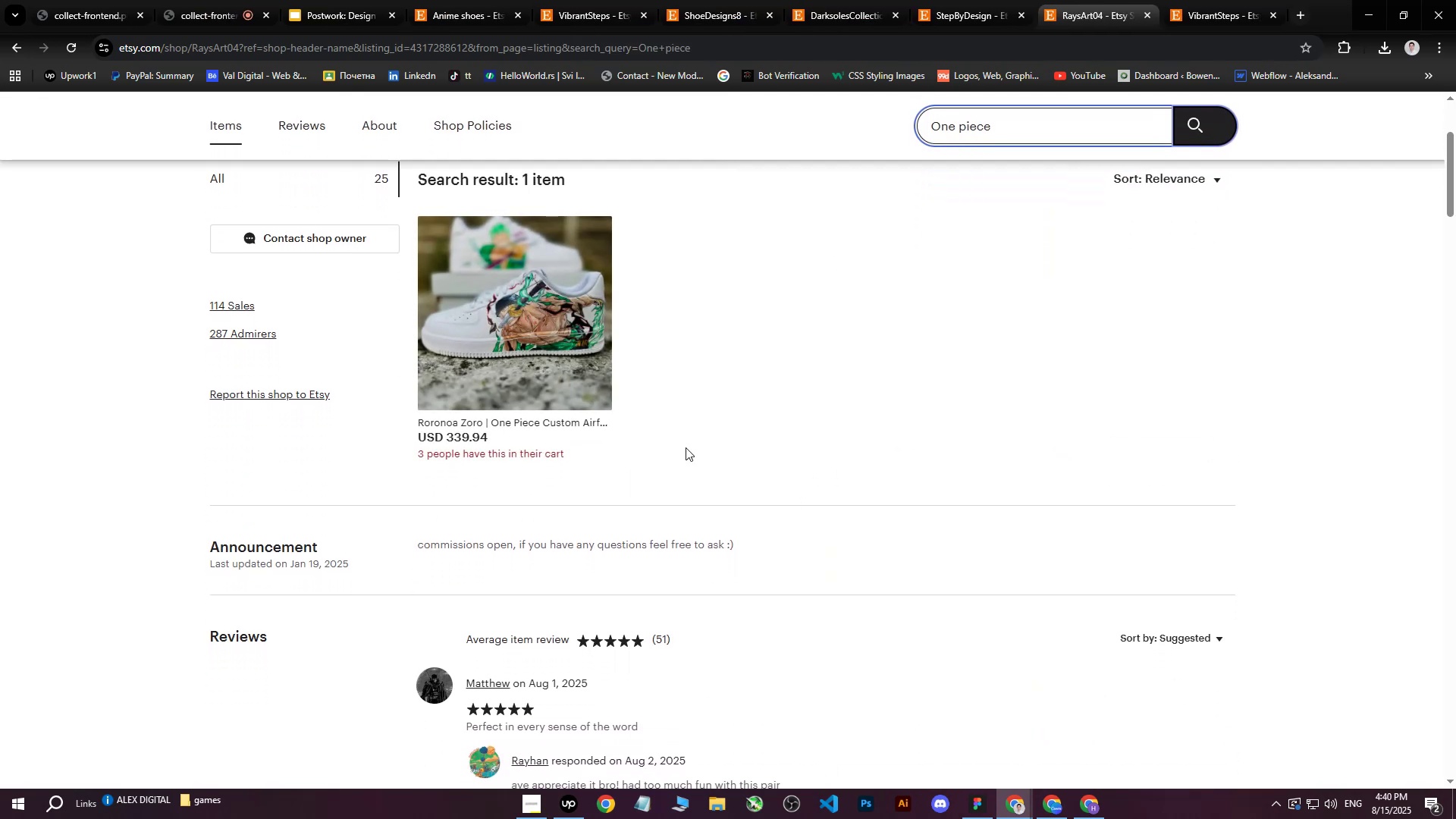 
left_click([528, 323])
 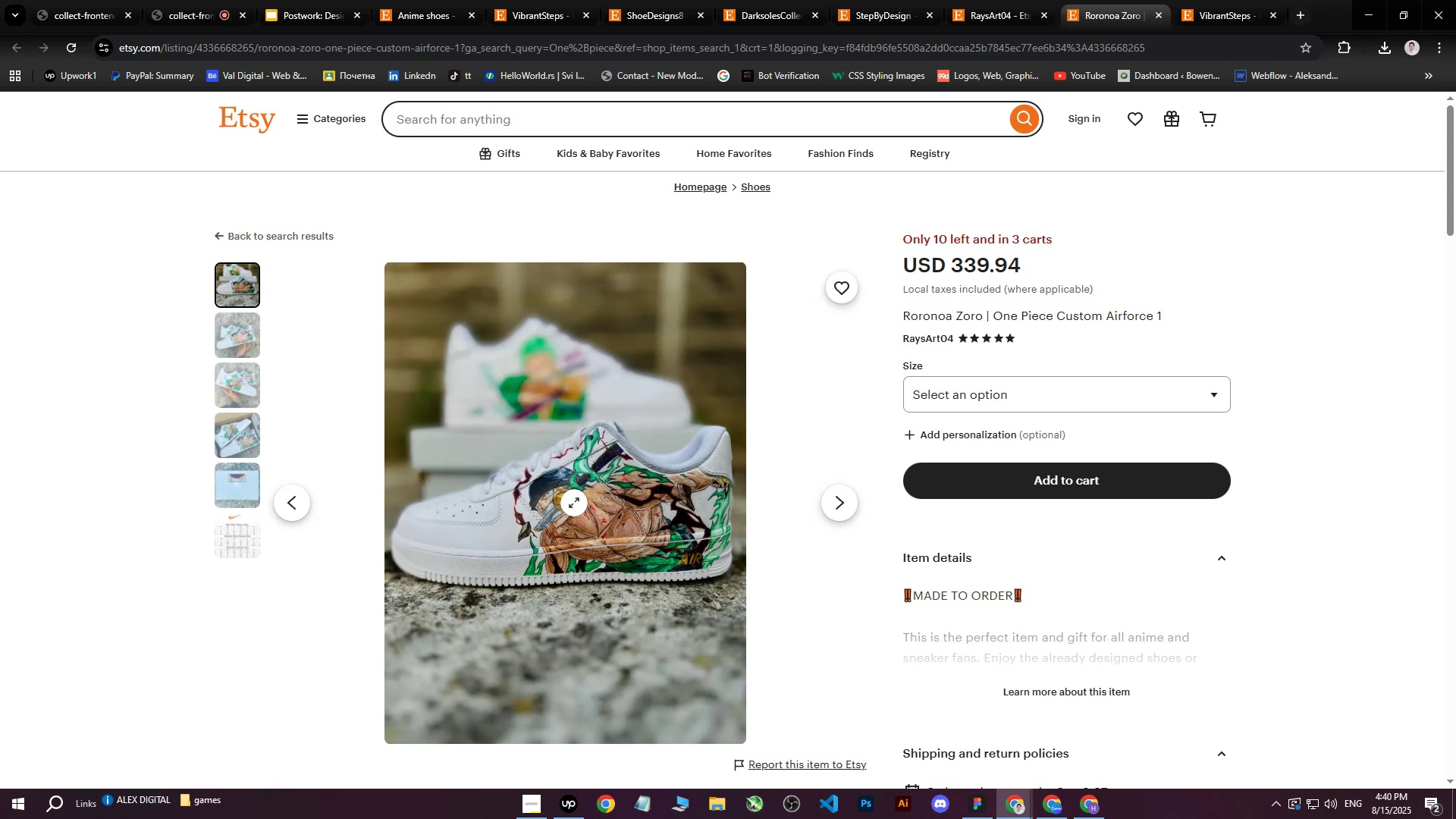 
right_click([571, 444])
 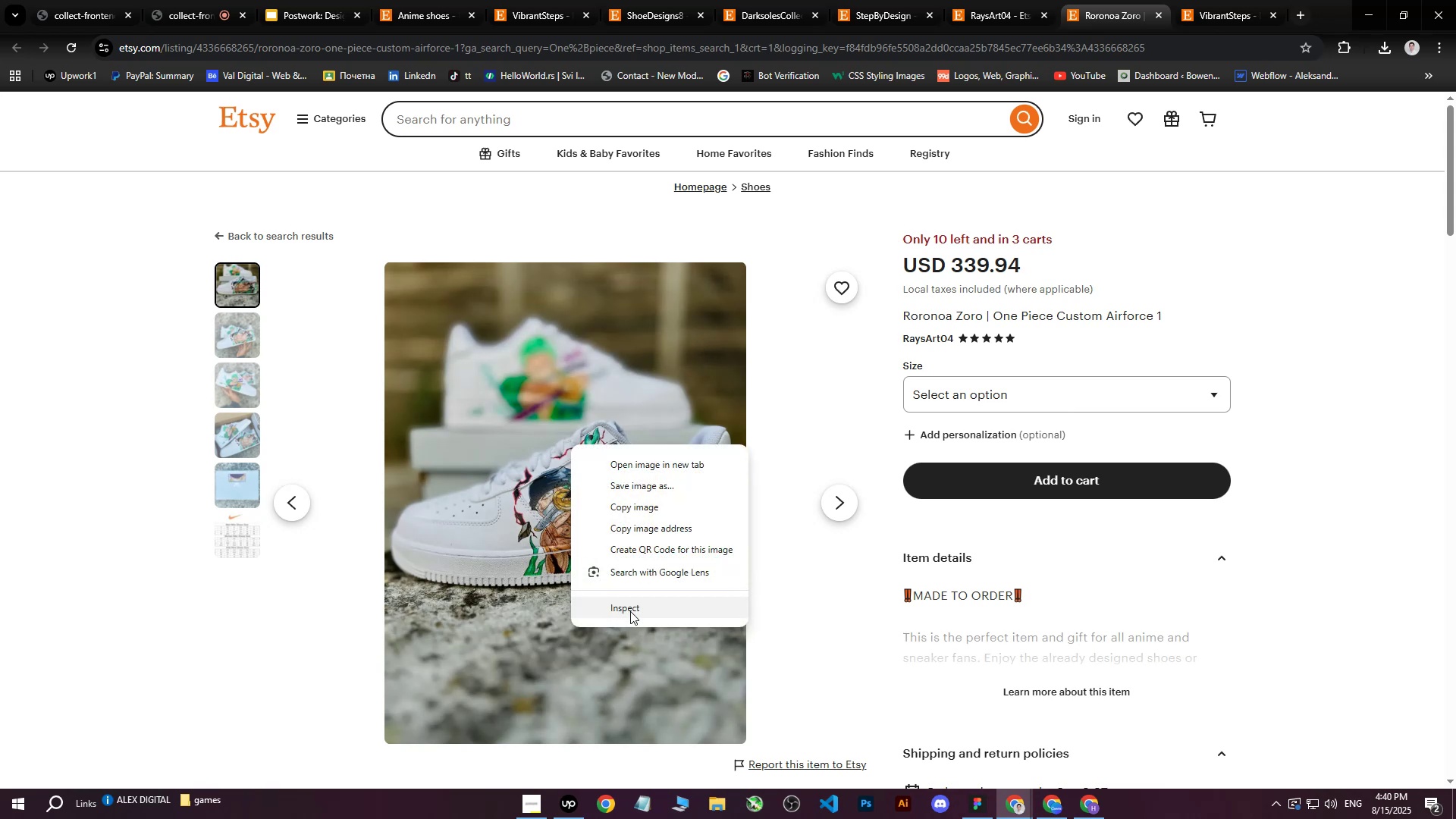 
left_click([630, 611])
 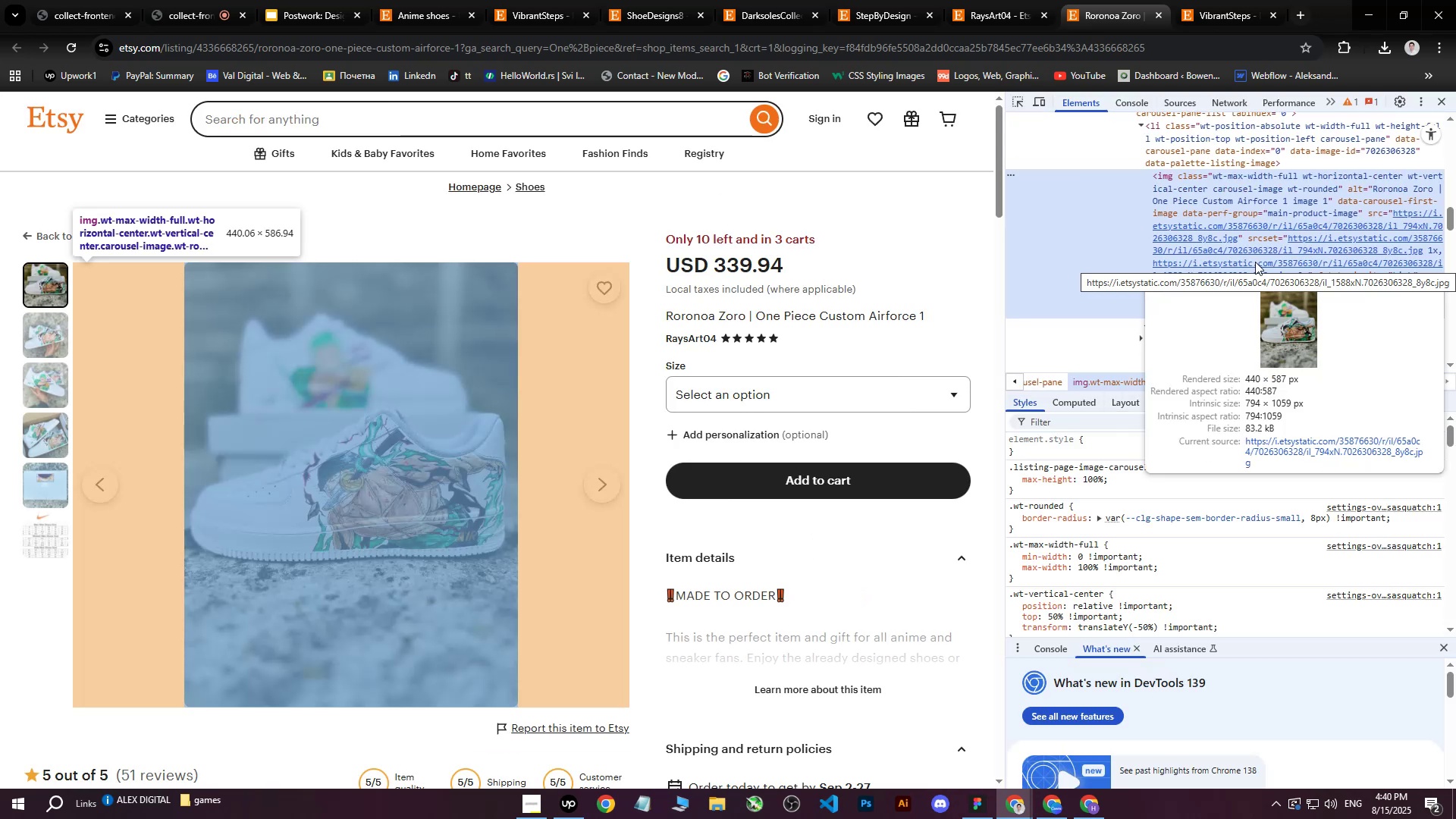 
left_click([1255, 262])
 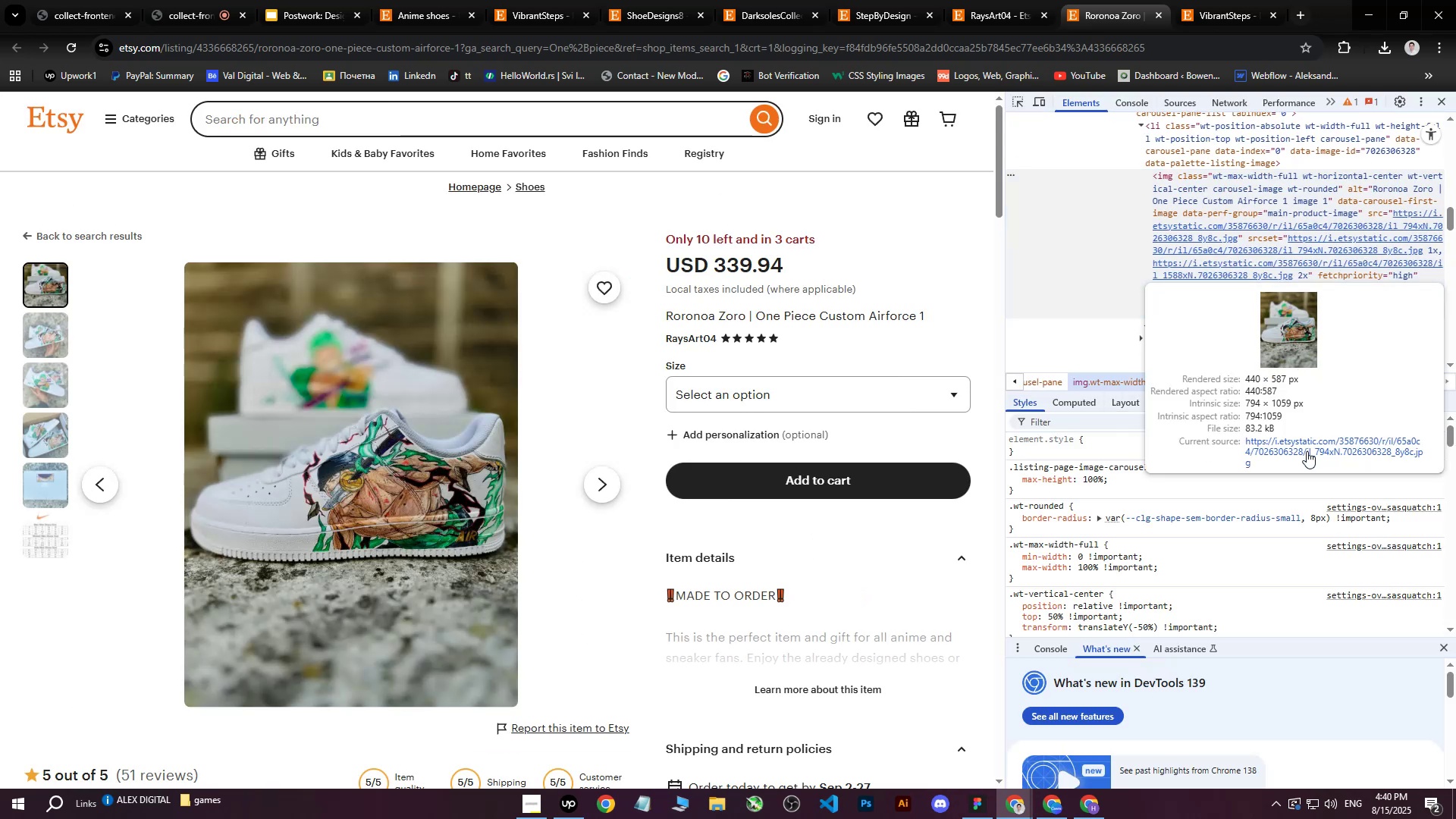 
left_click([1304, 447])
 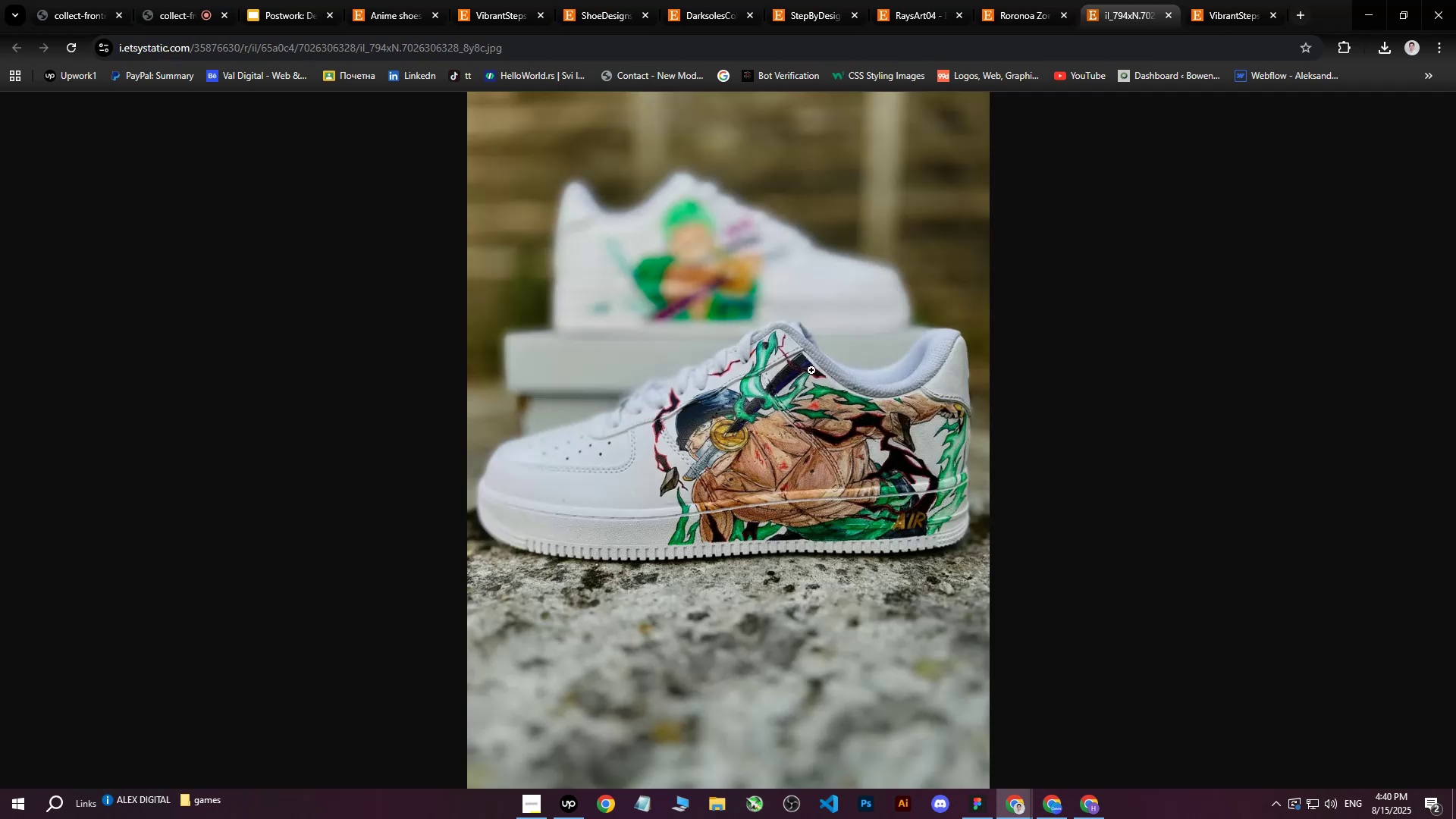 
right_click([777, 356])
 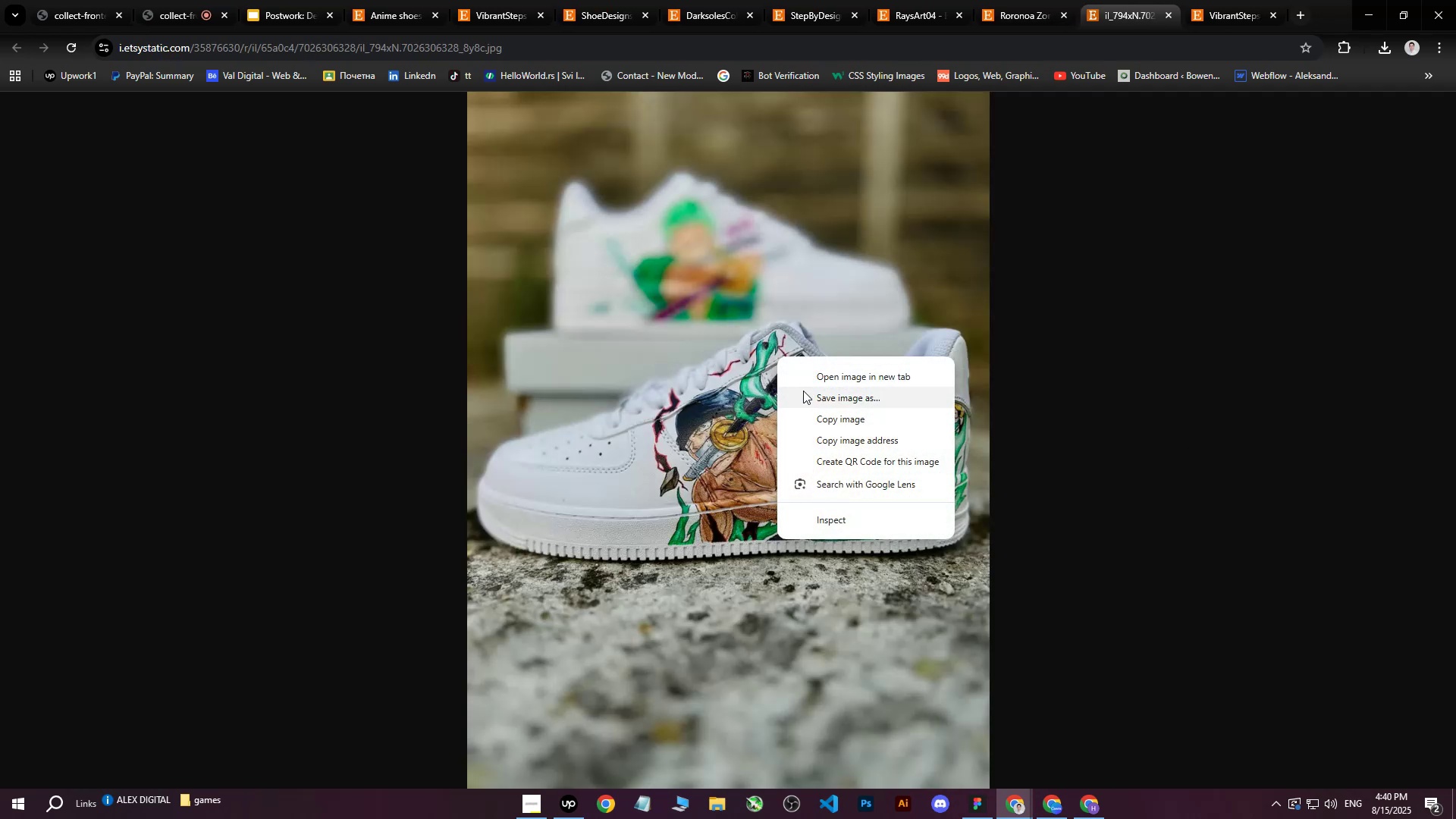 
left_click([803, 391])
 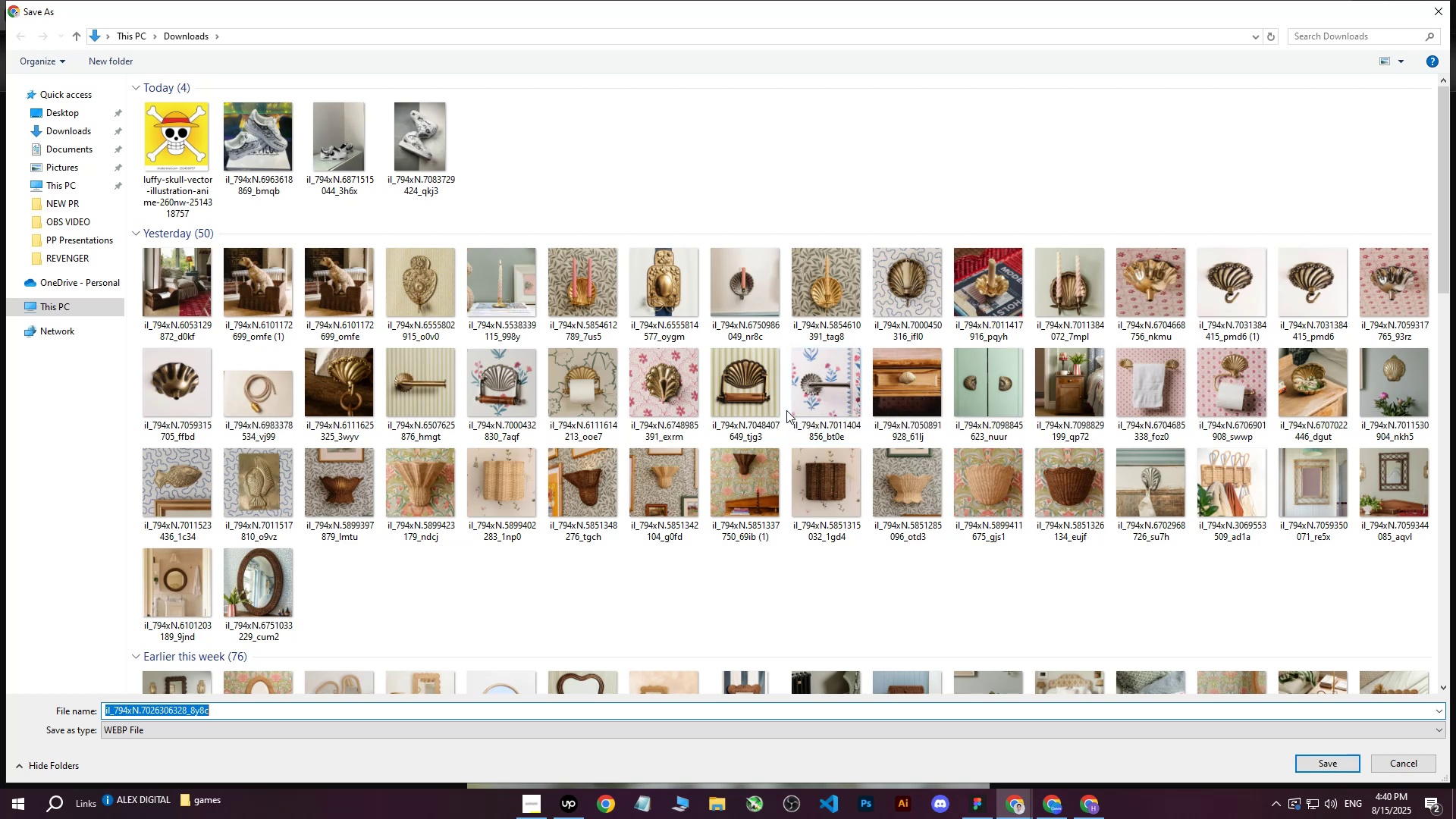 
wait(8.45)
 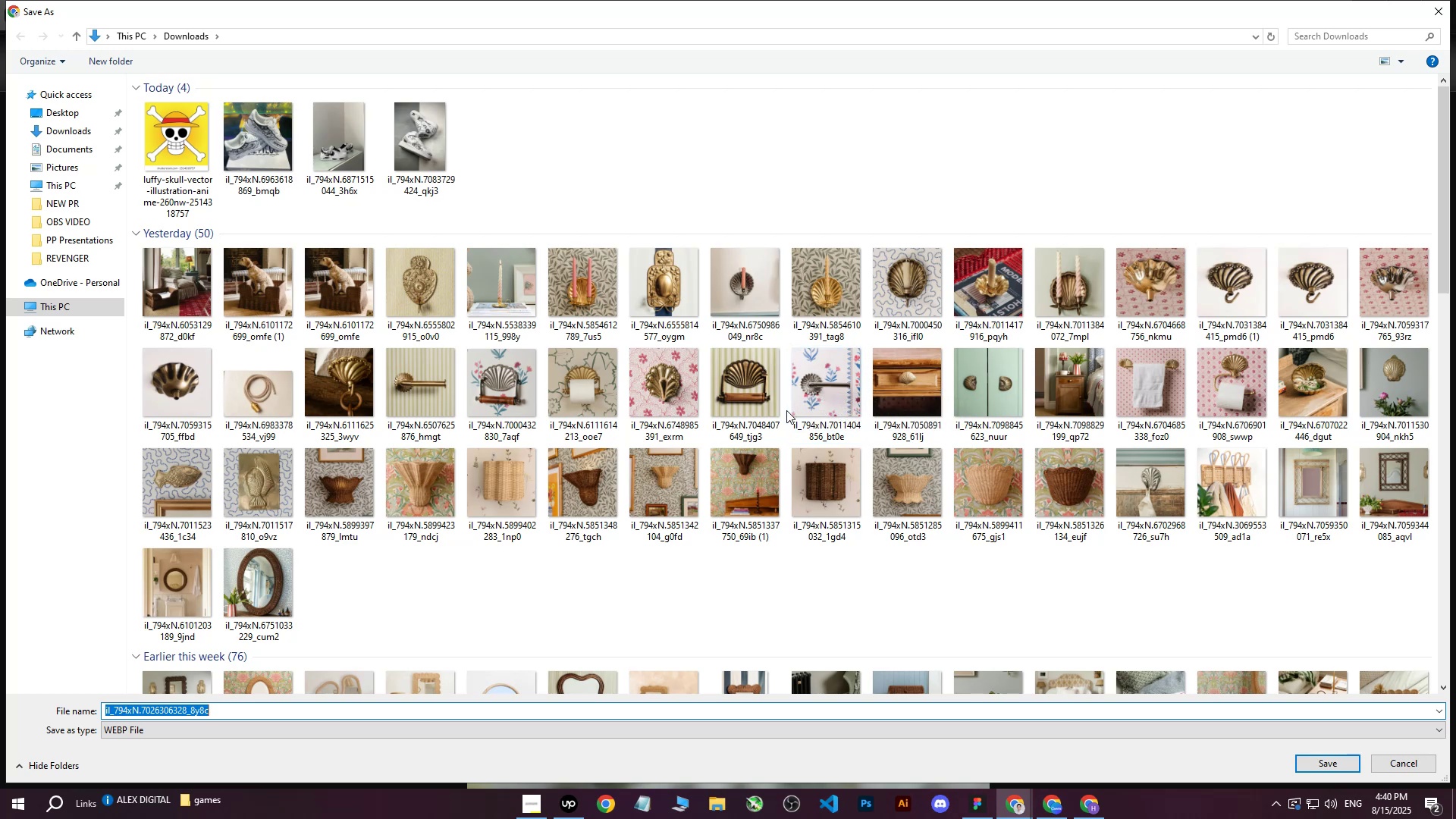 
left_click([1015, 0])
 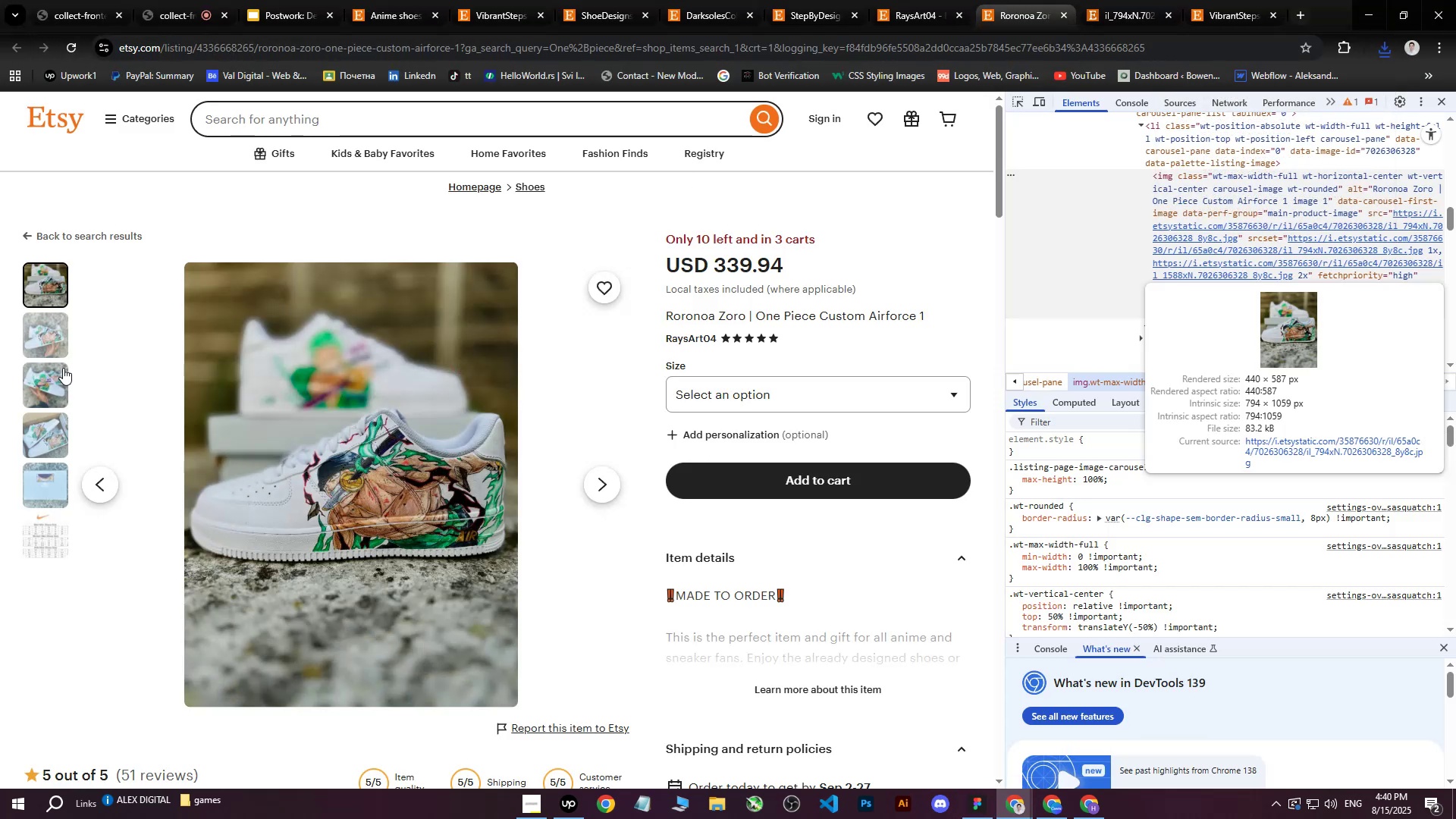 
left_click([49, 331])
 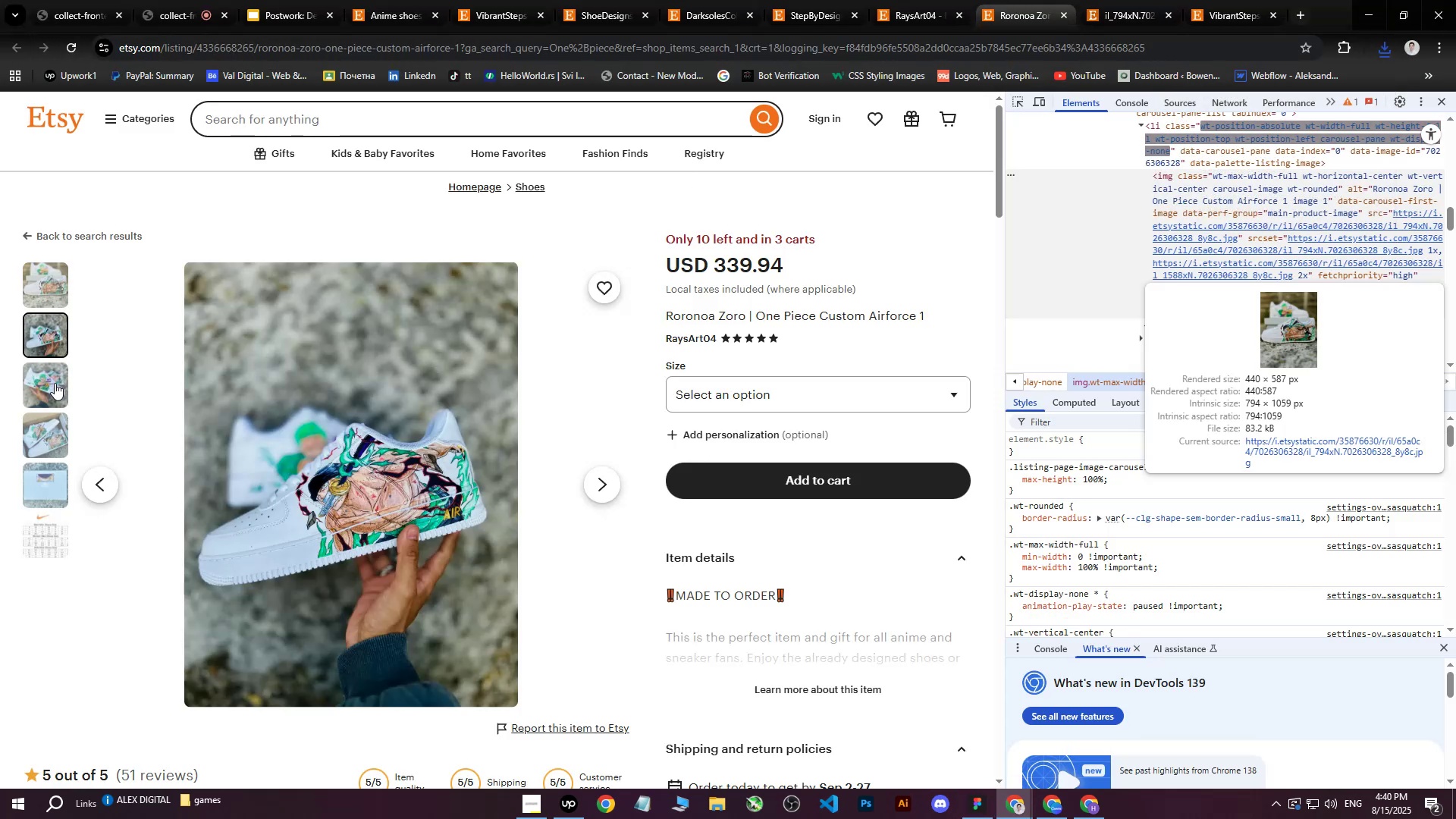 
left_click([55, 383])
 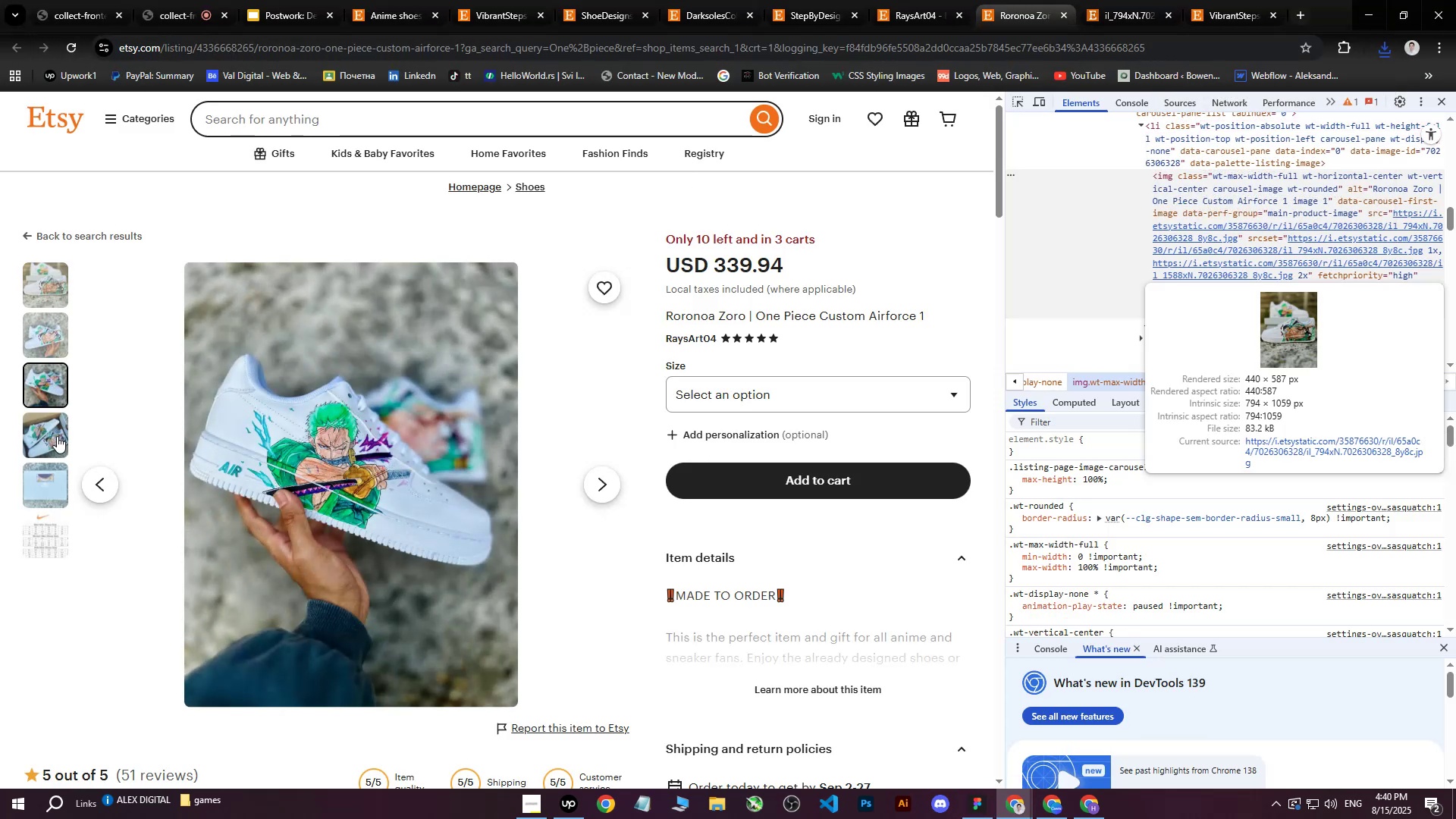 
left_click([57, 436])
 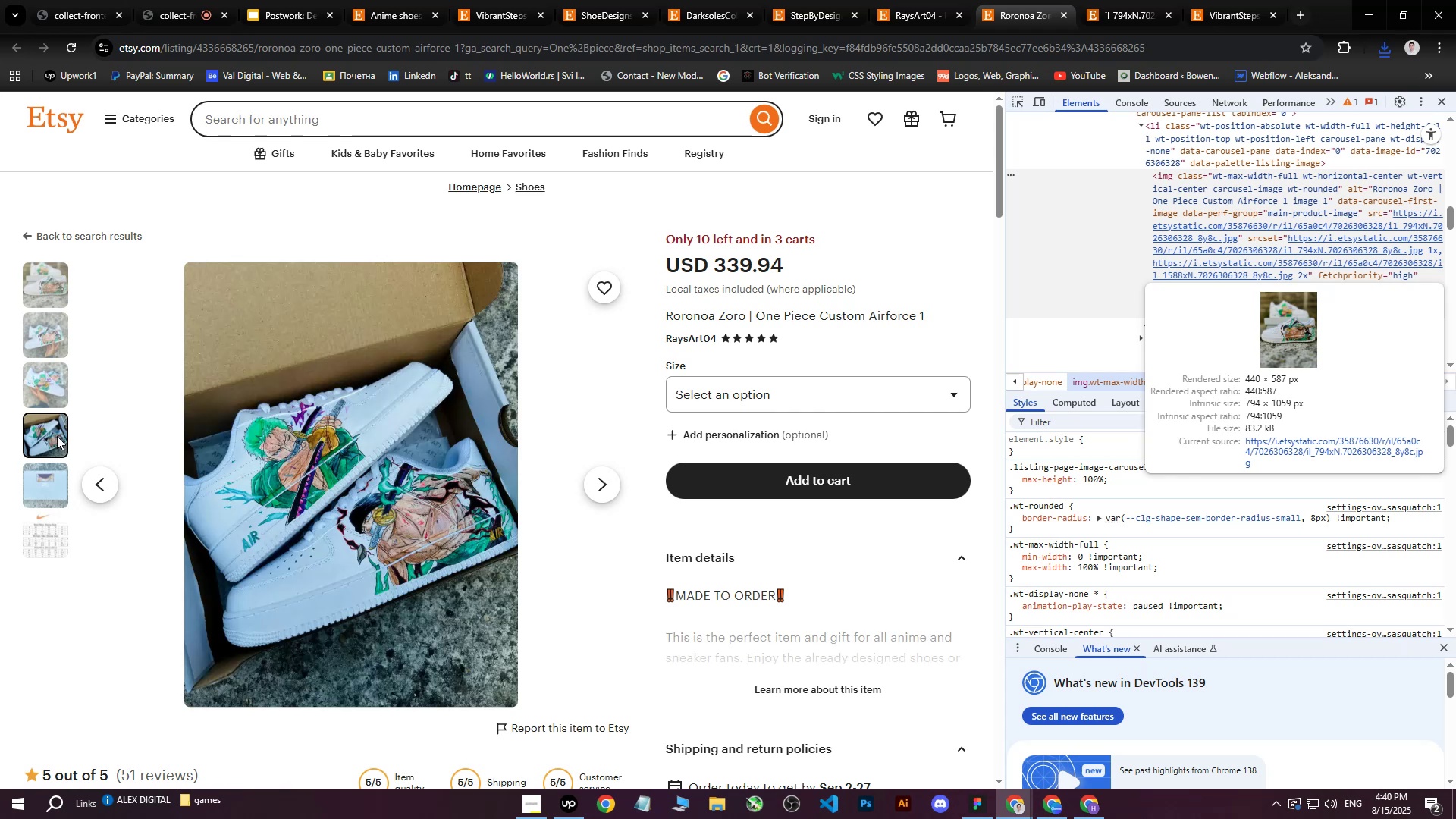 
left_click([48, 485])
 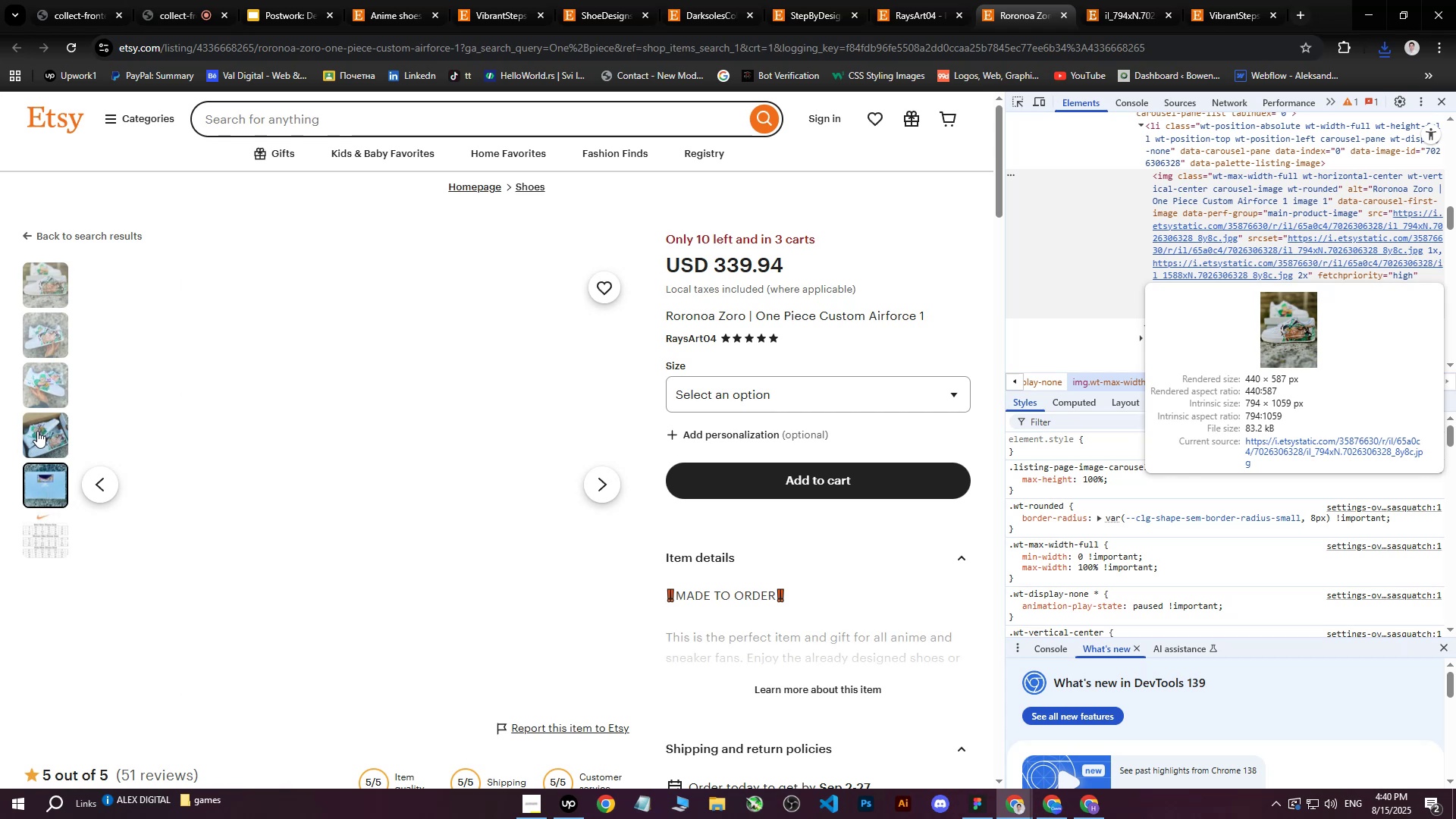 
left_click([37, 430])
 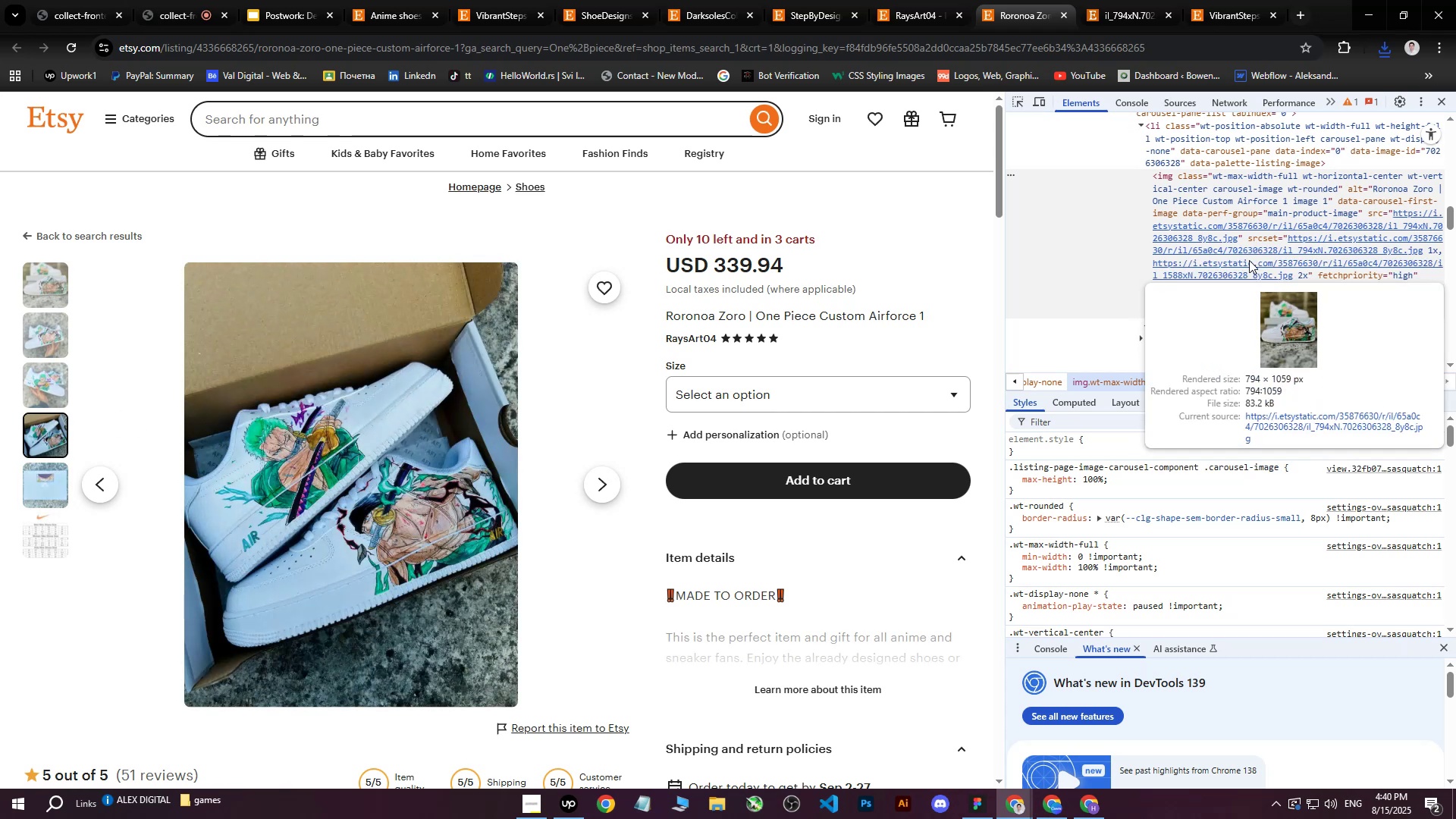 
left_click([1438, 101])
 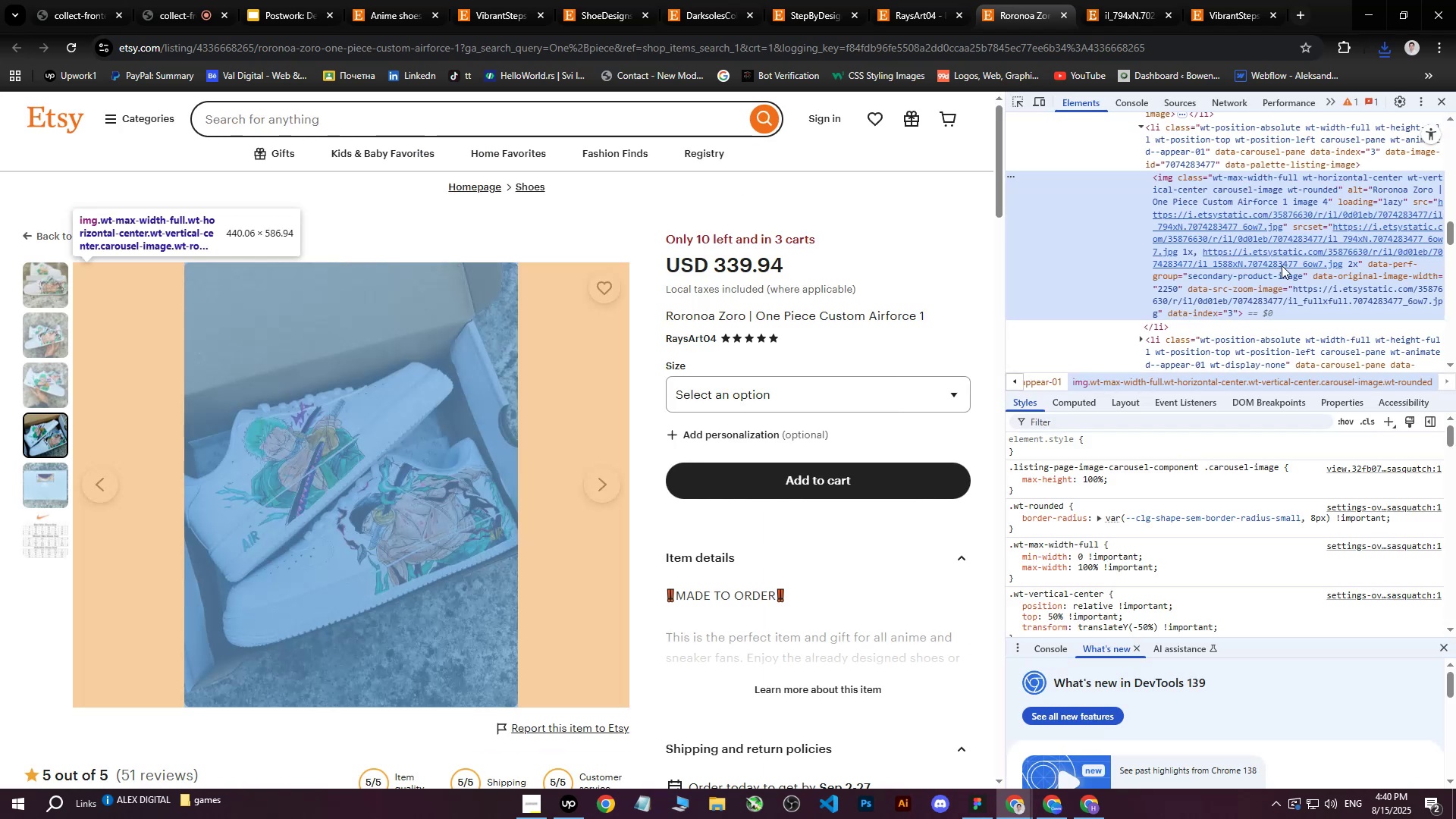 
left_click([1282, 243])
 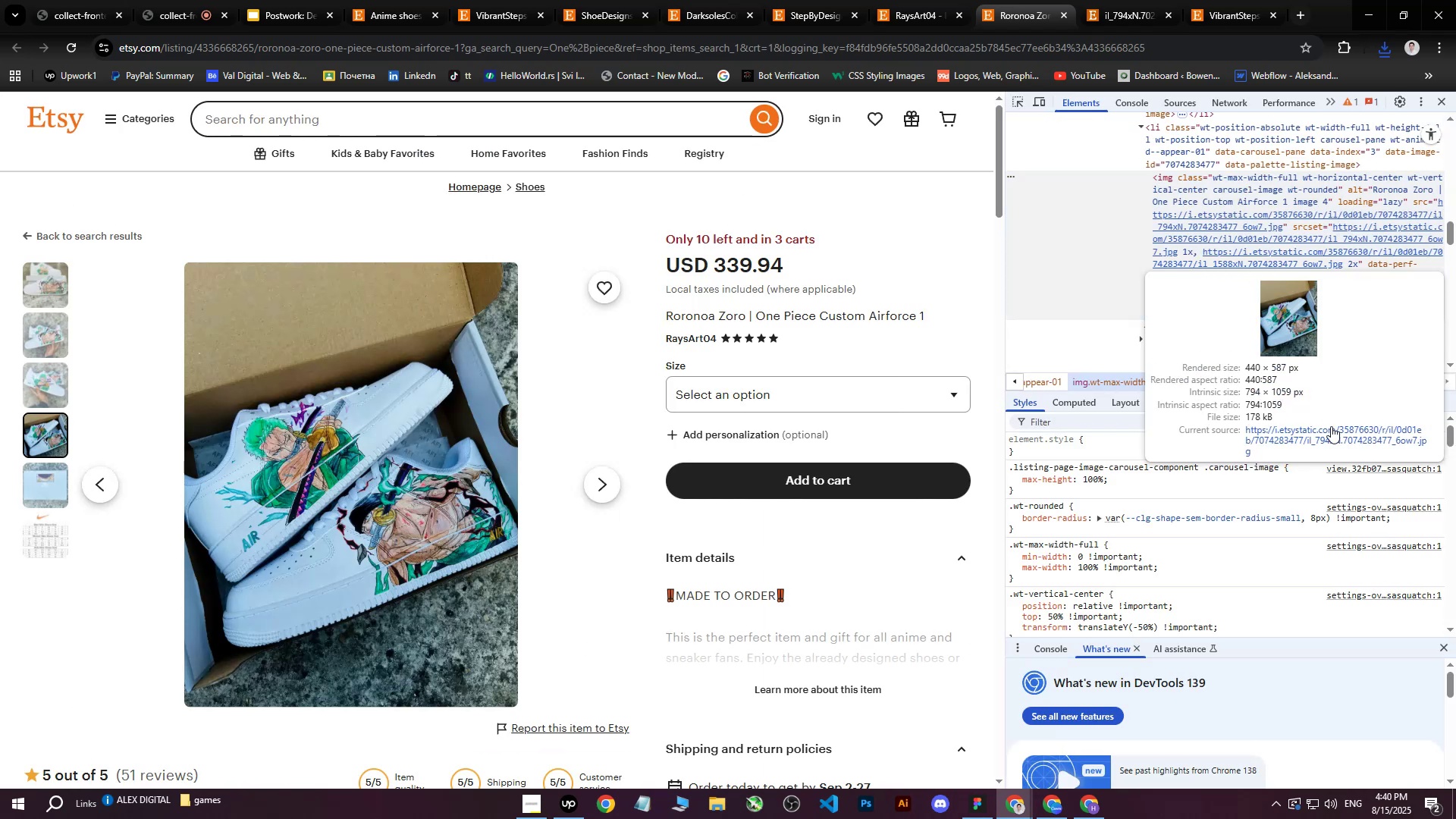 
left_click([1330, 427])
 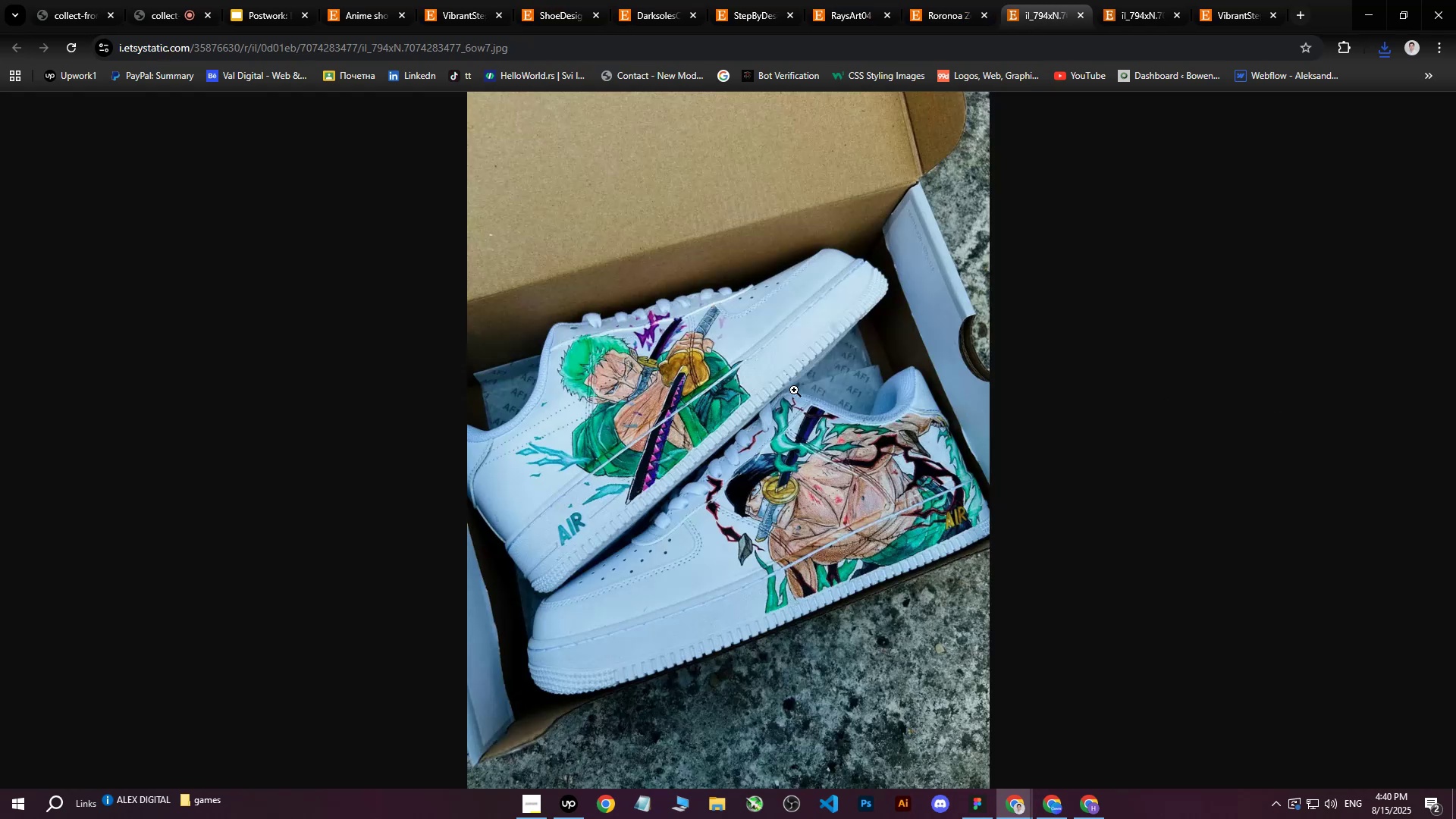 
right_click([732, 385])
 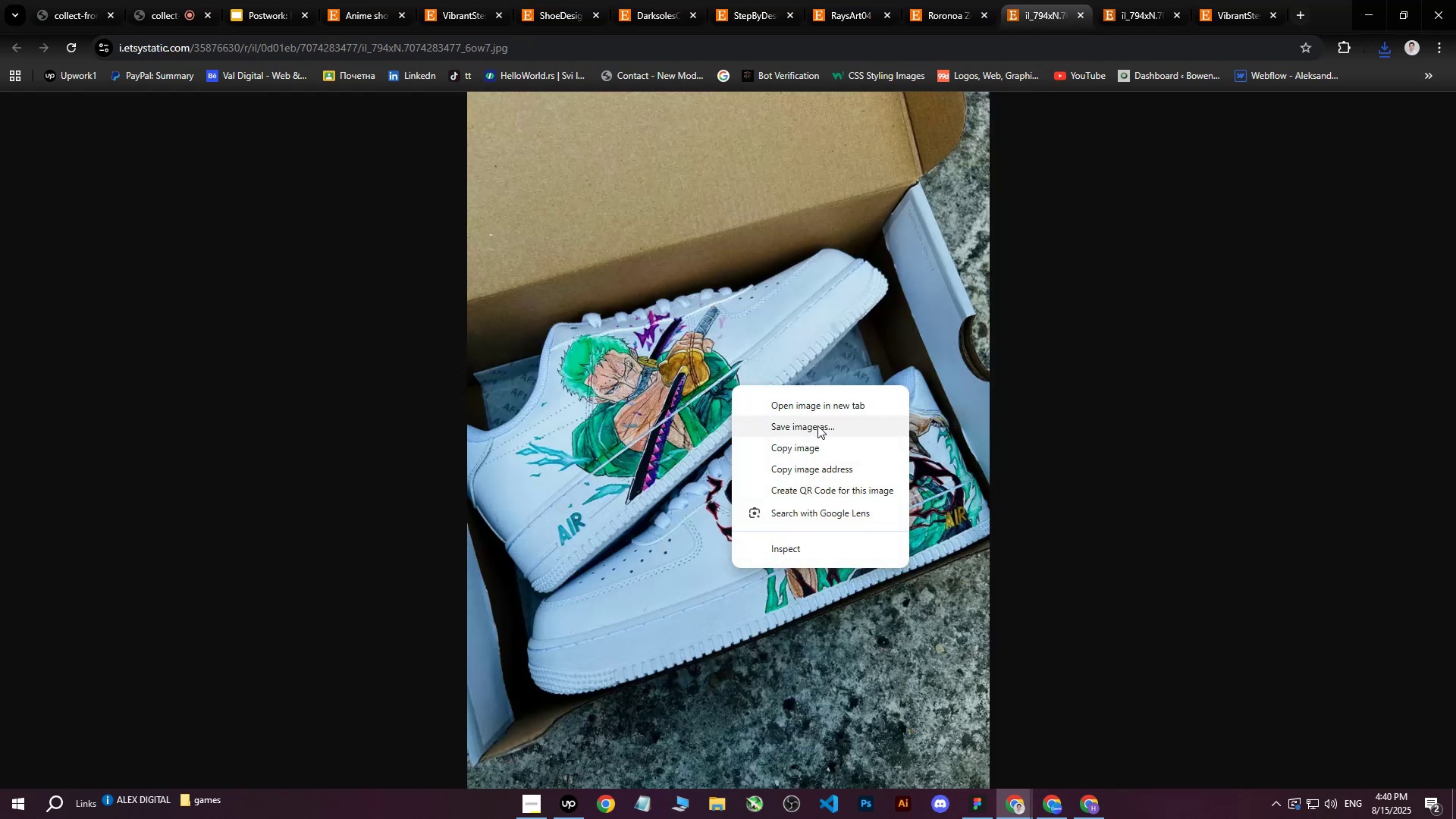 
left_click([817, 427])
 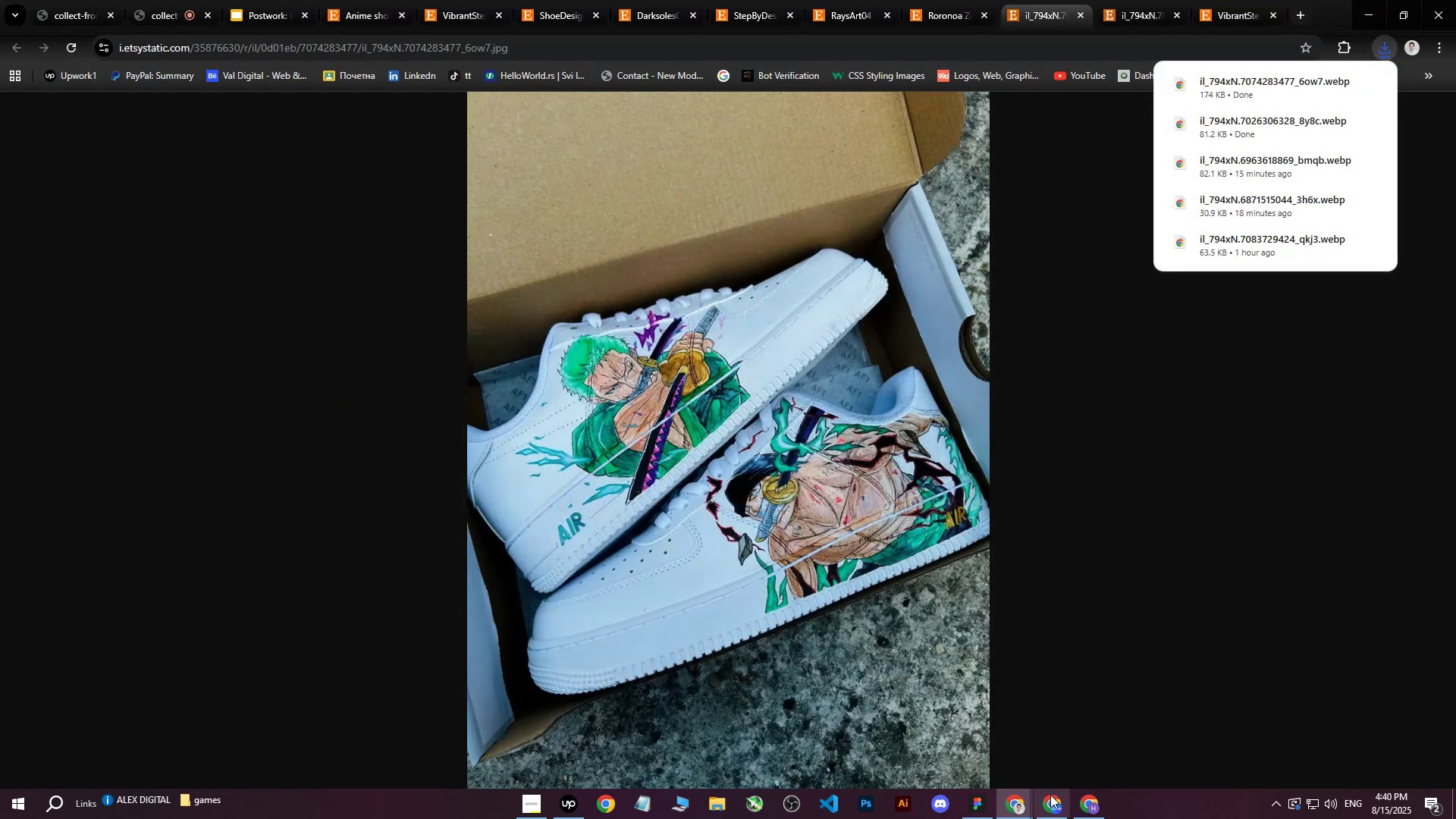 
left_click([911, 416])
 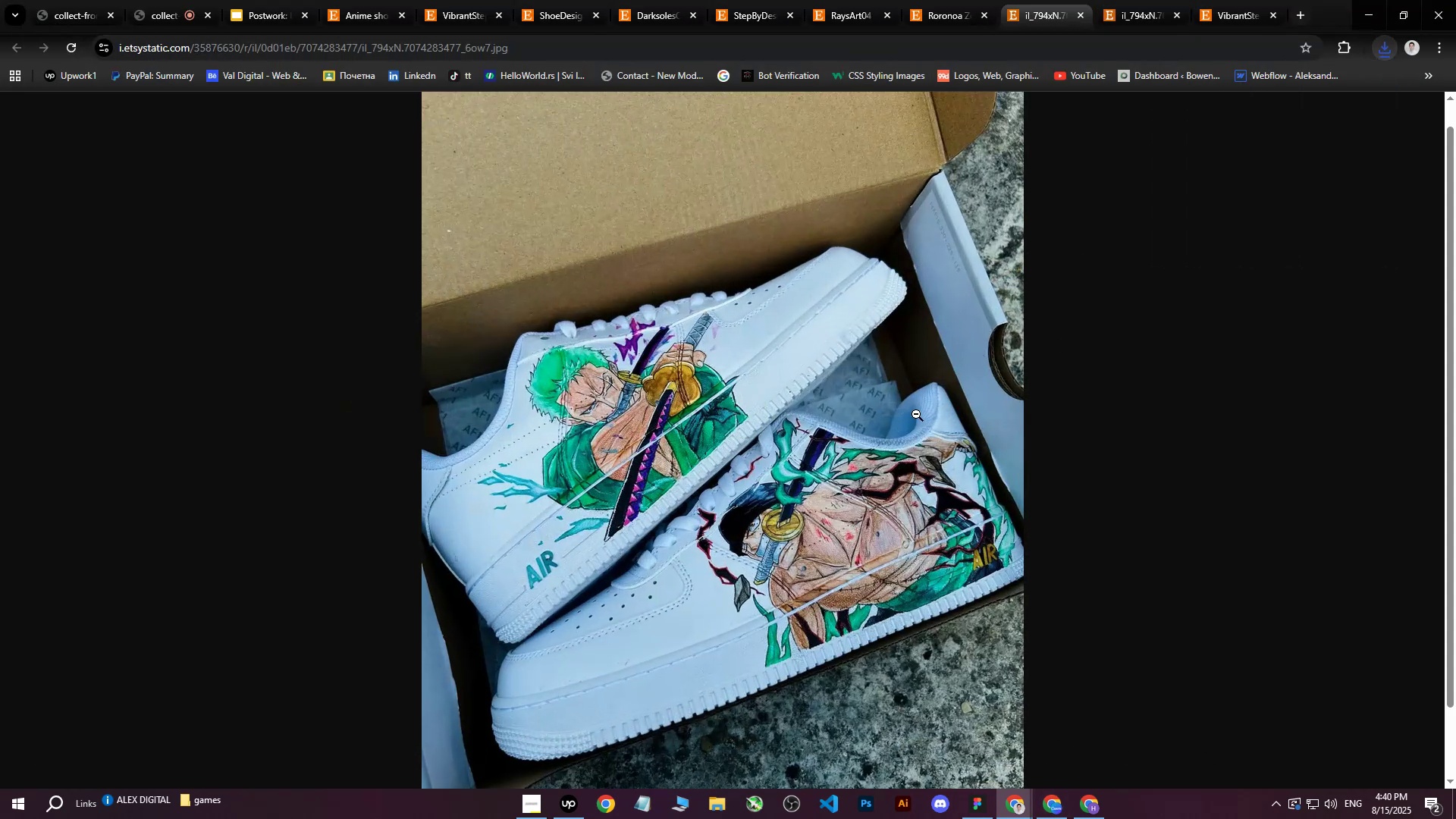 
left_click([918, 413])
 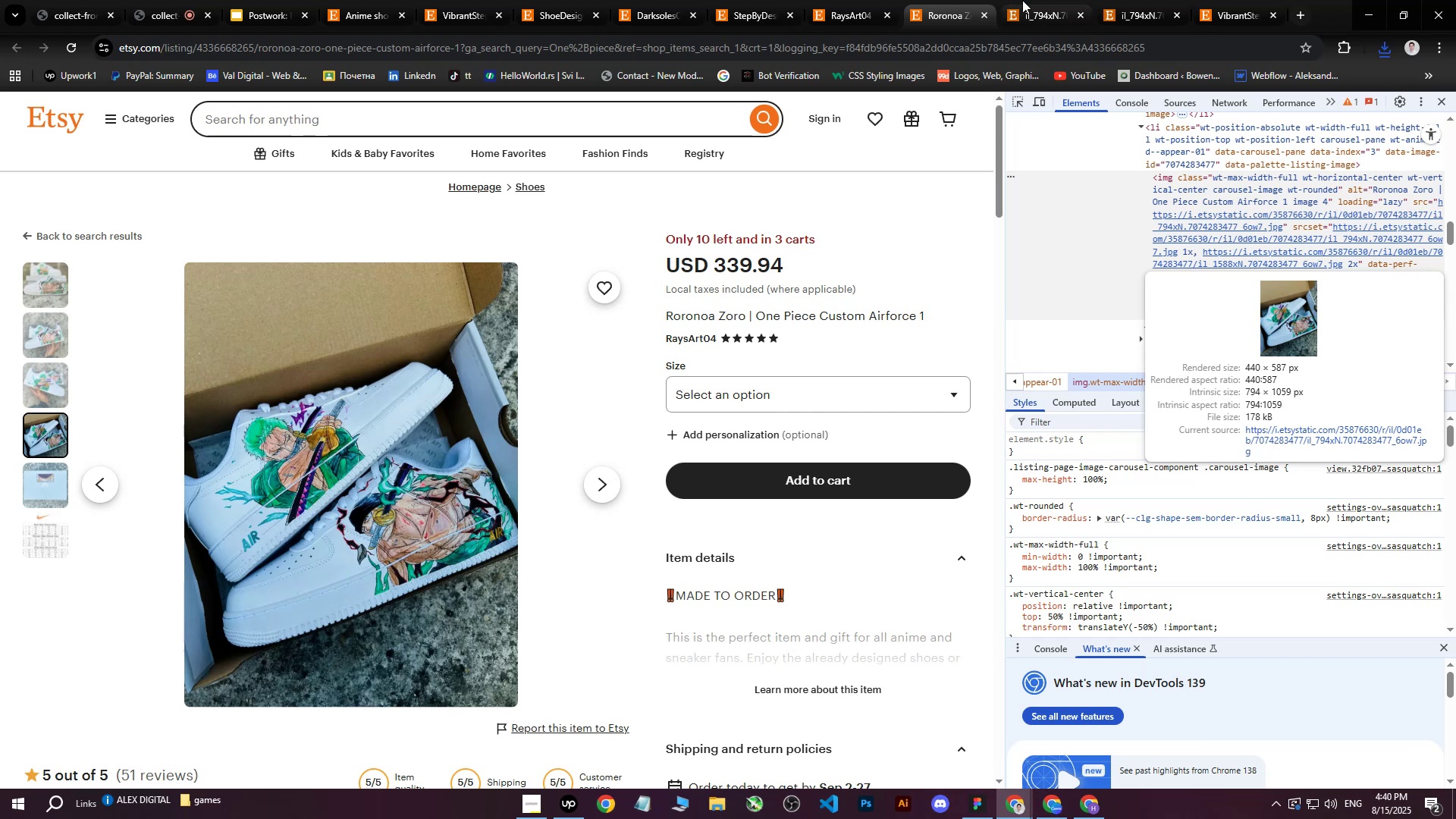 
double_click([1142, 0])
 